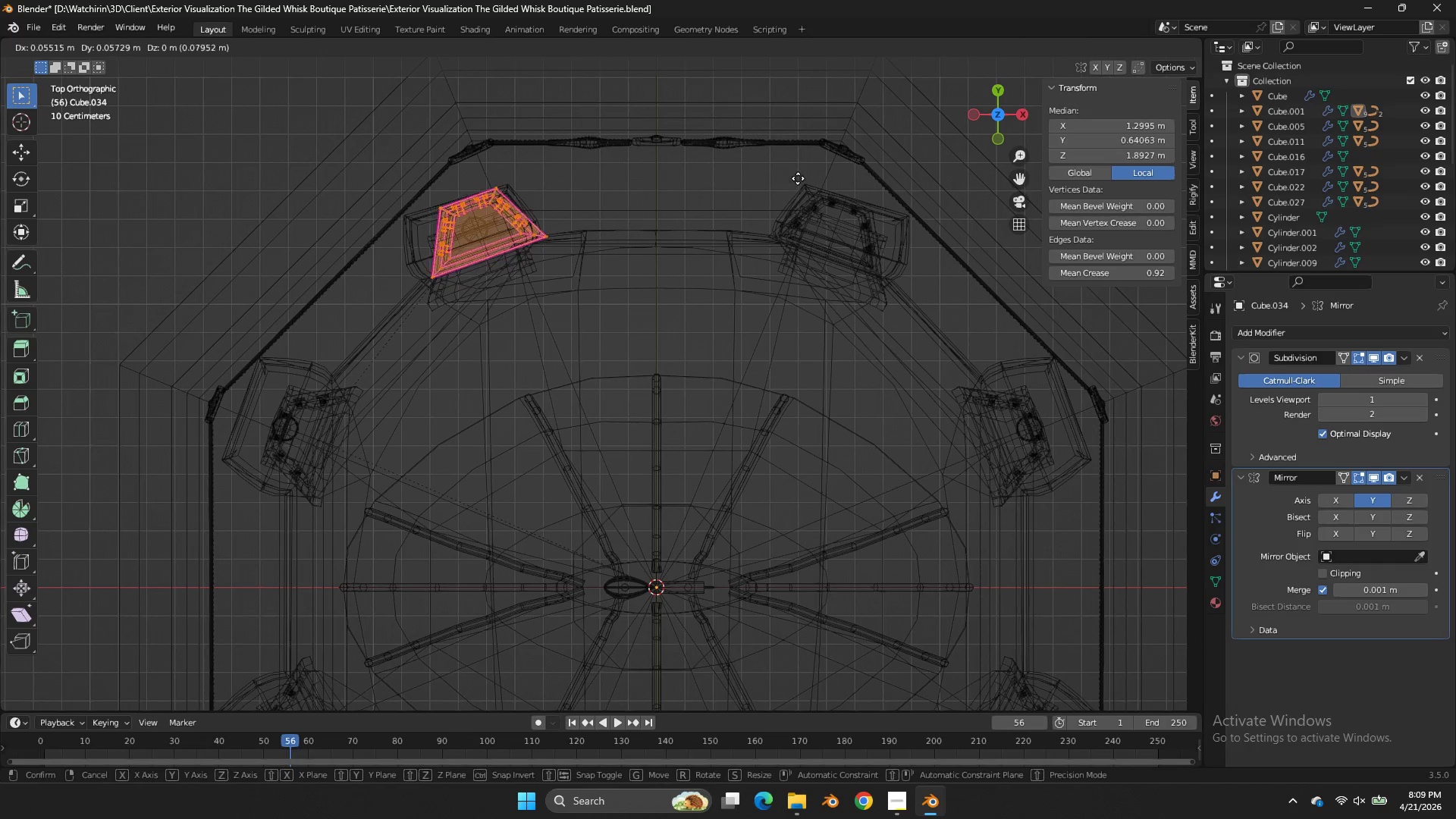 
hold_key(key=ShiftLeft, duration=0.8)
left_click([733, 241])
 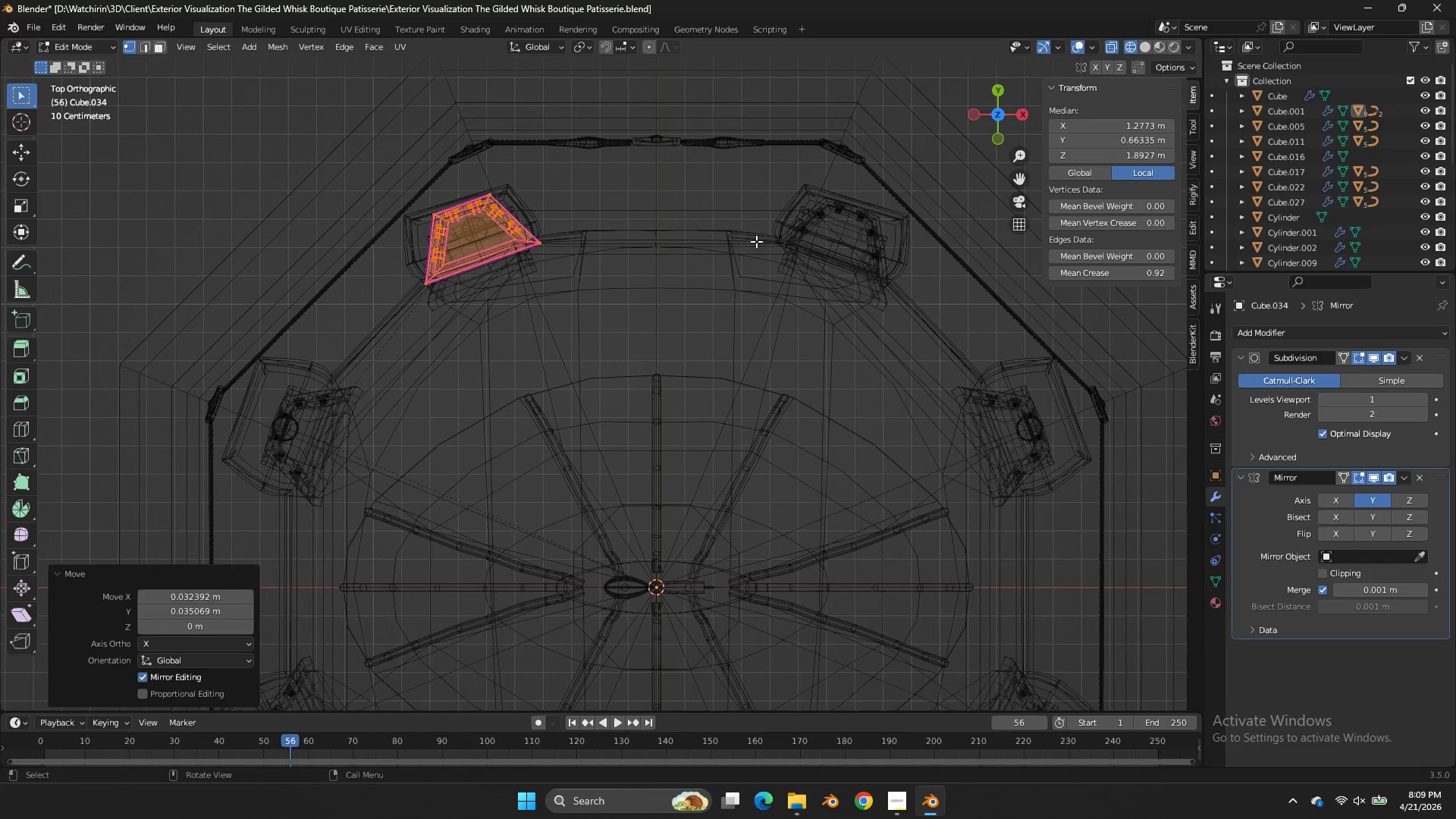 
key(R)
 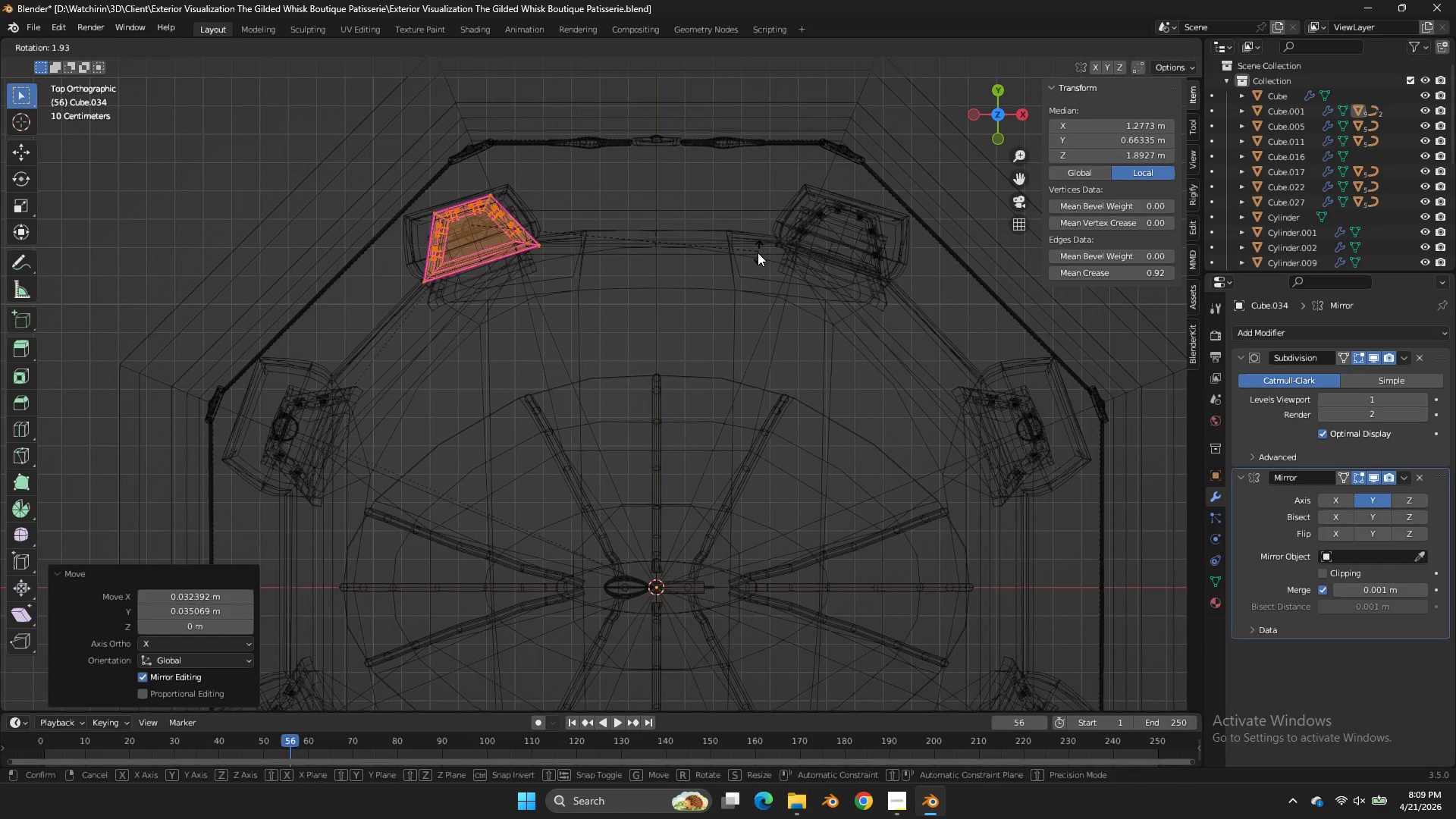 
left_click([758, 253])
 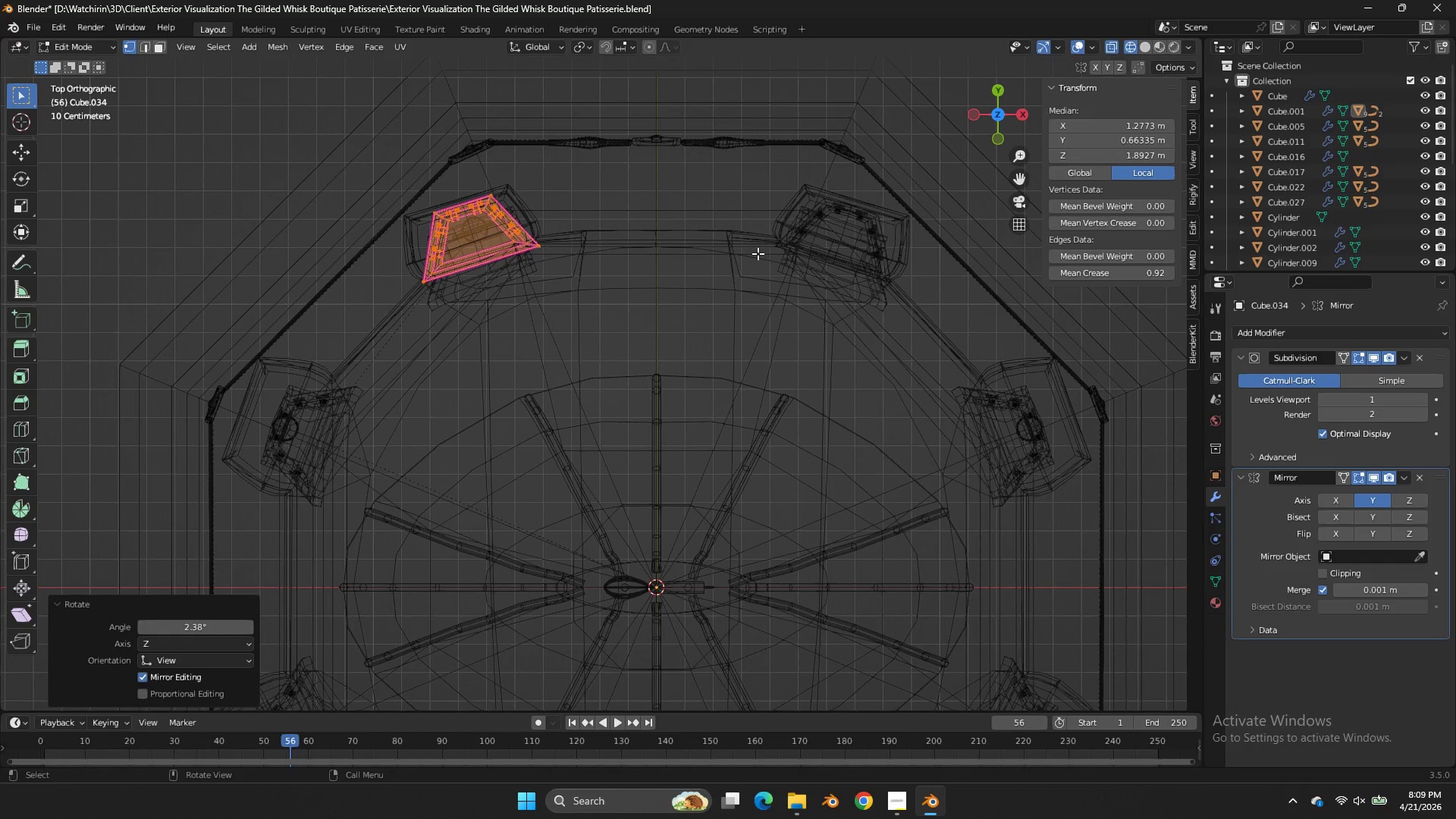 
key(G)
 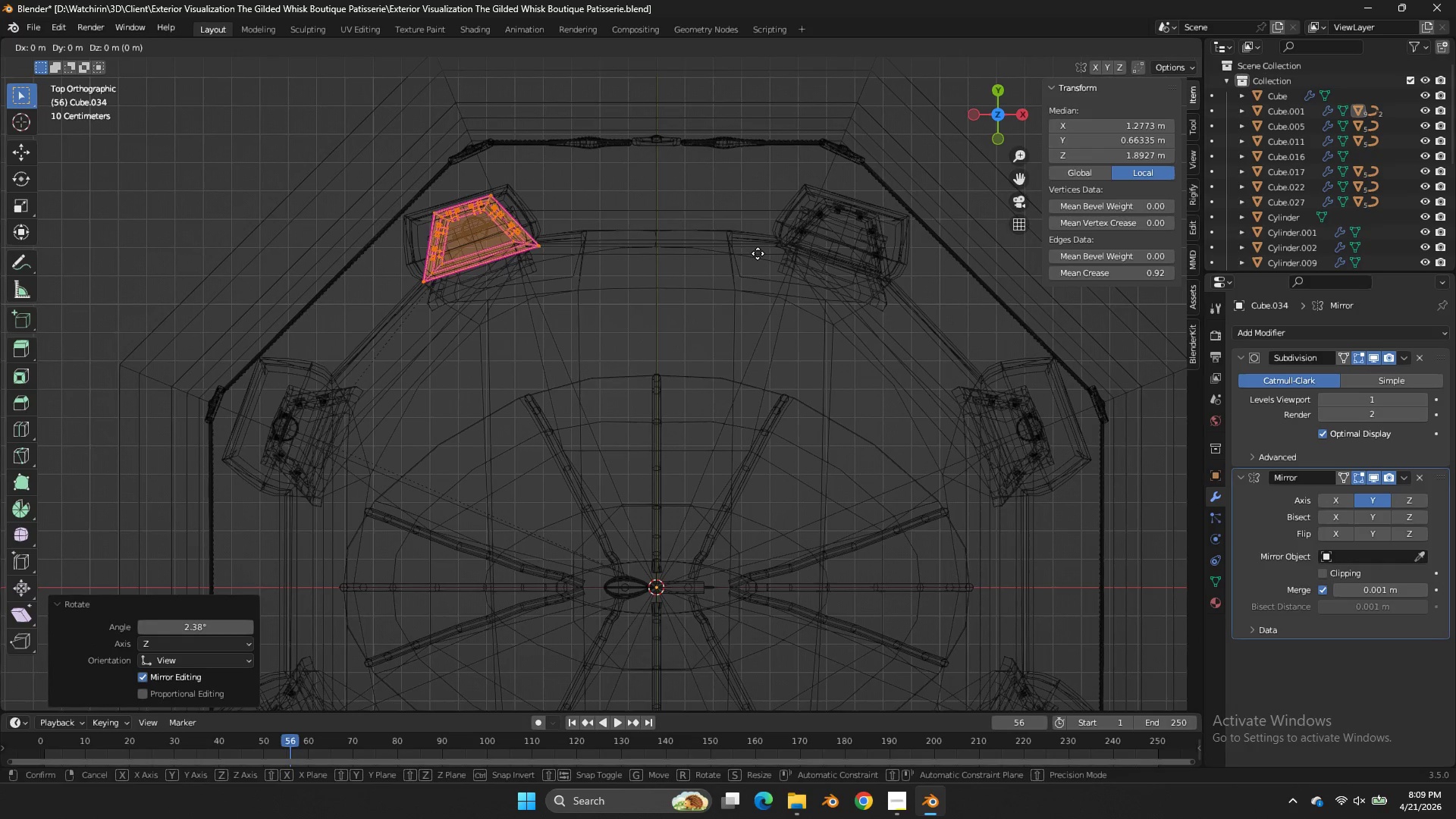 
hold_key(key=ShiftLeft, duration=0.64)
left_click([740, 258])
 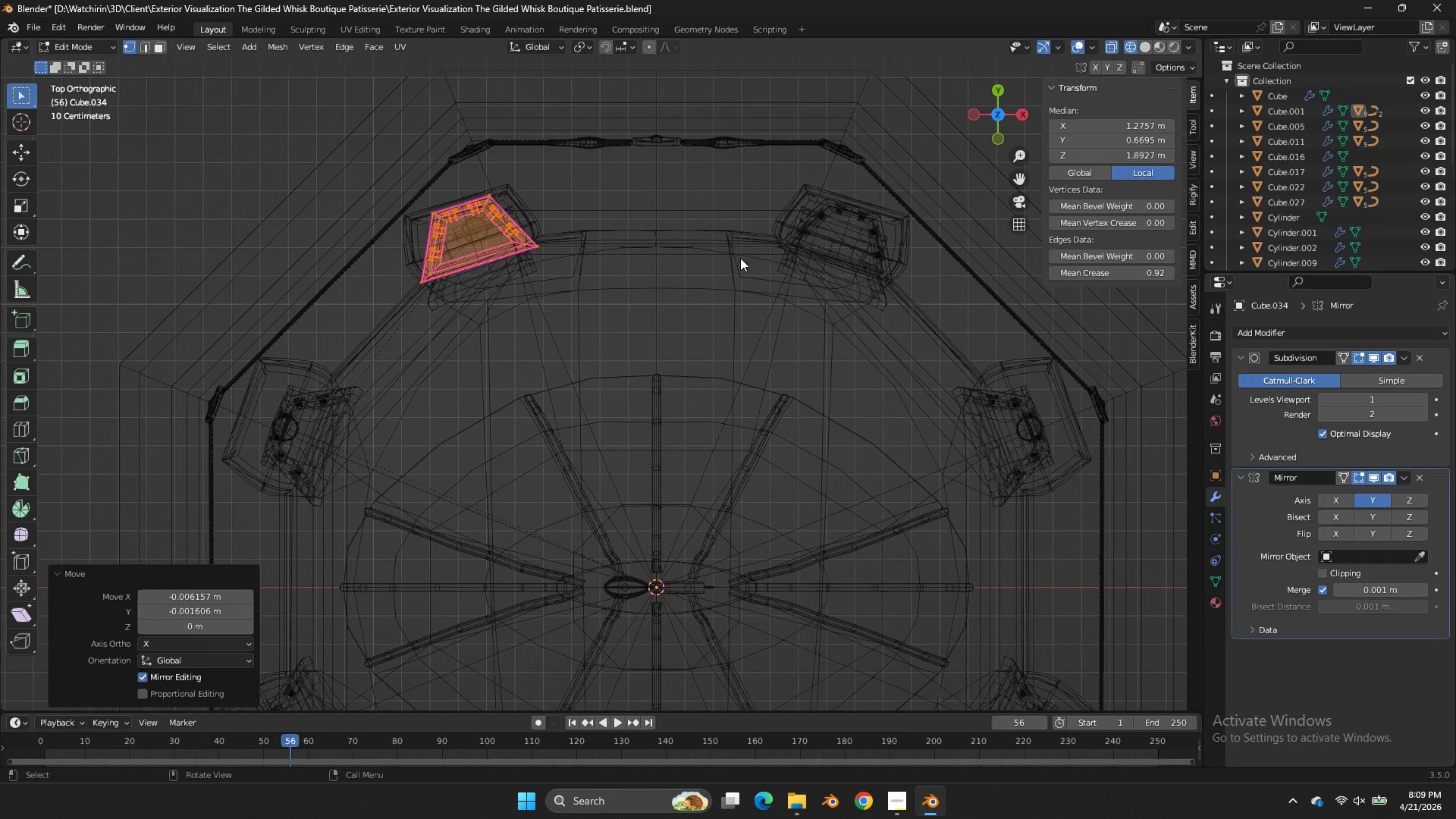 
key(Tab)
key(Tab)
type(ag)
 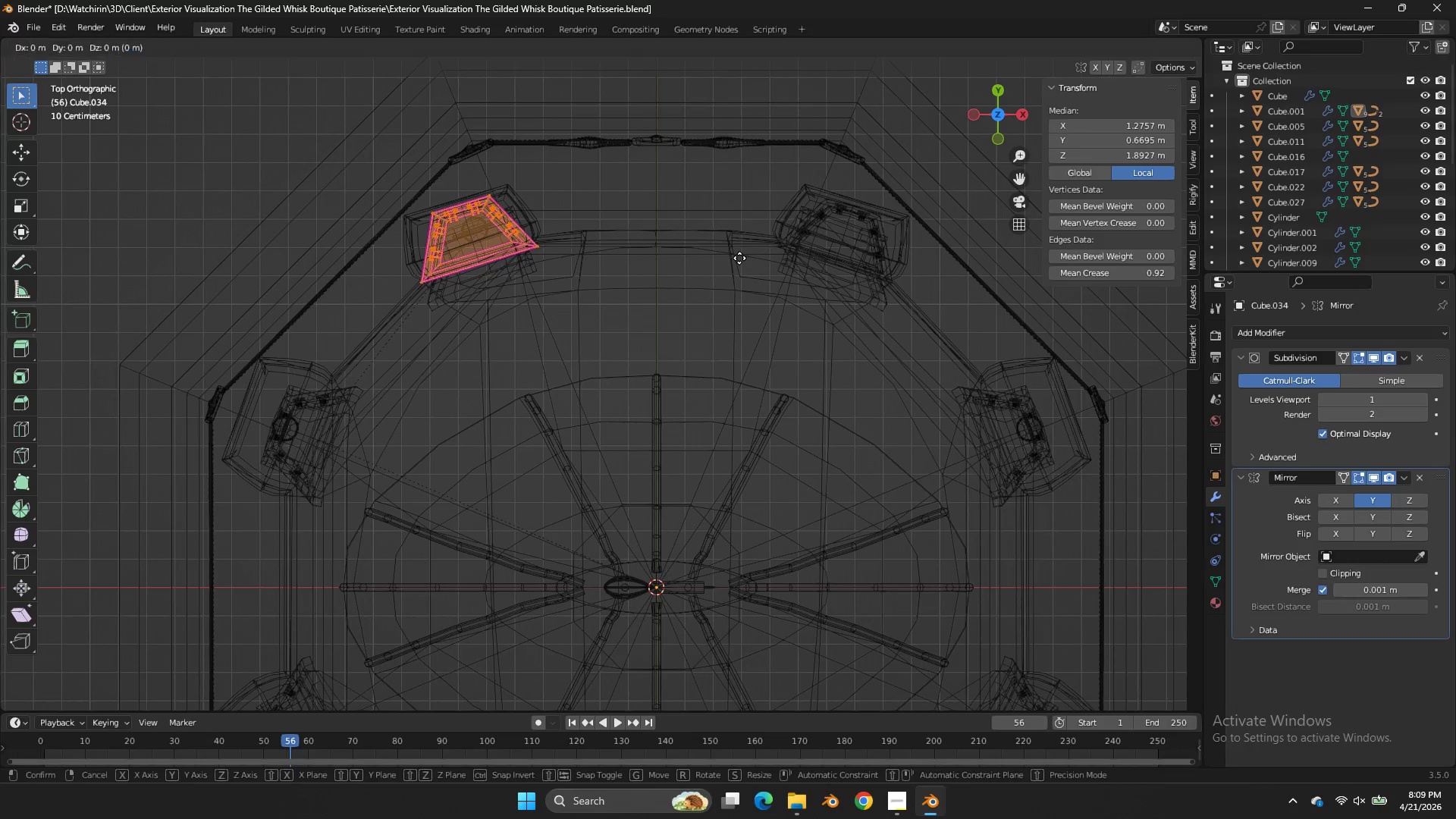 
hold_key(key=ShiftLeft, duration=0.42)
left_click([736, 264])
 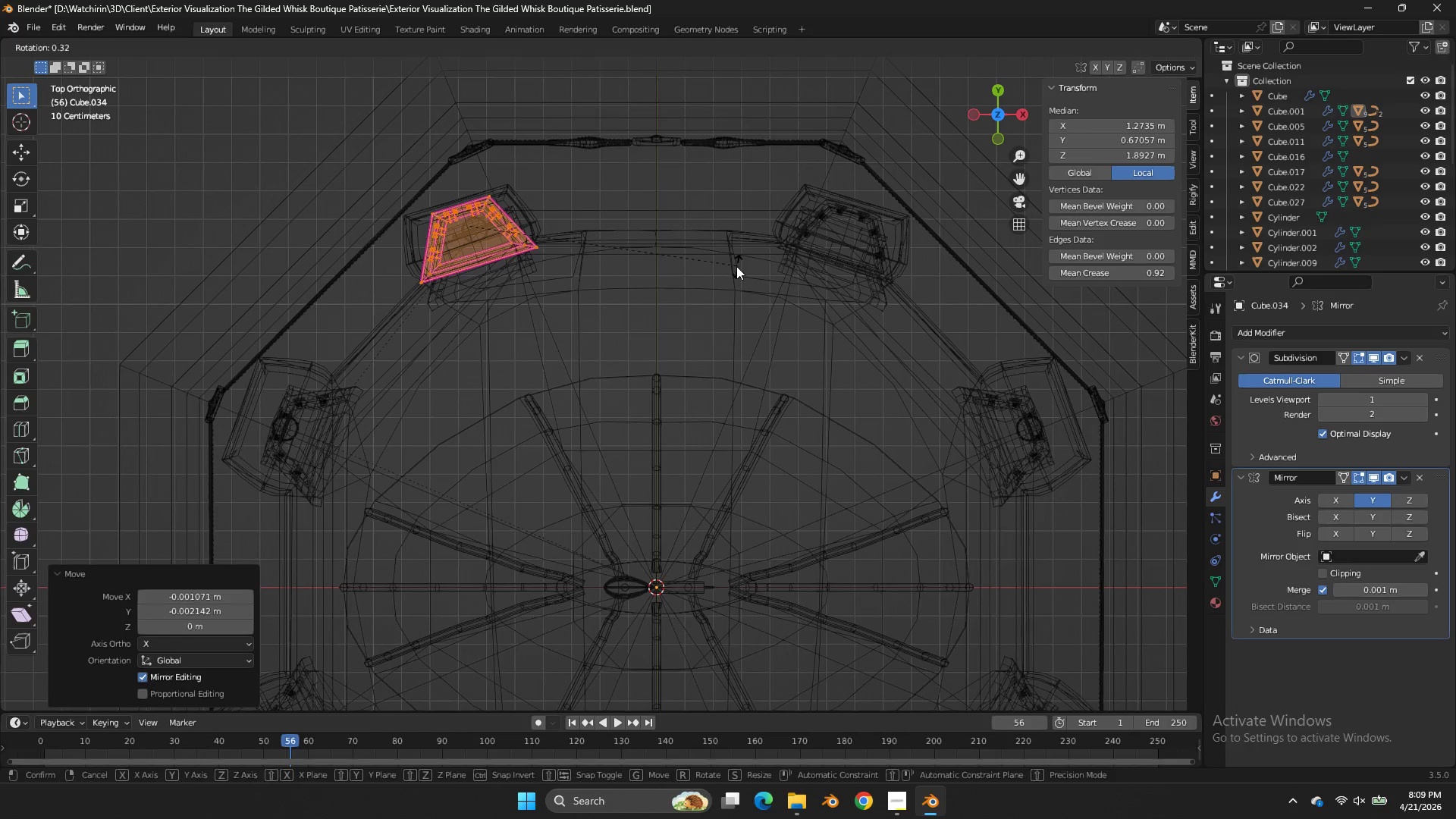 
key(R)
 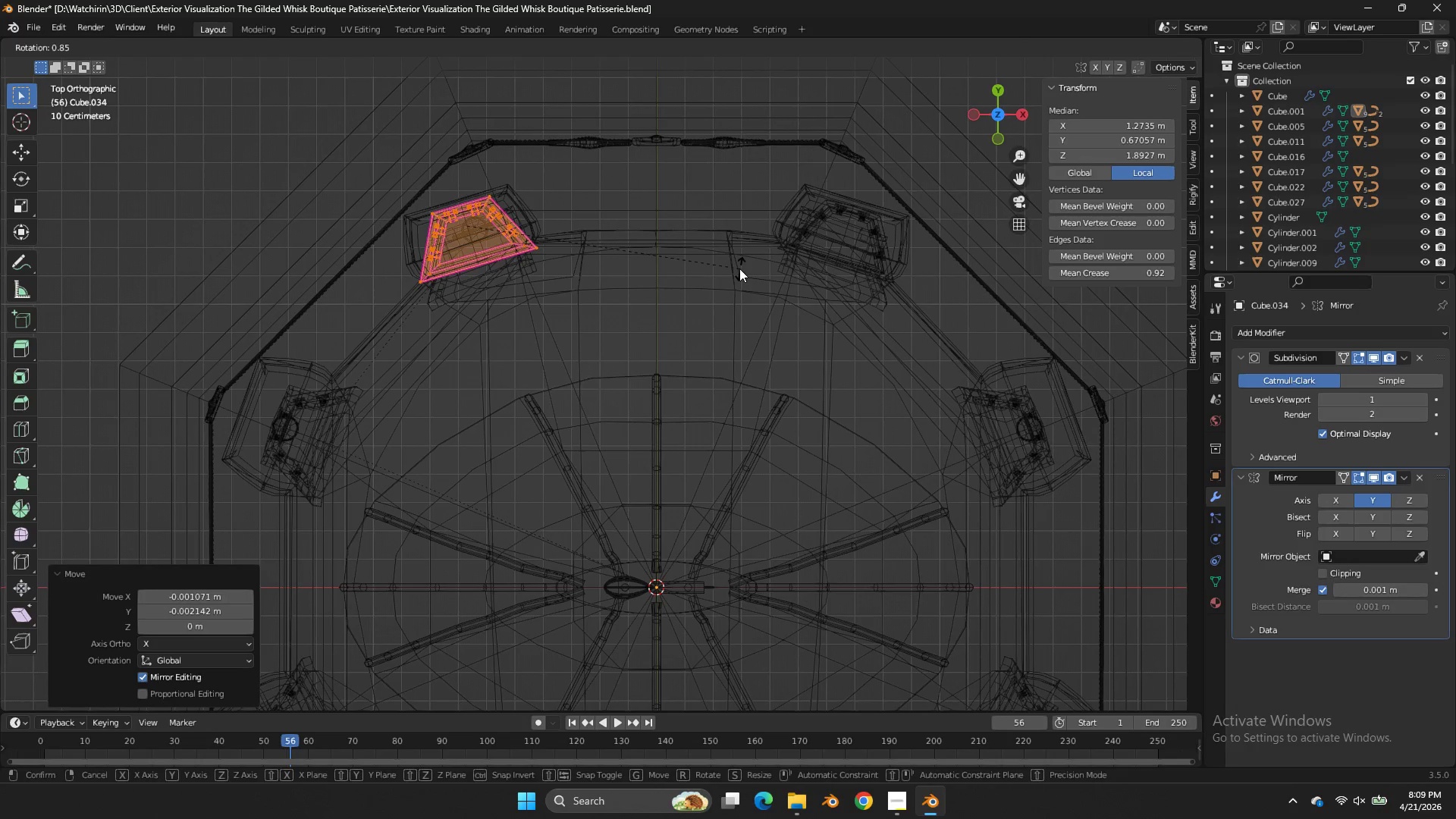 
left_click([739, 268])
 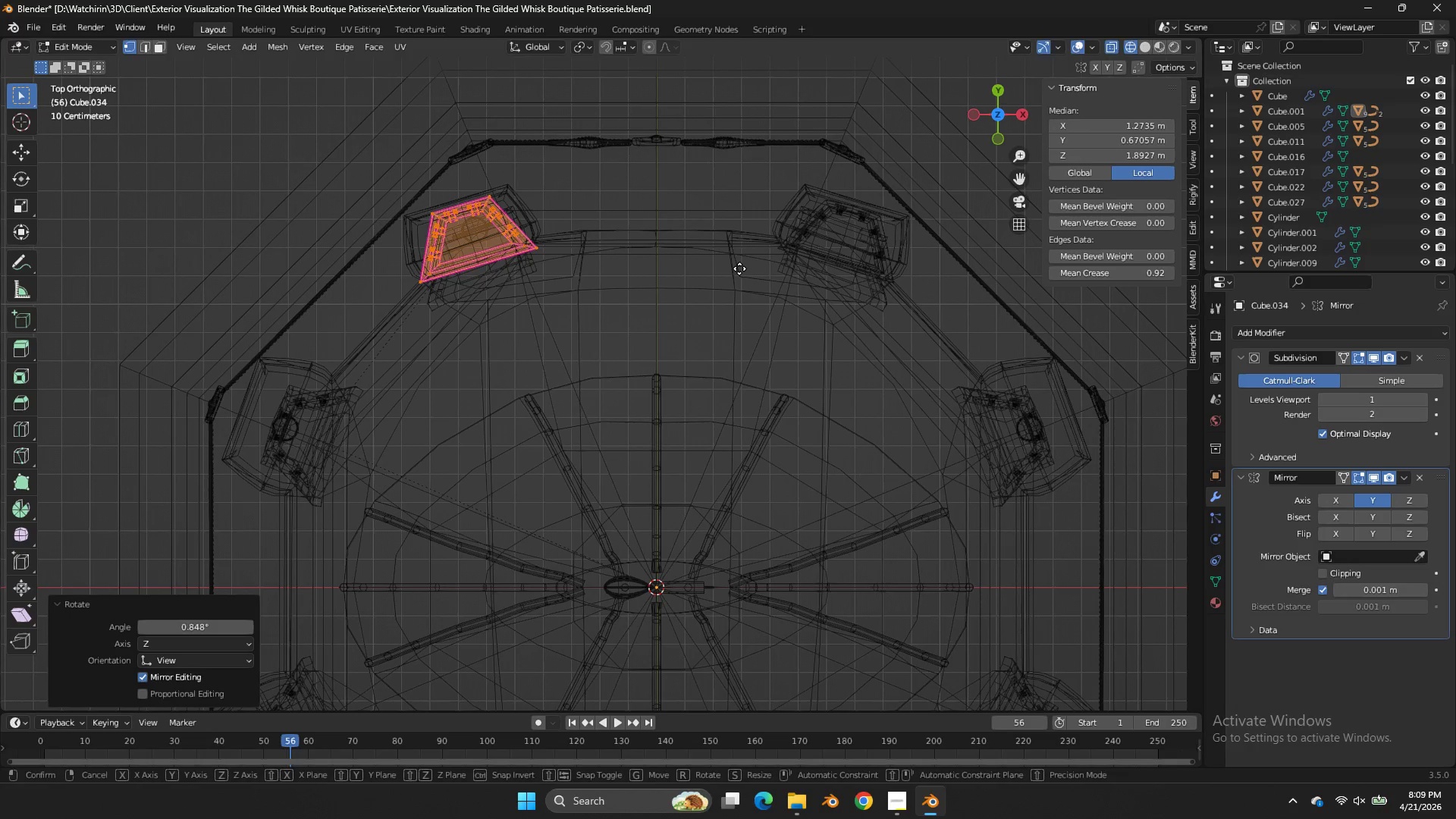 
key(G)
 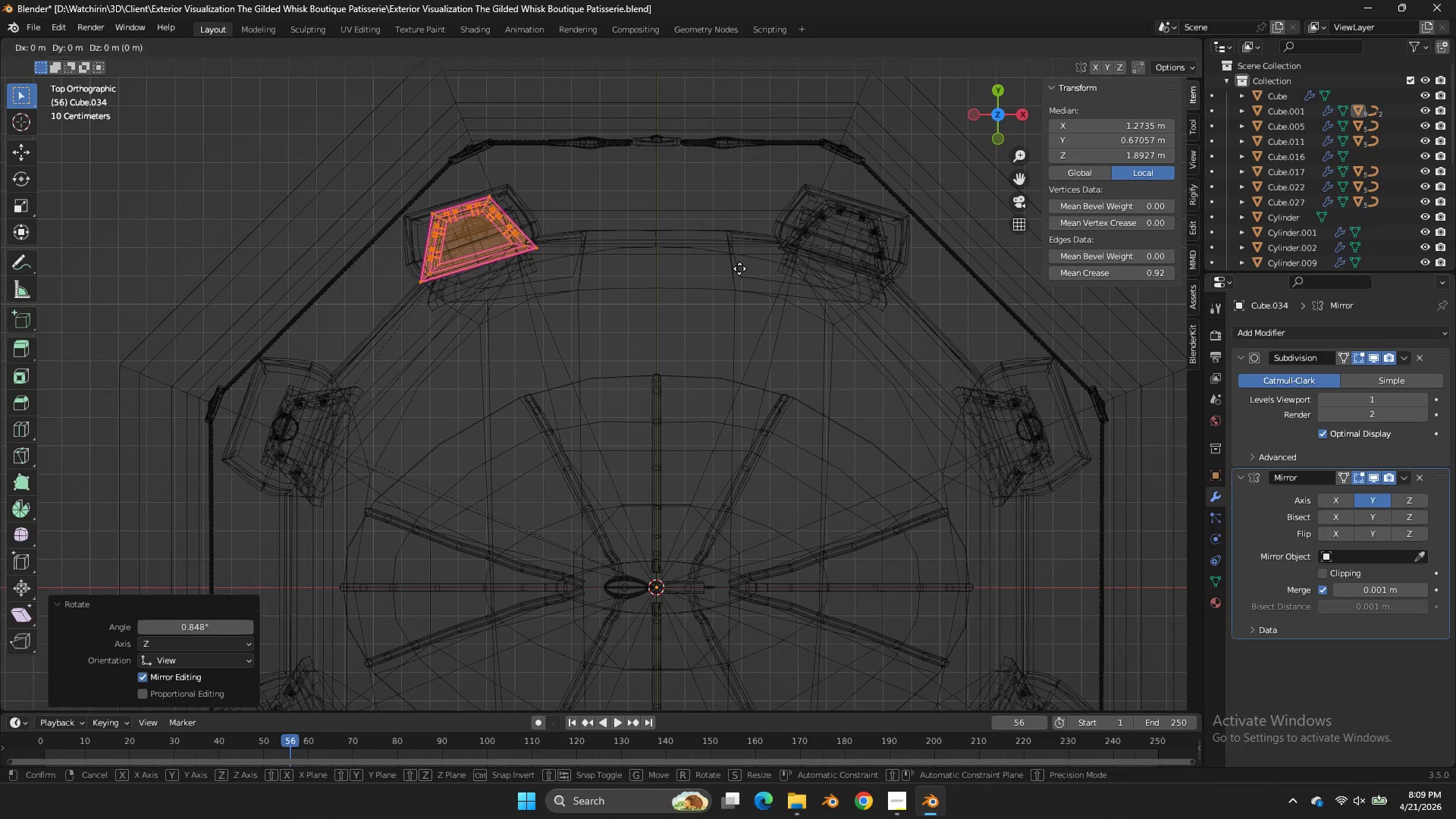 
hold_key(key=ShiftLeft, duration=0.52)
left_click([749, 265])
 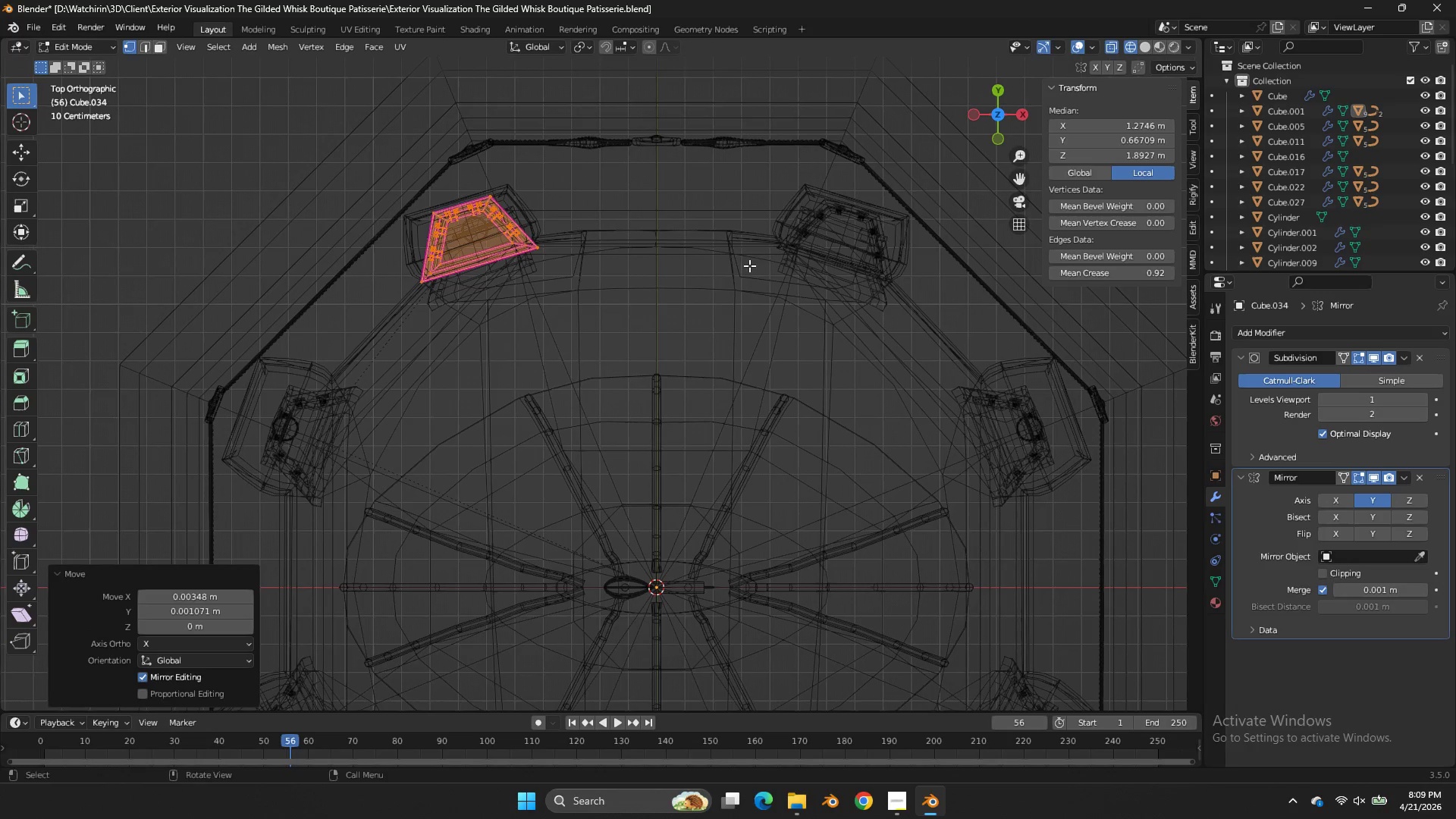 
key(Control+ControlLeft)
 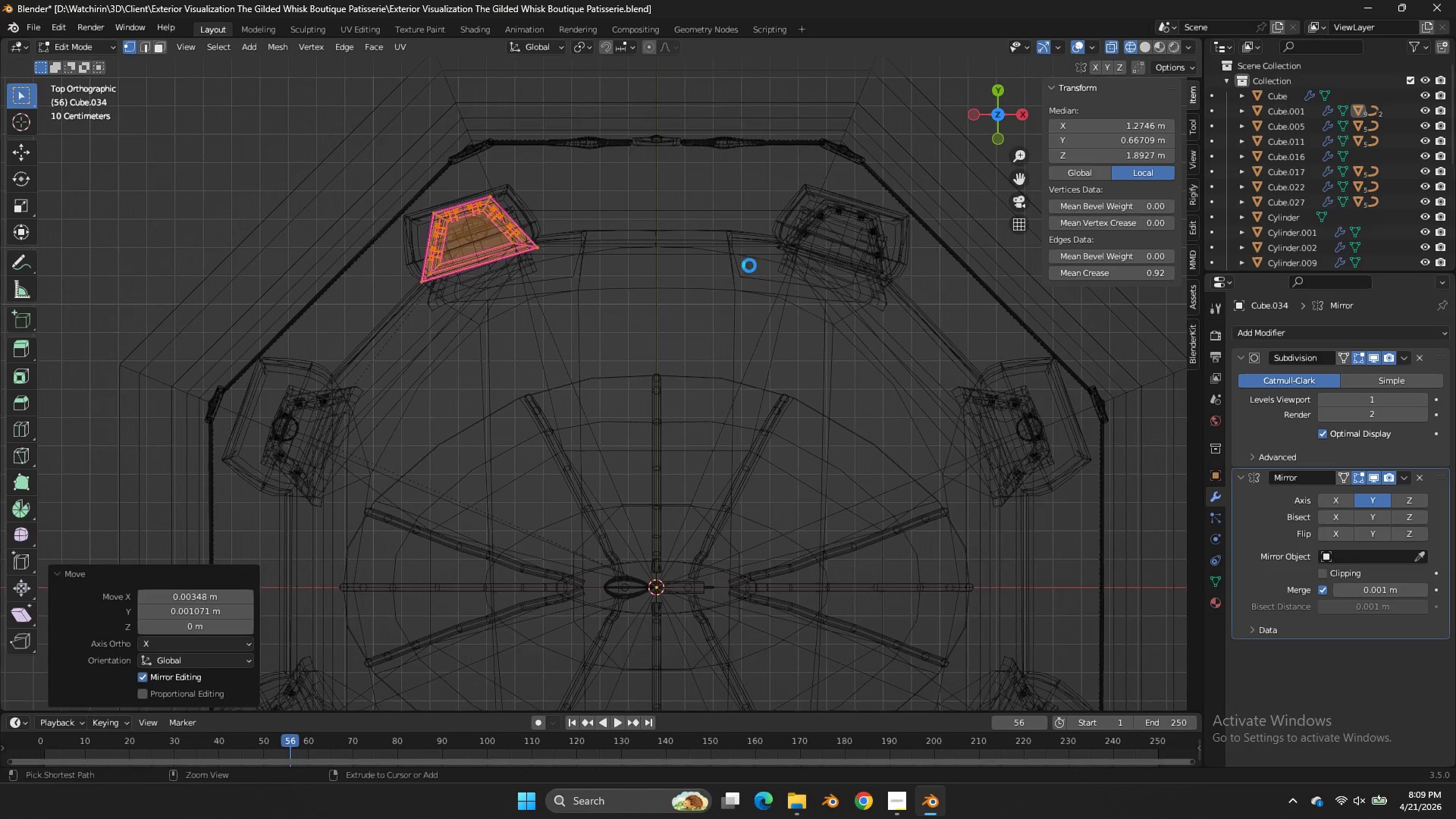 
key(Control+S)
 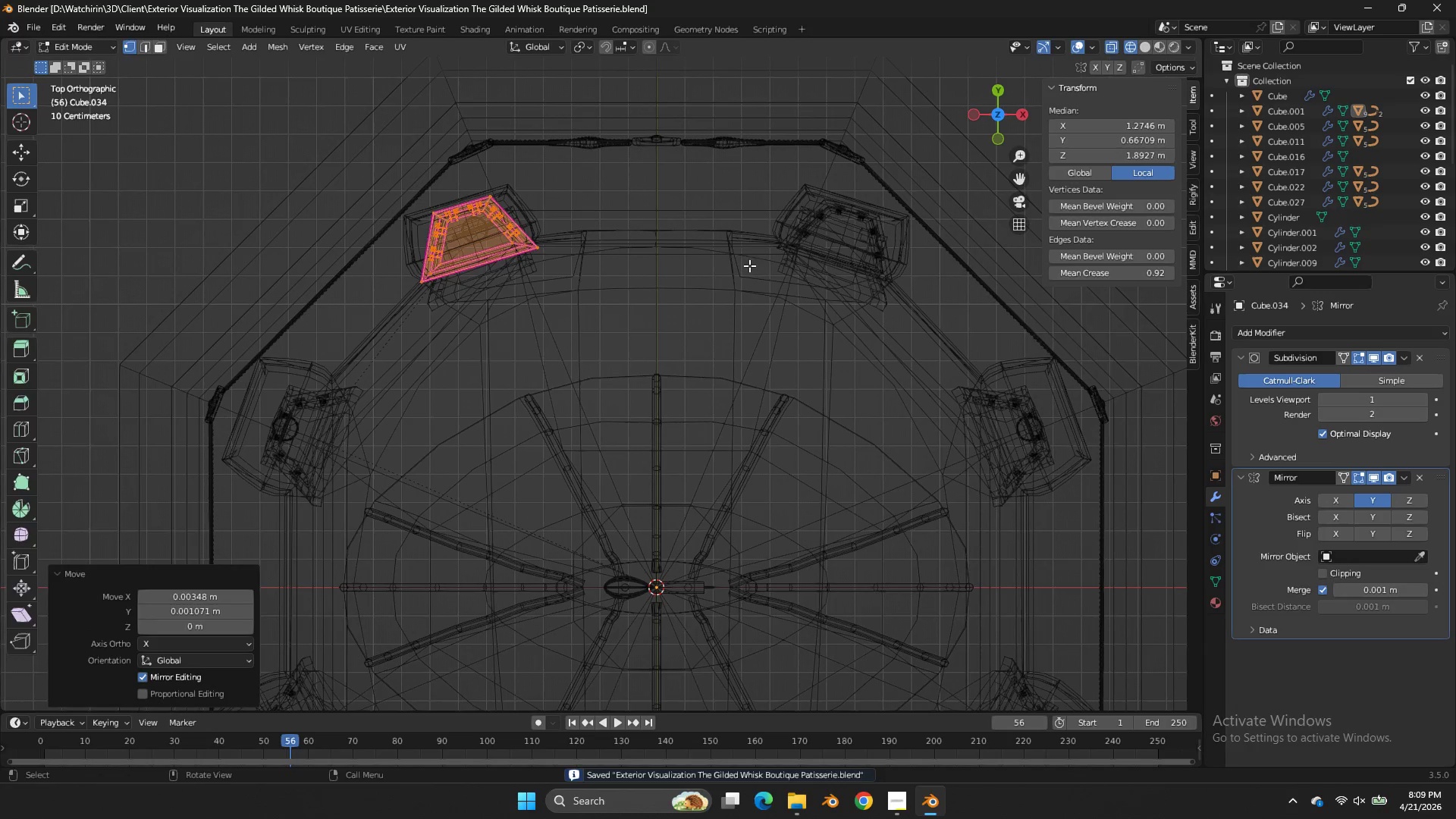 
key(Tab)
 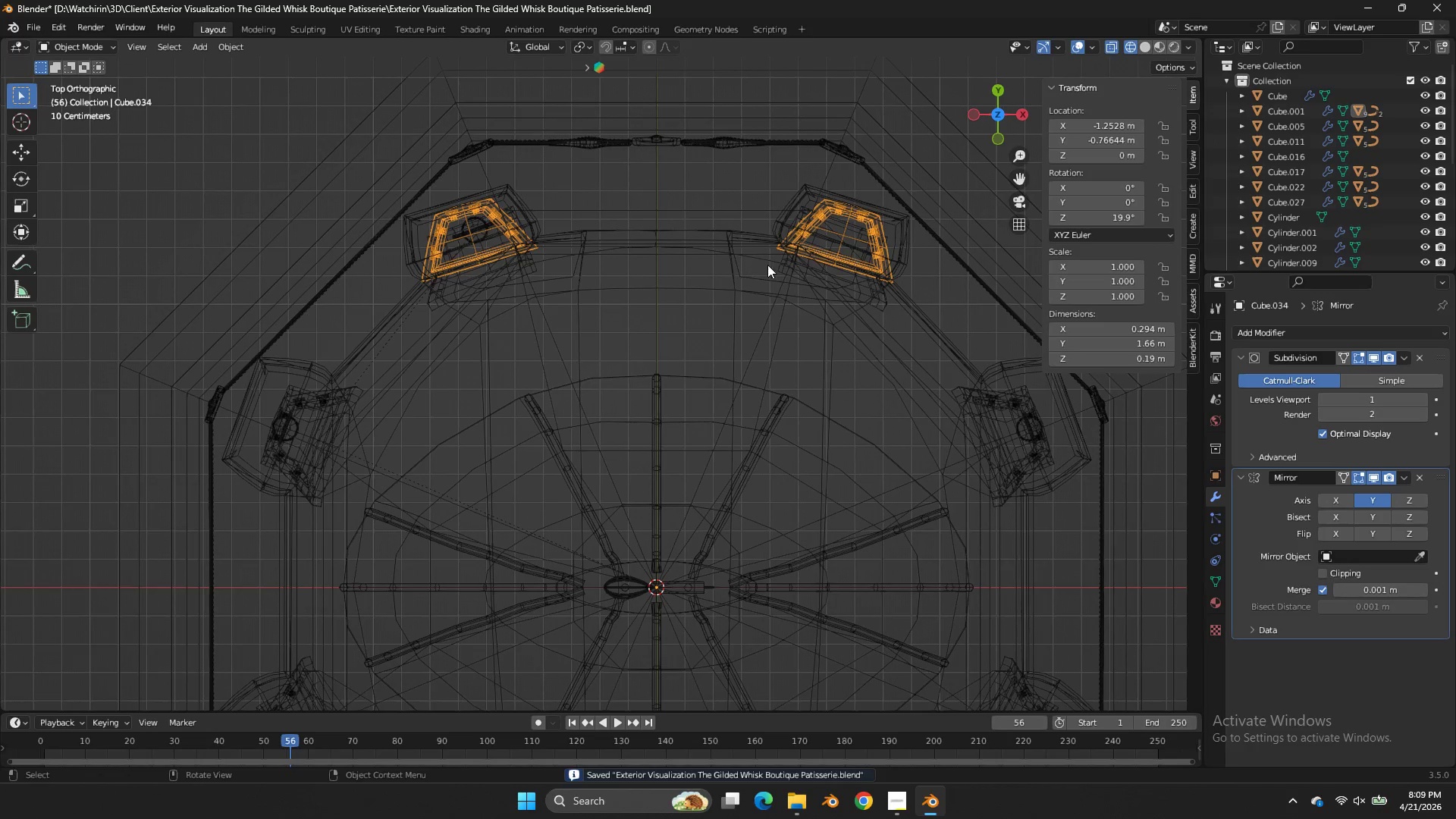 
key(Z)
 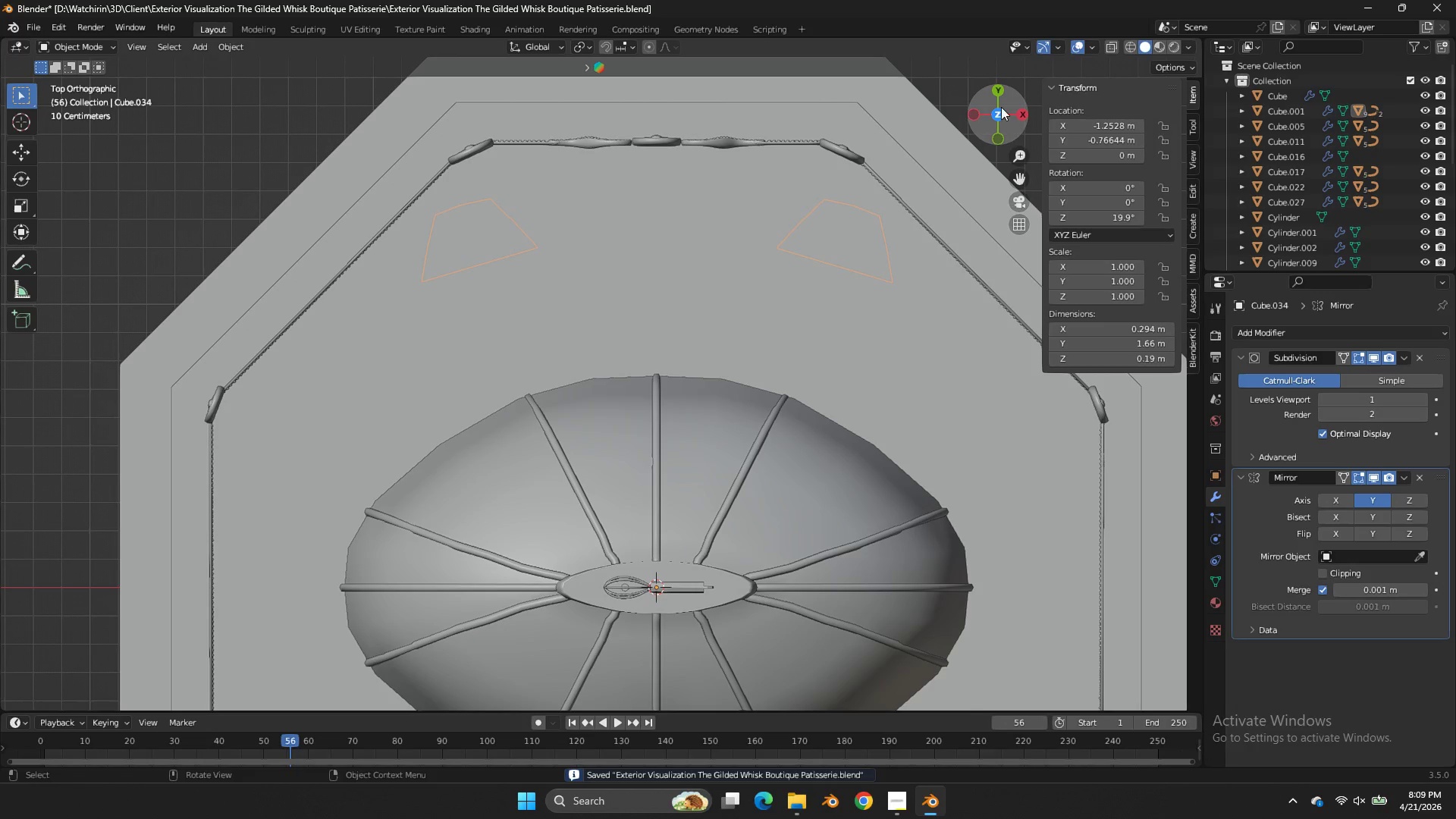 
left_click_drag(start_coordinate=[1001, 107], to_coordinate=[158, 613])
 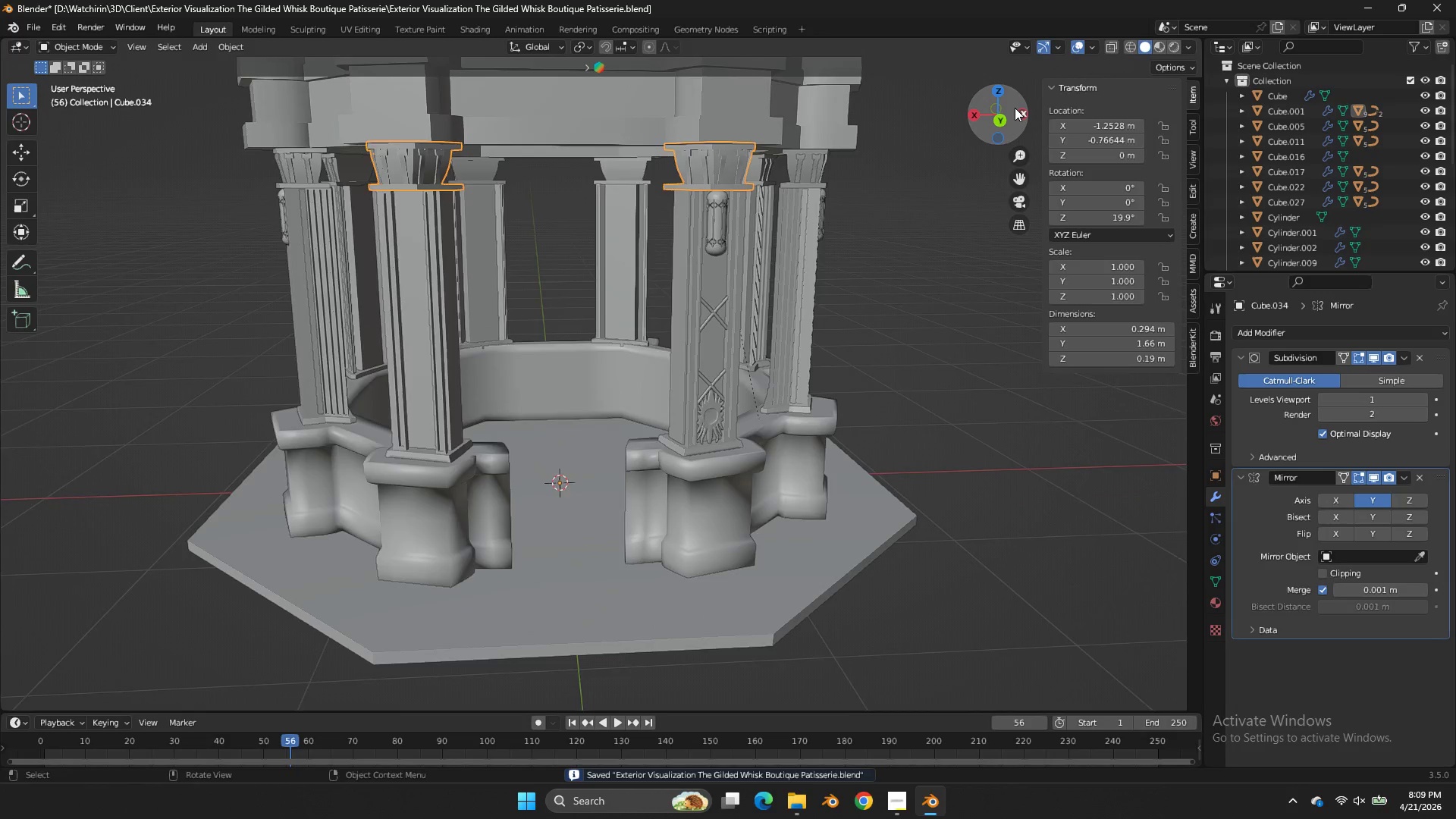 
left_click_drag(start_coordinate=[1015, 108], to_coordinate=[1012, 141])
 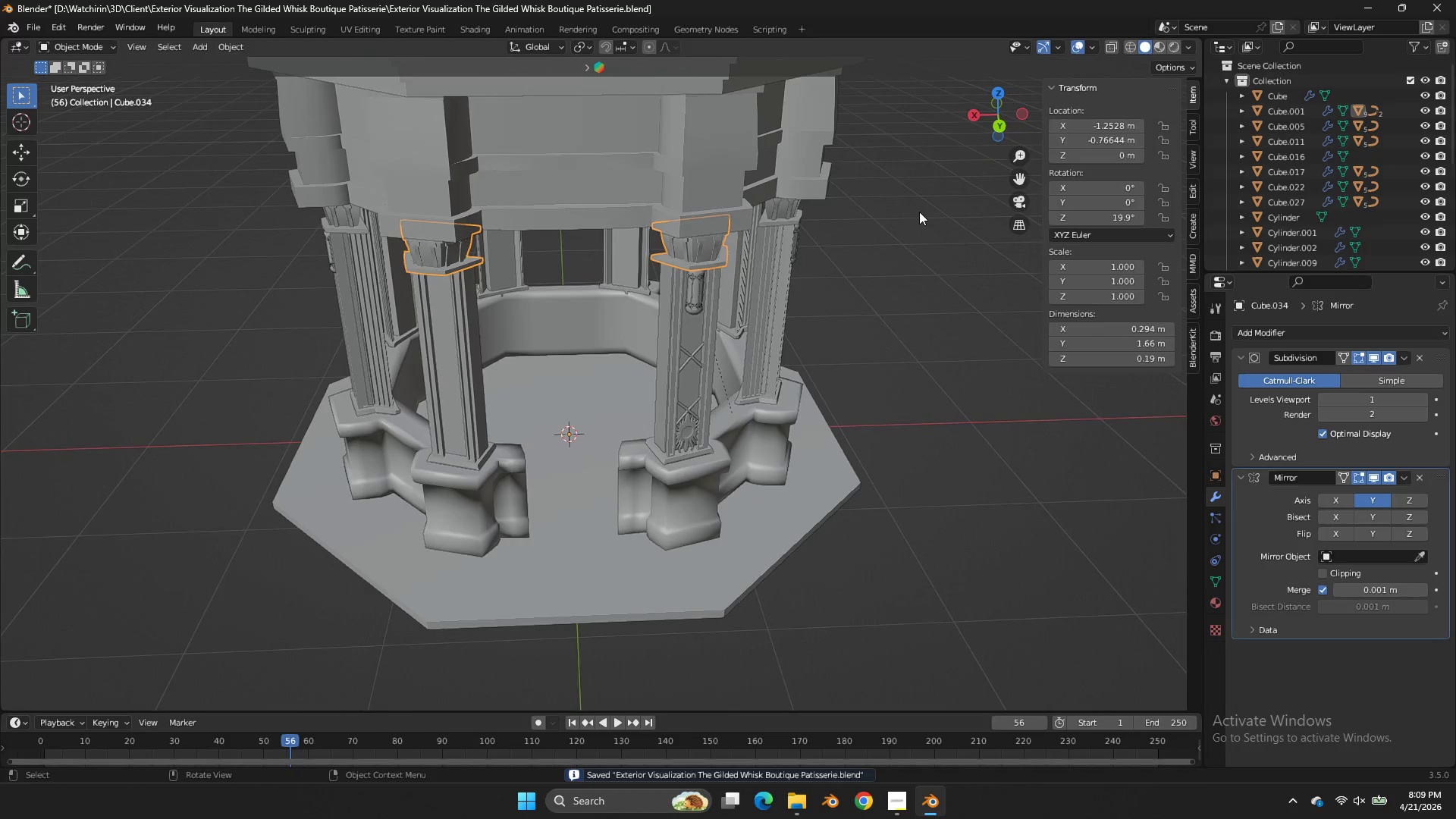 
scroll: coordinate [1015, 108], scroll_direction: down, amount: 3.0
 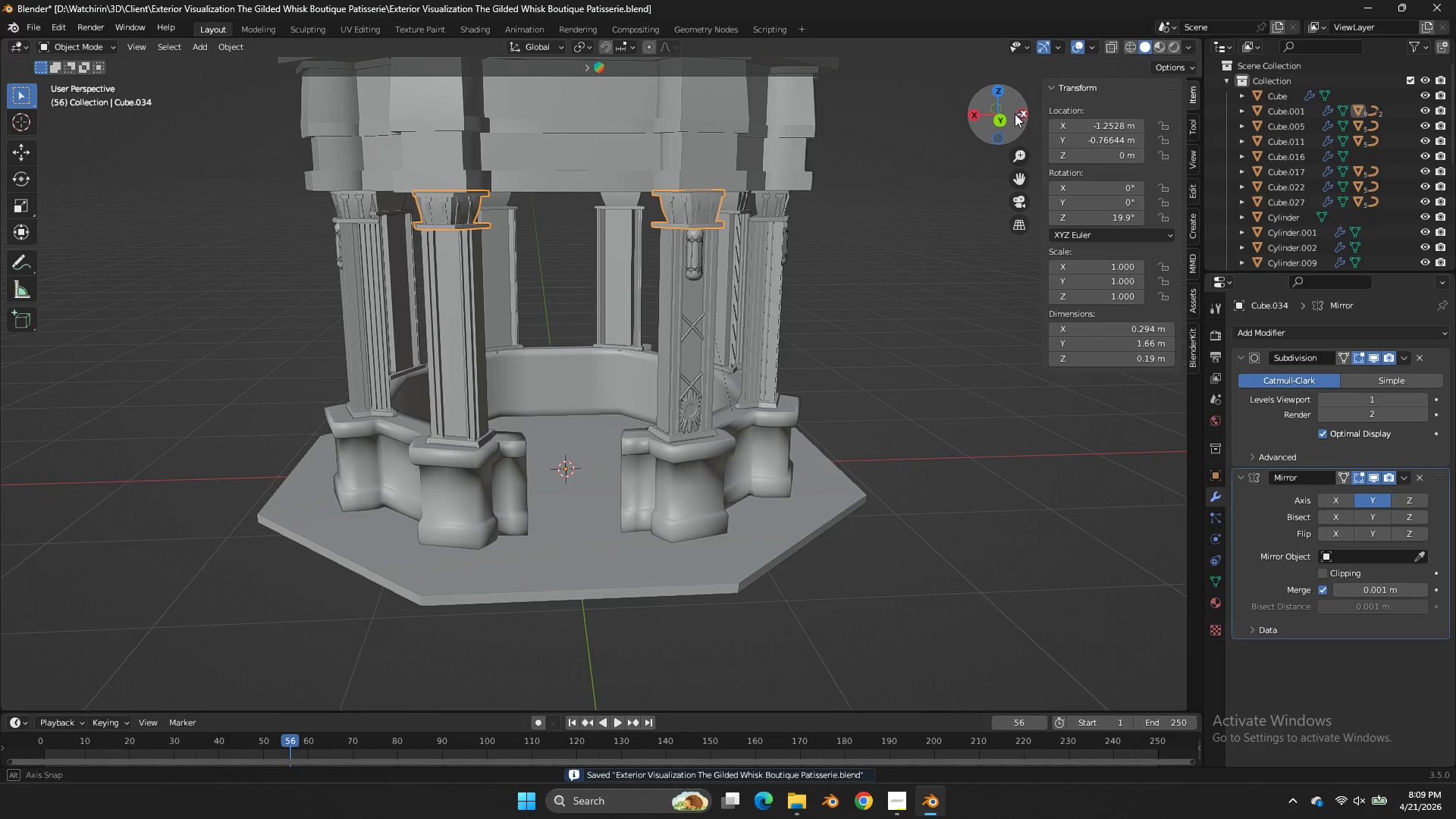 
left_click([919, 212])
 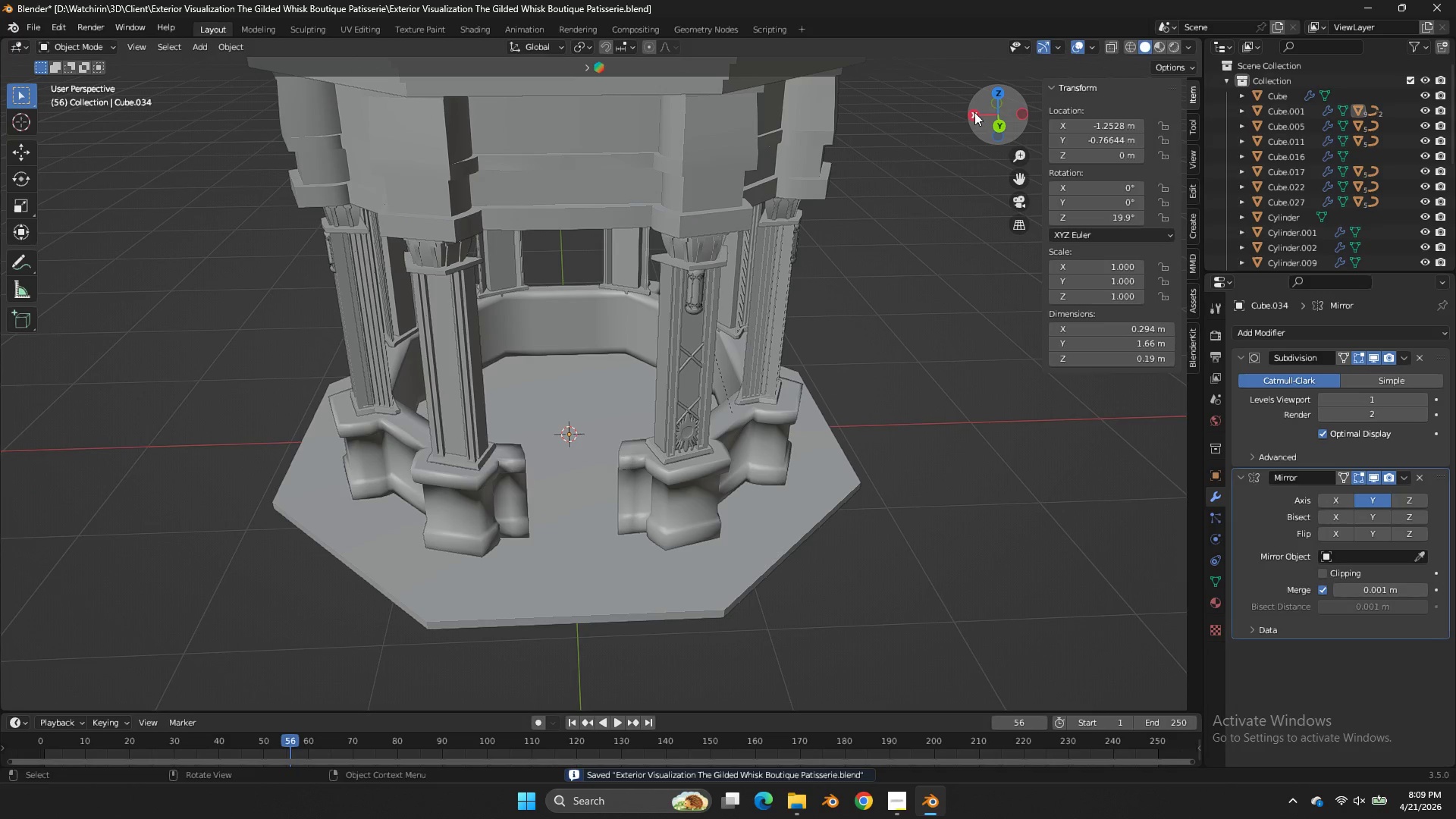 
left_click_drag(start_coordinate=[979, 117], to_coordinate=[796, 119])
 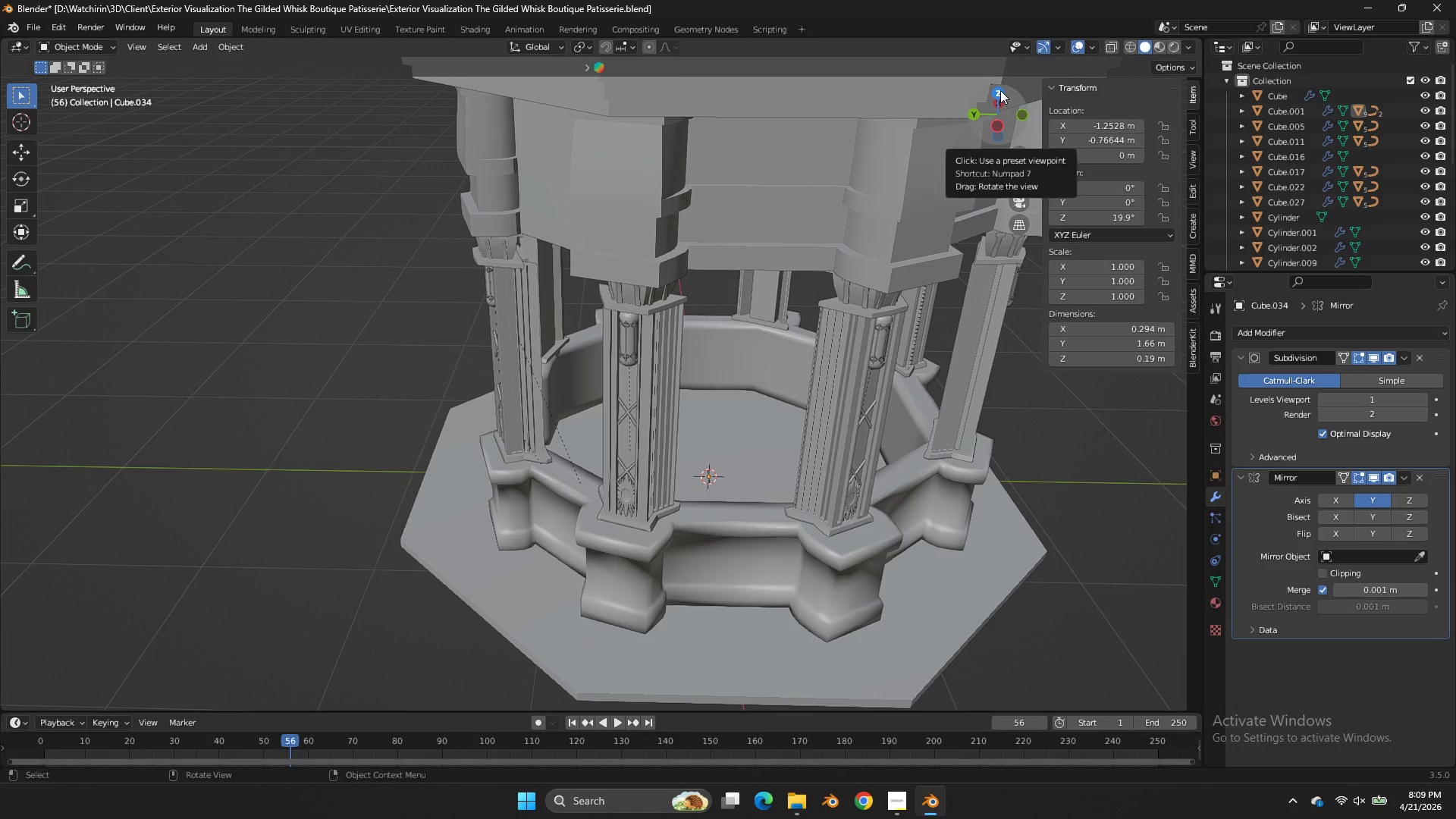 
left_click_drag(start_coordinate=[996, 96], to_coordinate=[164, 93])
 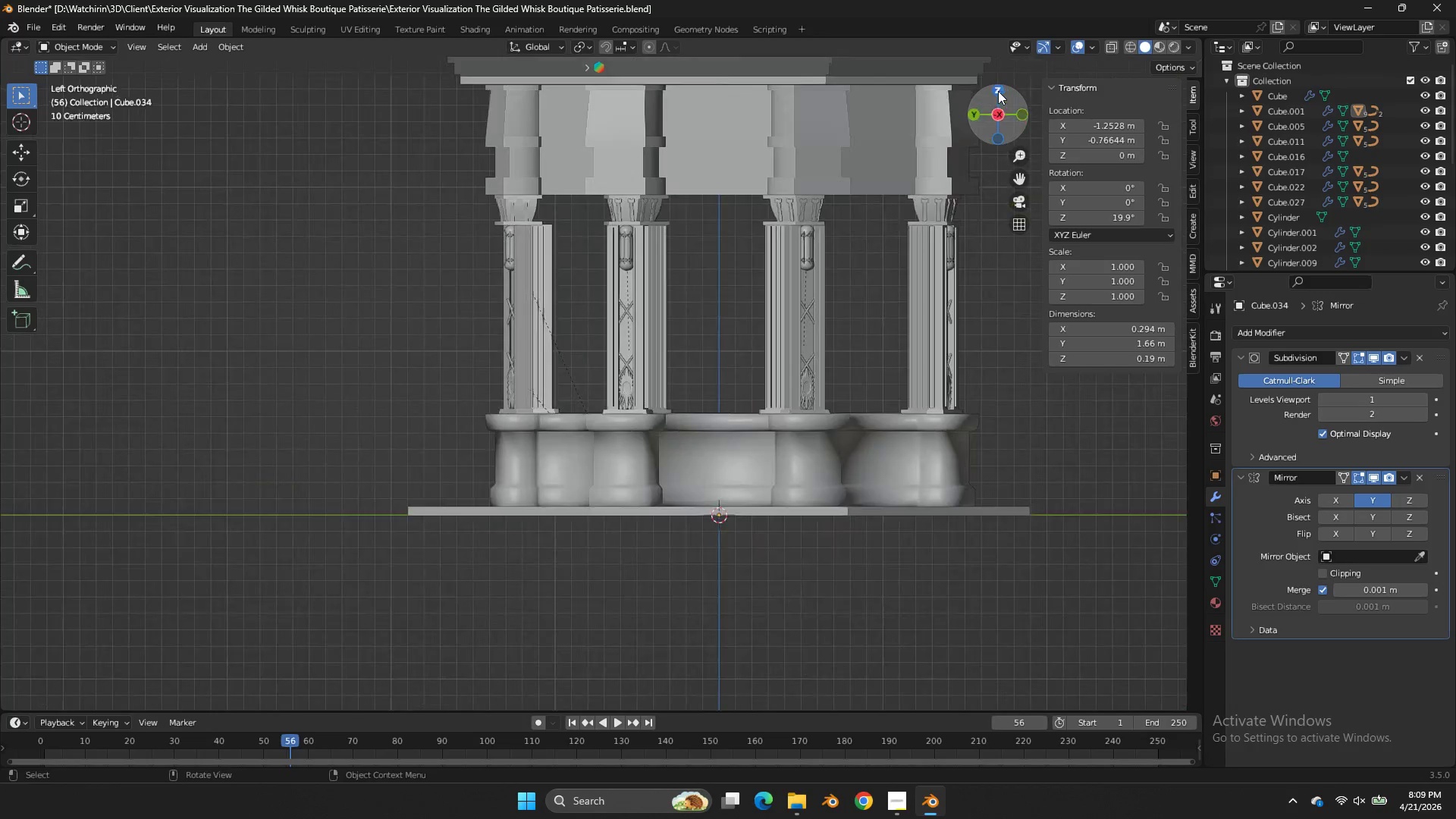 
double_click([999, 90])
 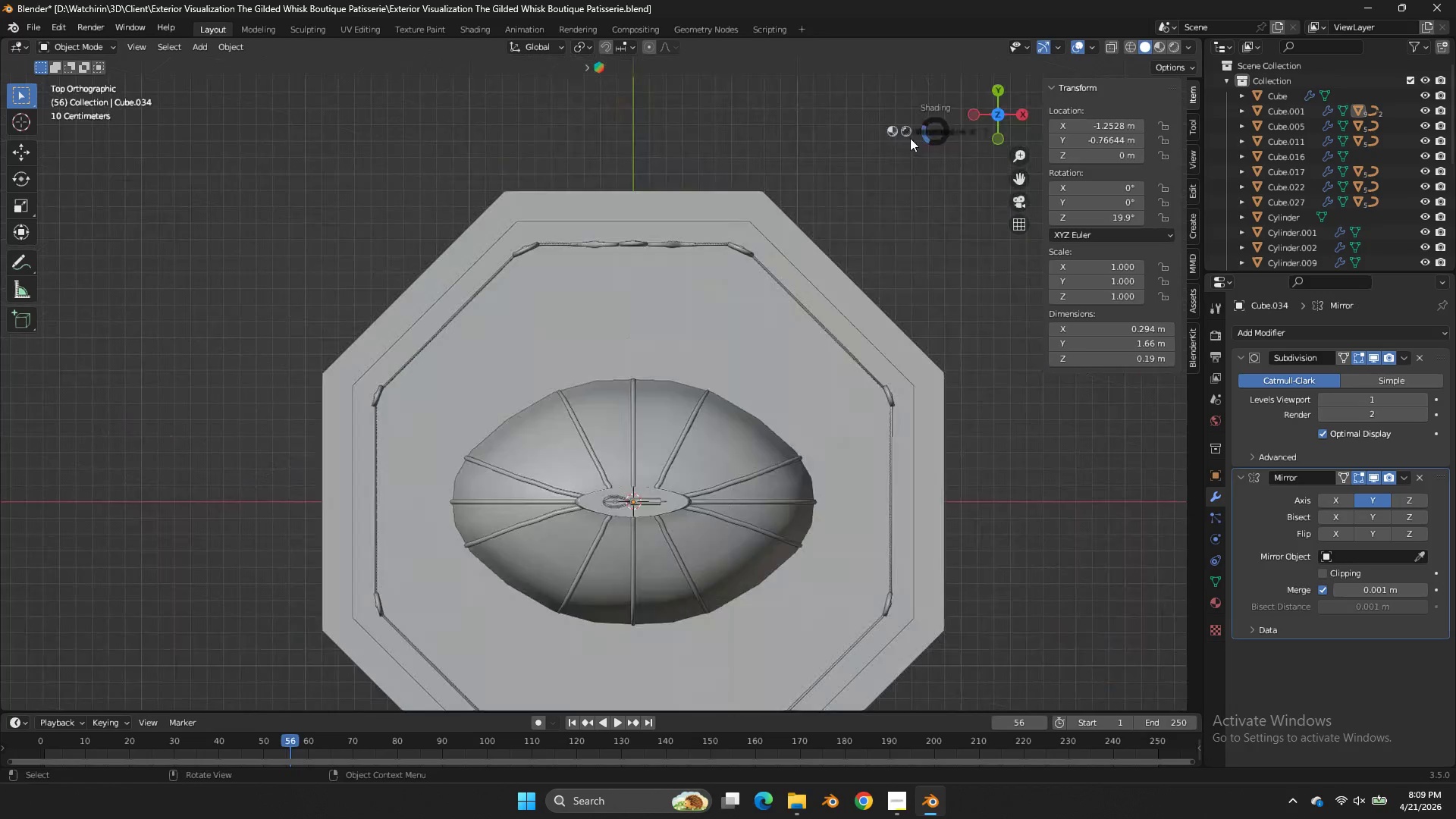 
key(Z)
 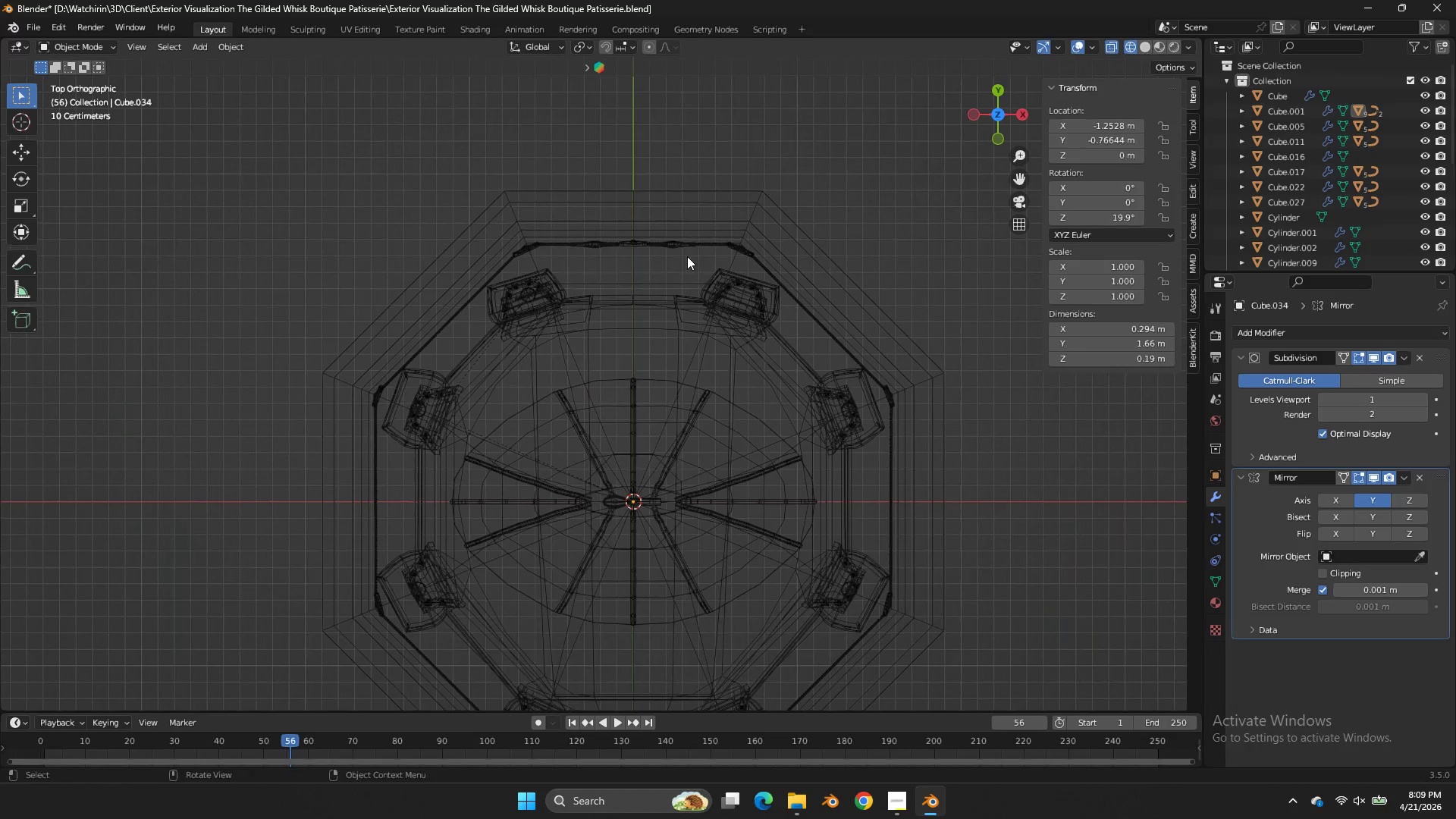 
key(Tab)
 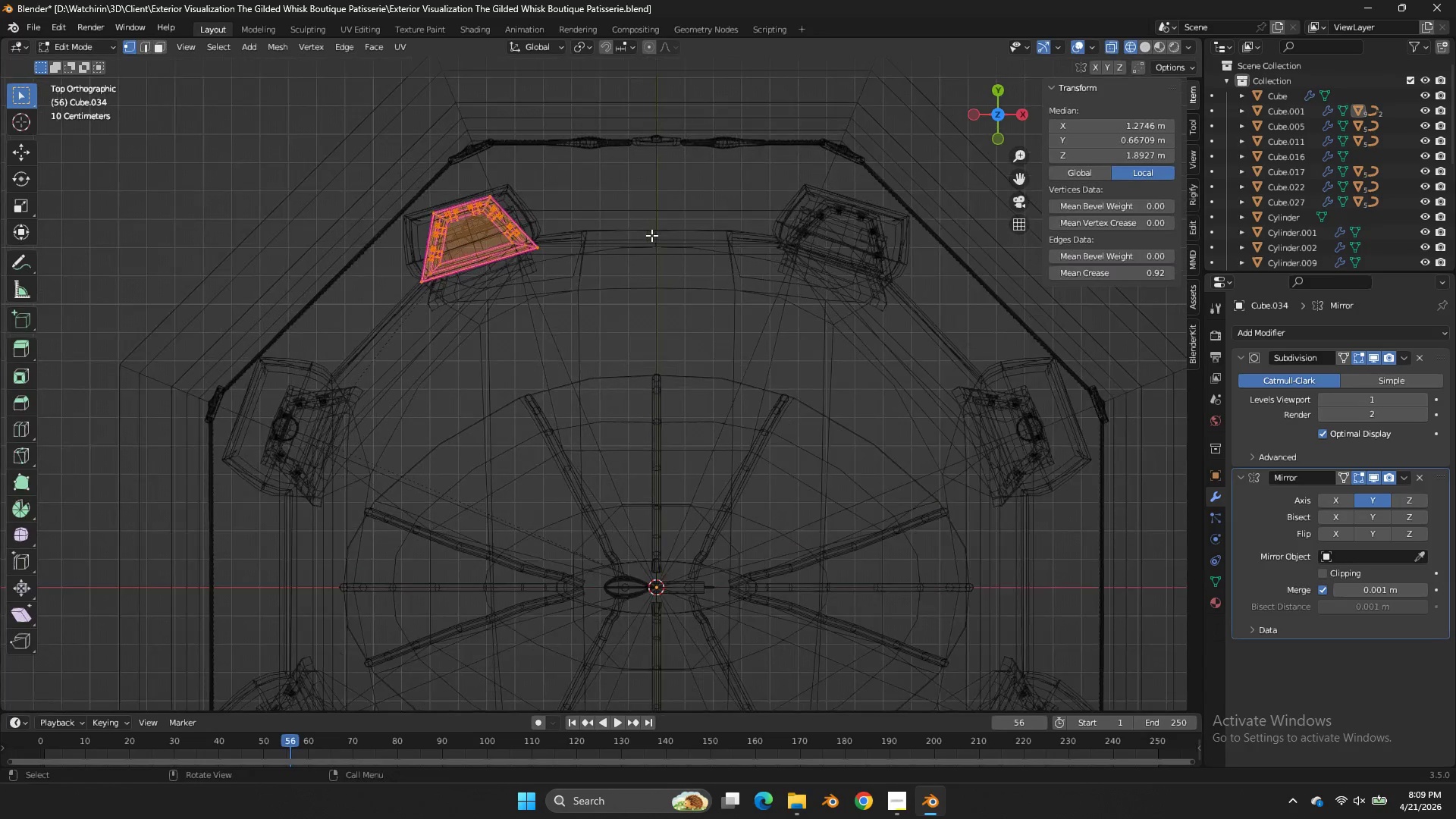 
scroll: coordinate [687, 256], scroll_direction: up, amount: 2.0
 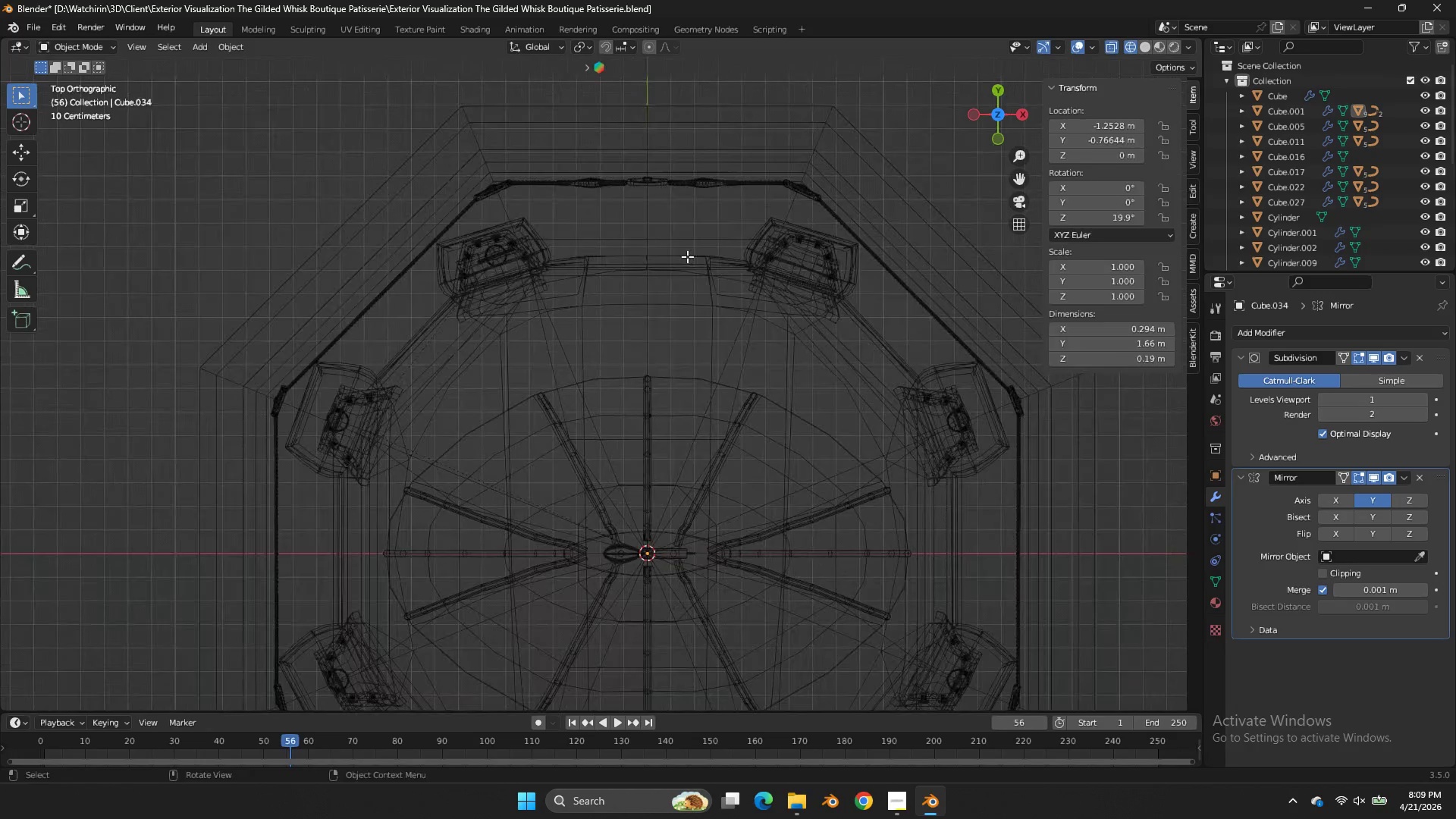 
key(A)
 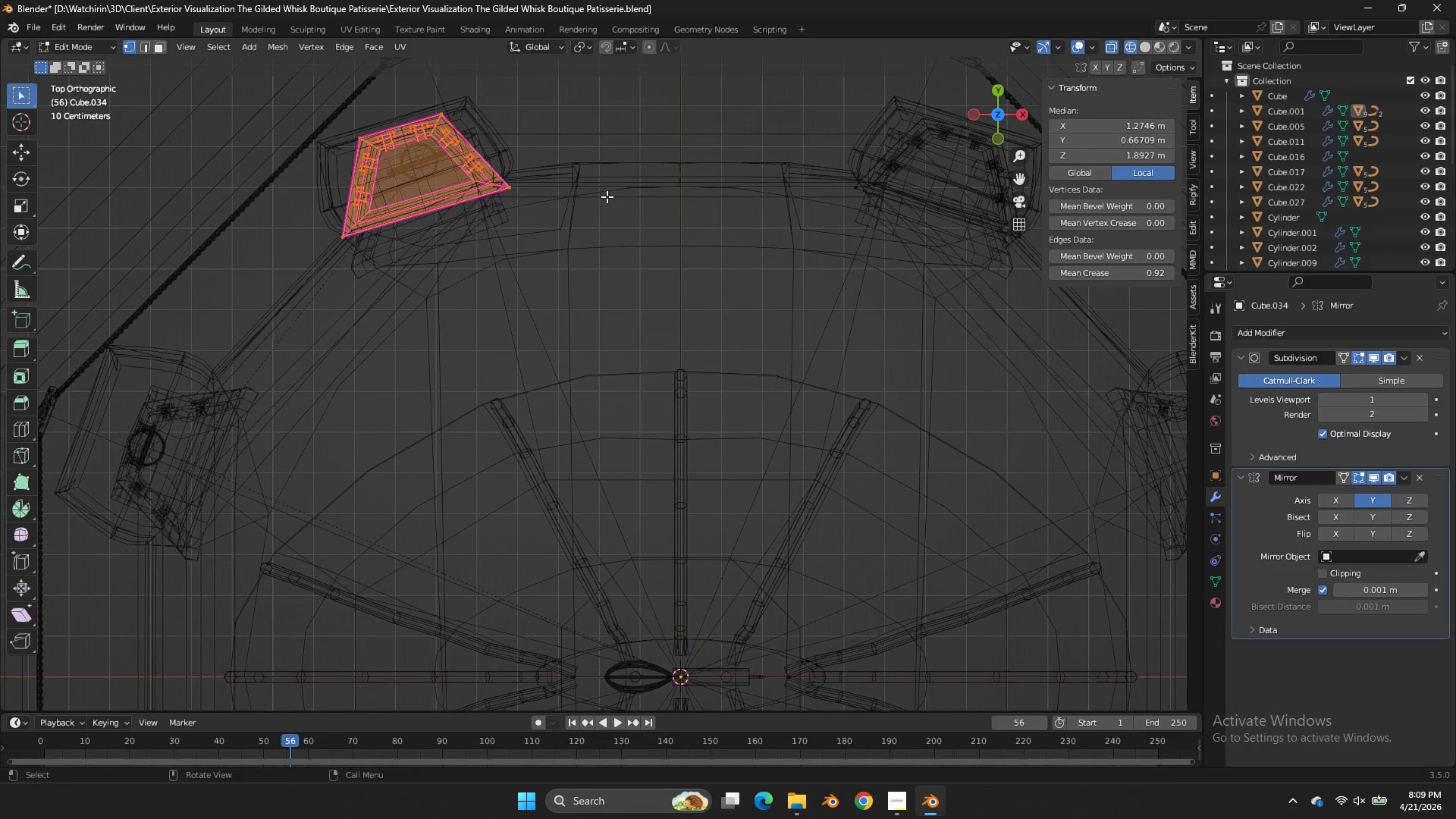 
scroll: coordinate [651, 235], scroll_direction: up, amount: 3.0
 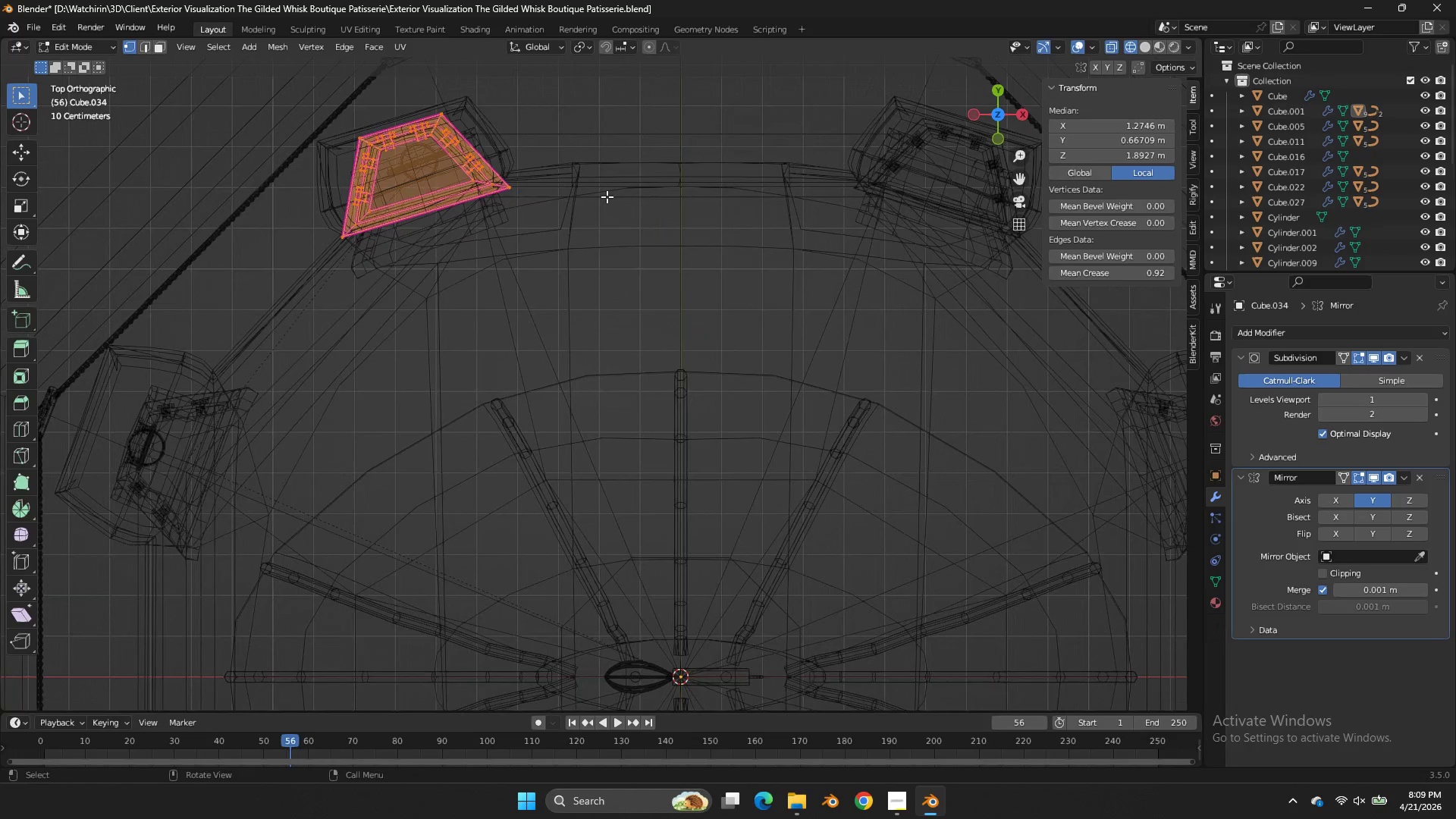 
key(G)
 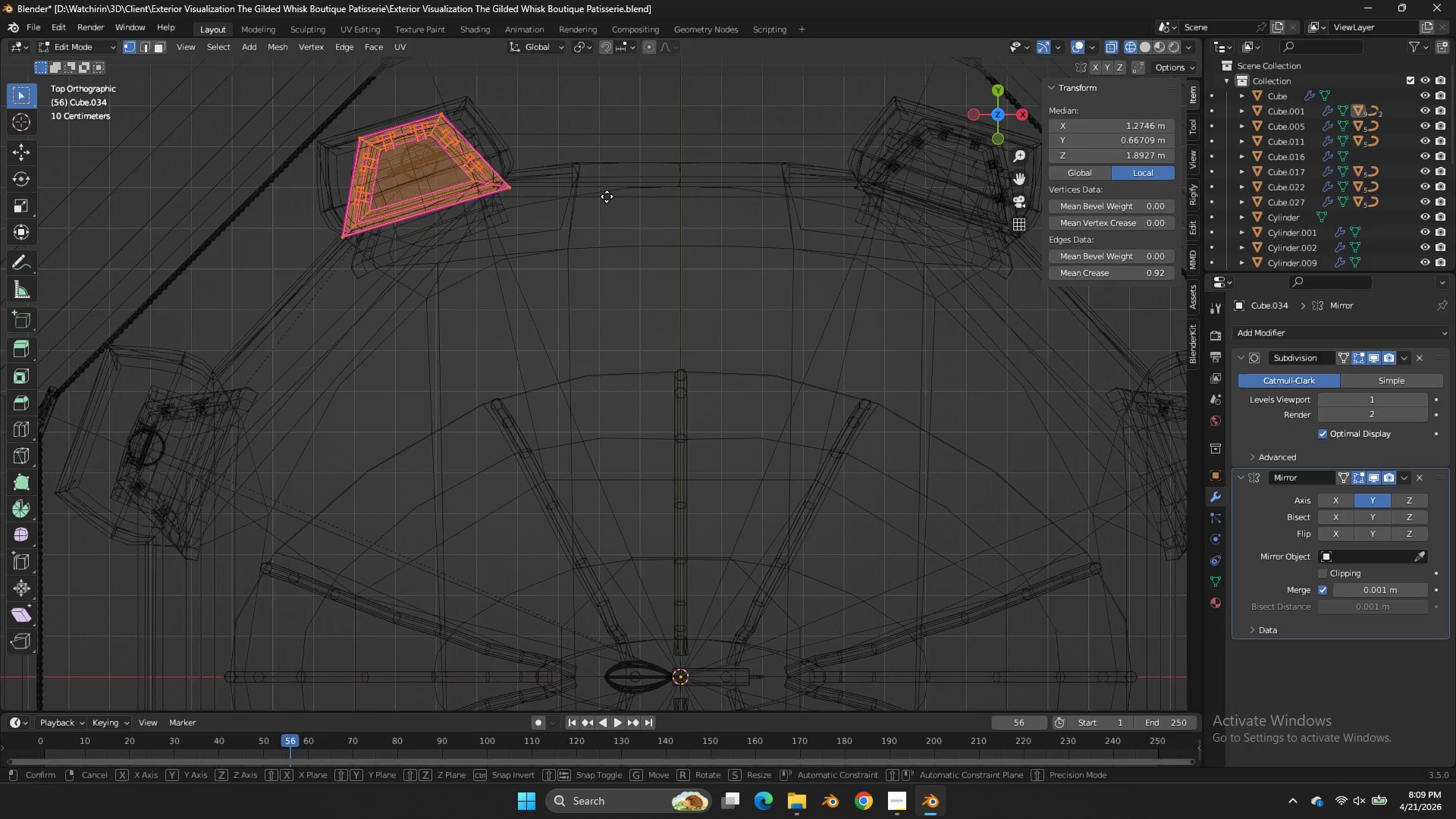 
hold_key(key=ShiftLeft, duration=1.76)
left_click([701, 500])
 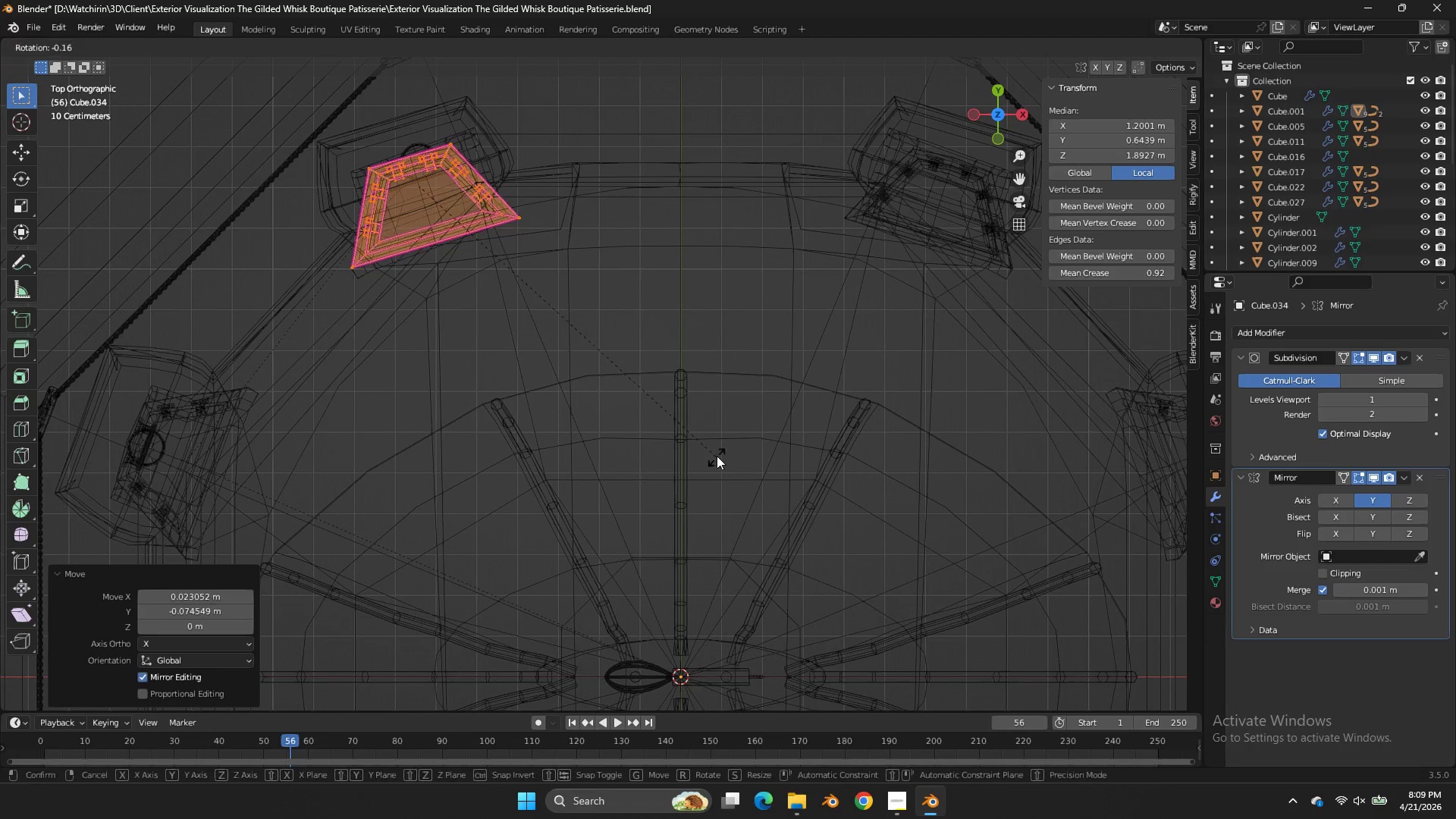 
key(R)
 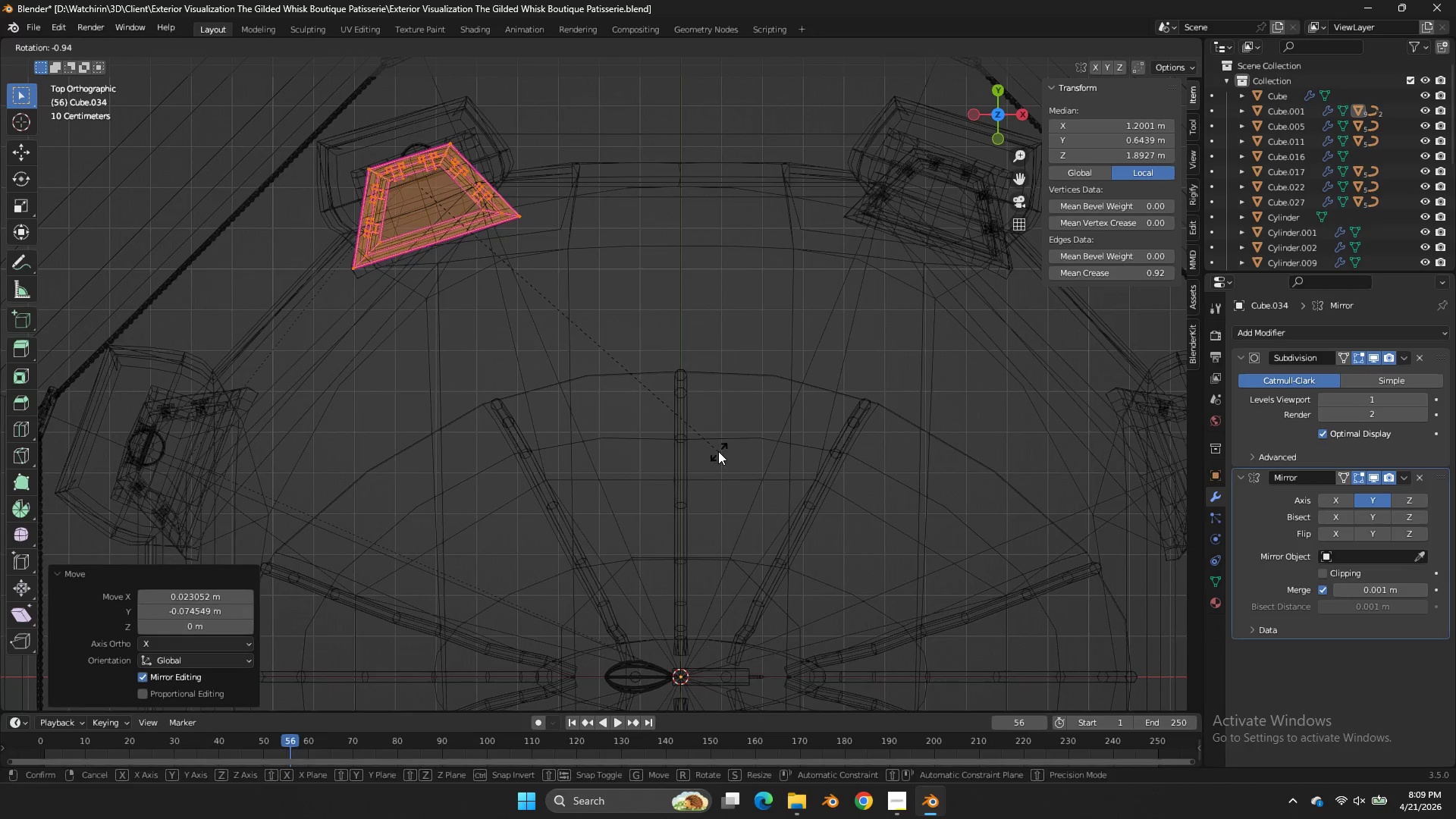 
left_click([718, 451])
 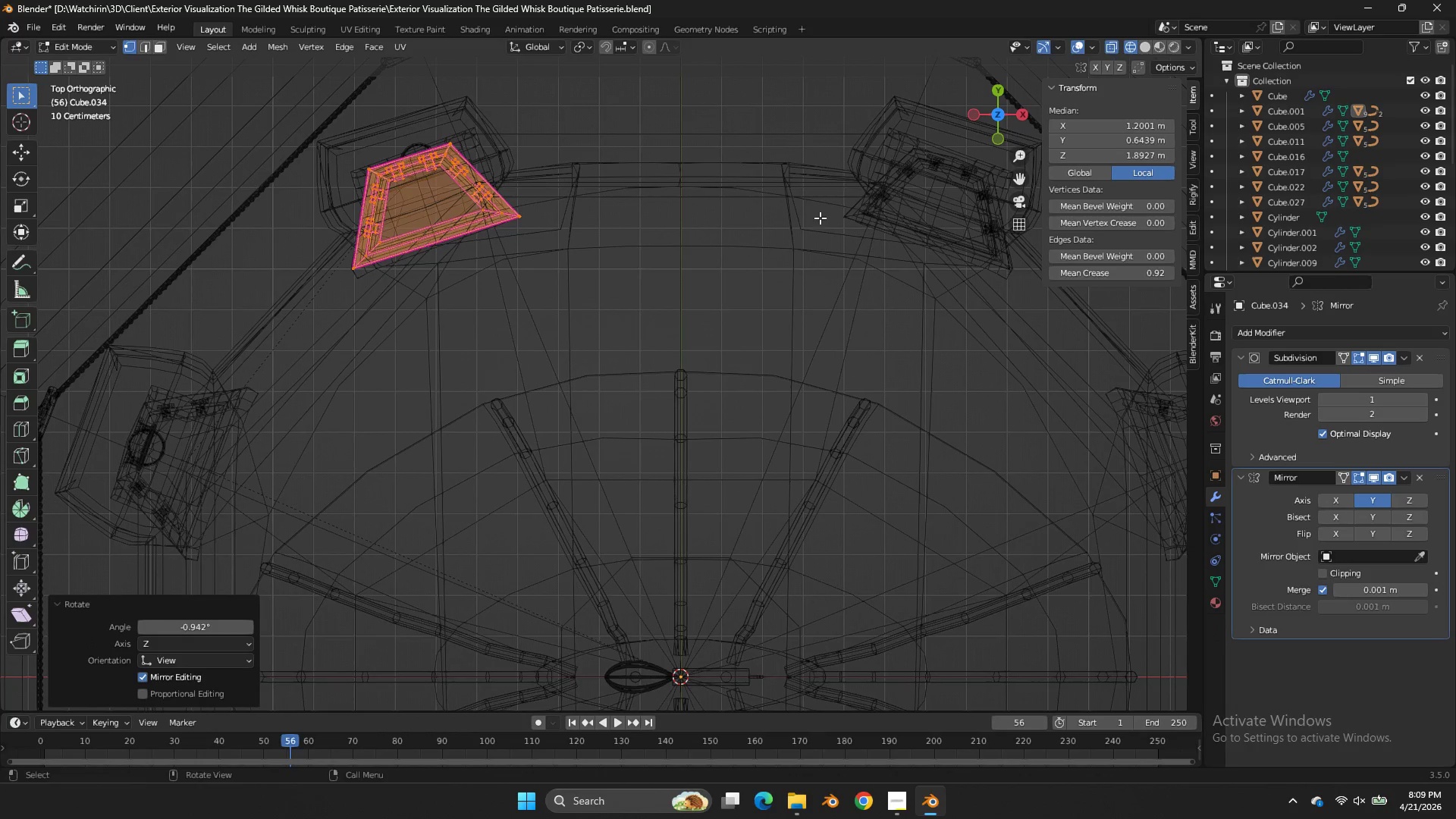 
key(Control+ControlLeft)
 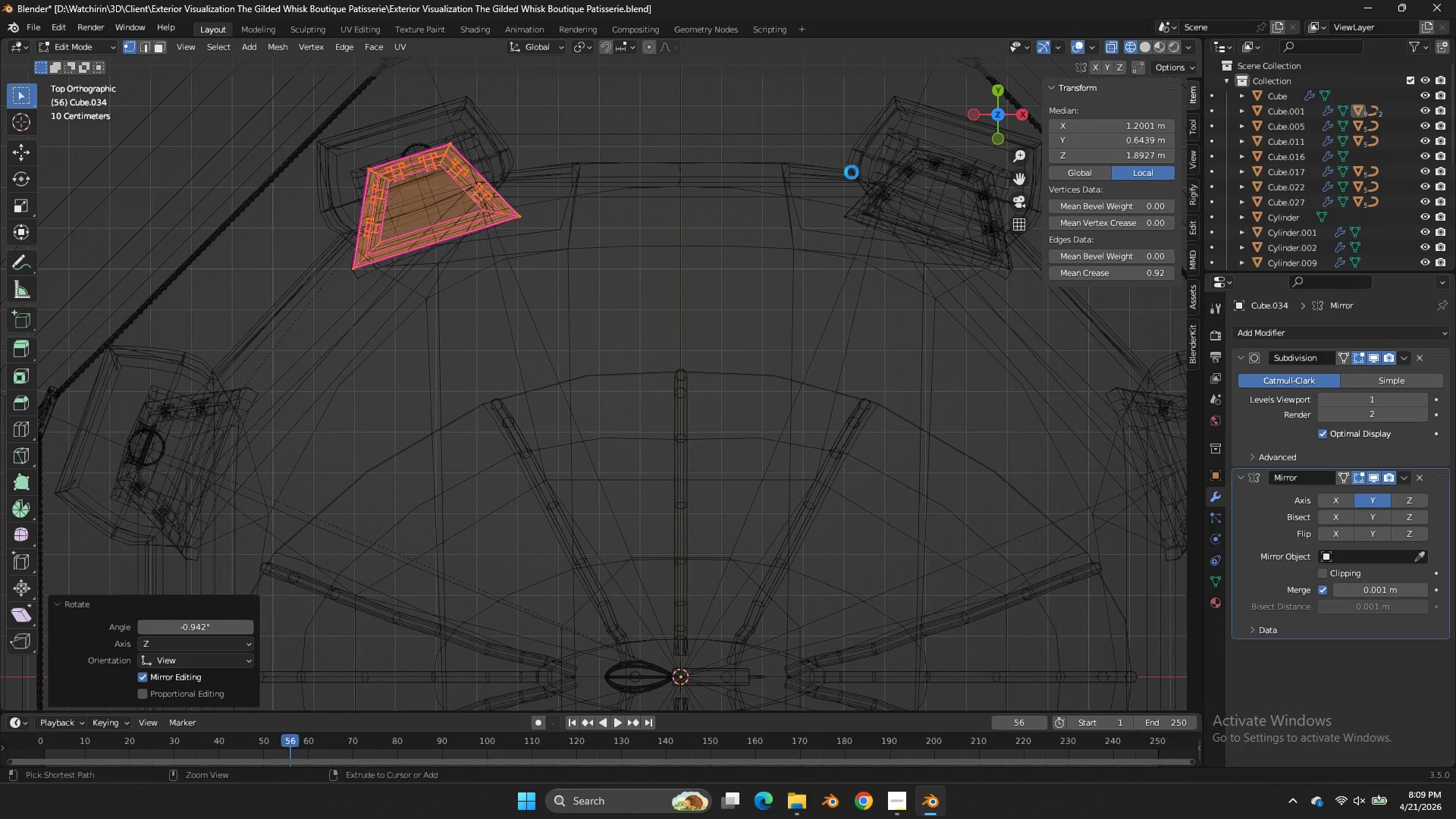 
key(Control+S)
 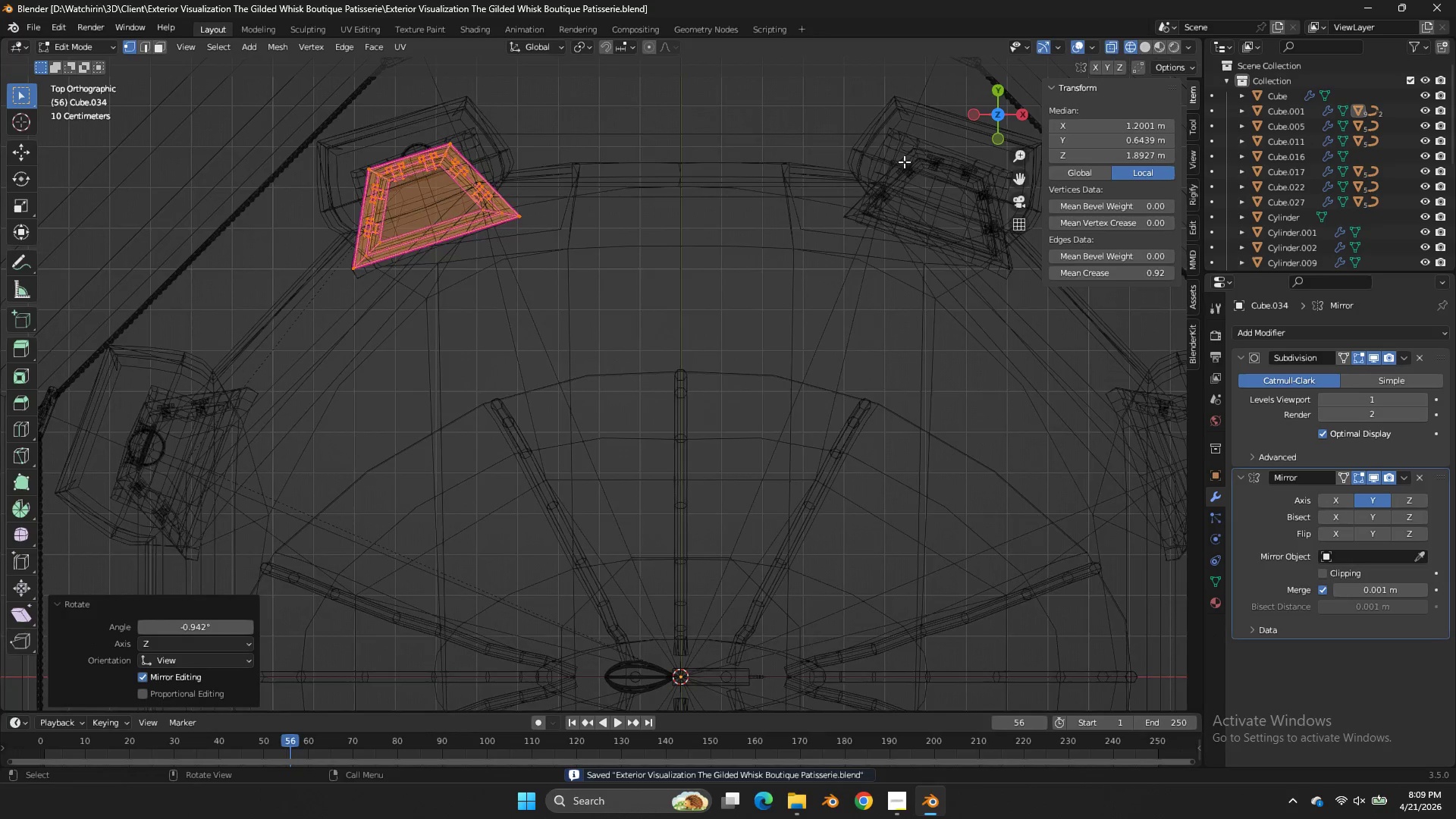 
key(Z)
 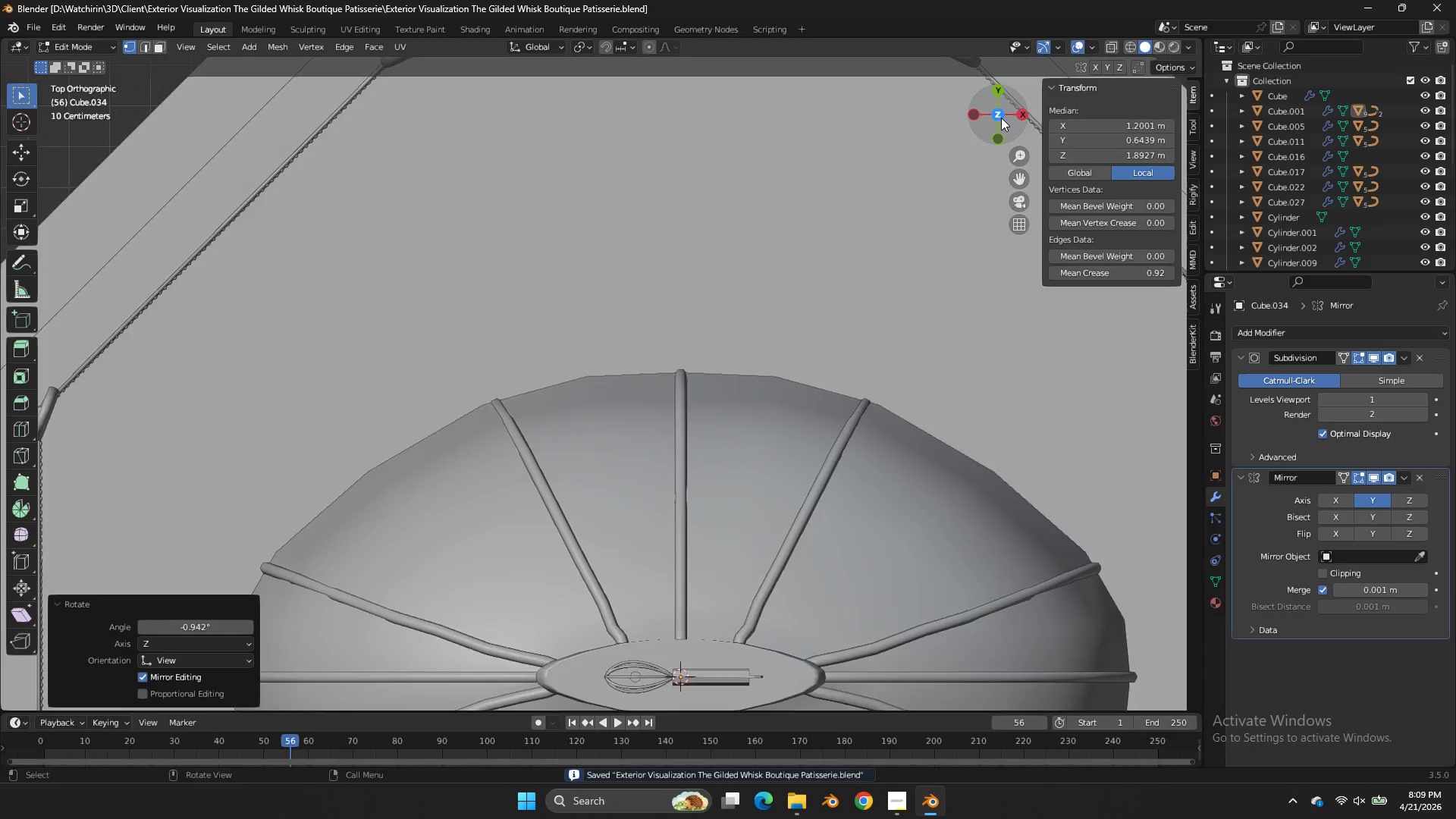 
left_click_drag(start_coordinate=[1000, 118], to_coordinate=[93, 686])
 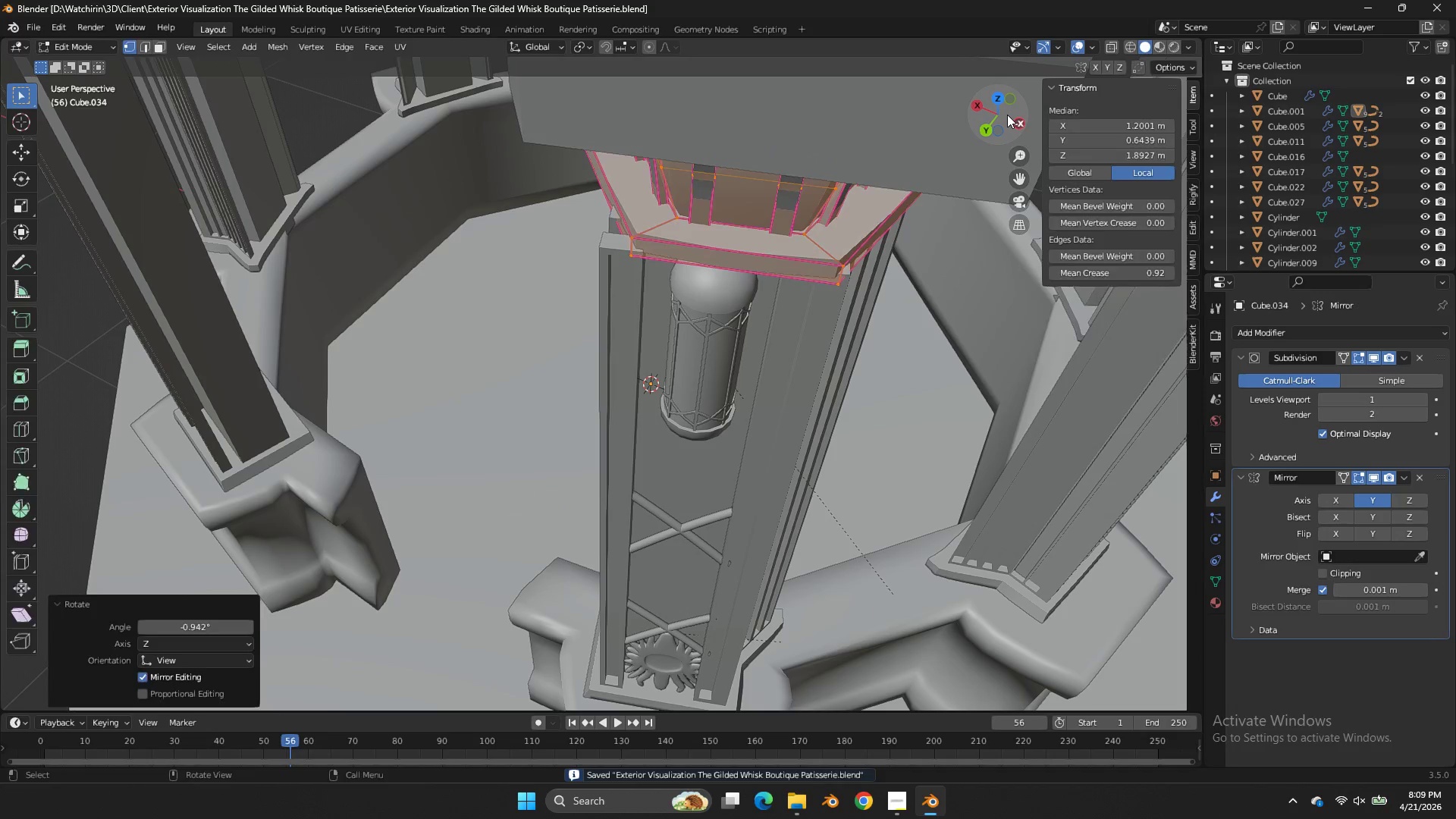 
key(Tab)
 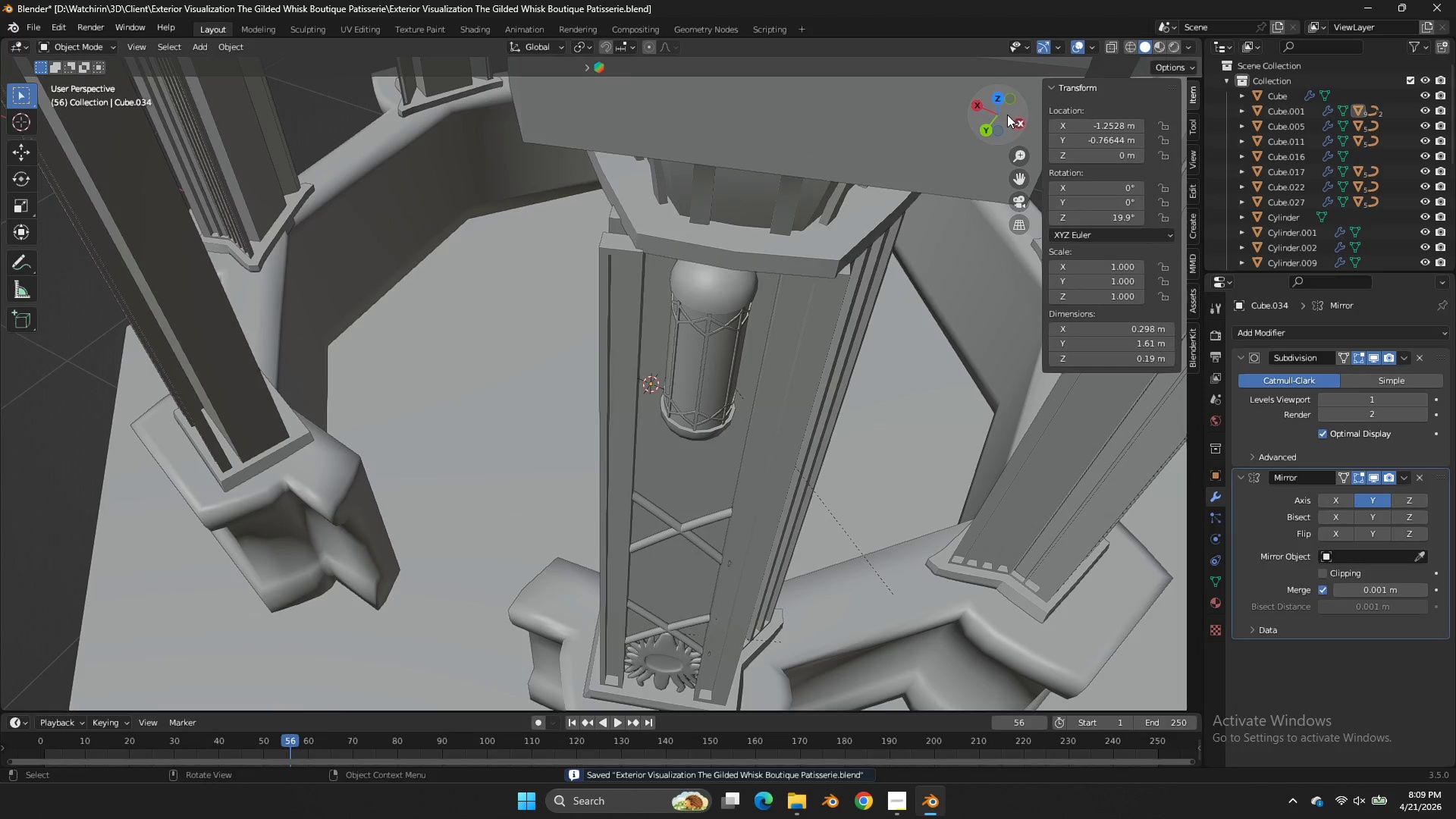 
key(Tab)
 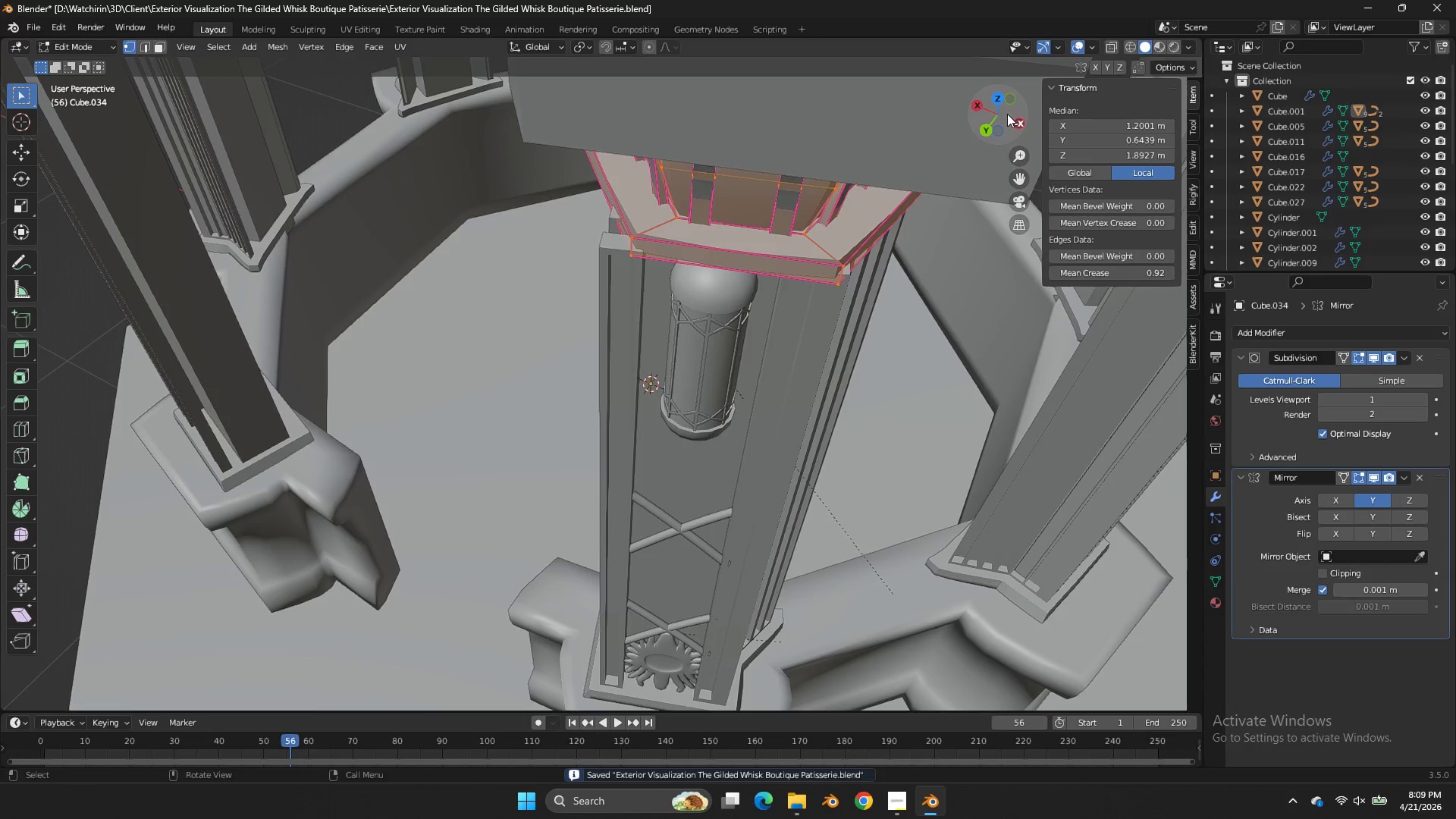 
left_click_drag(start_coordinate=[1007, 115], to_coordinate=[1003, 115])
 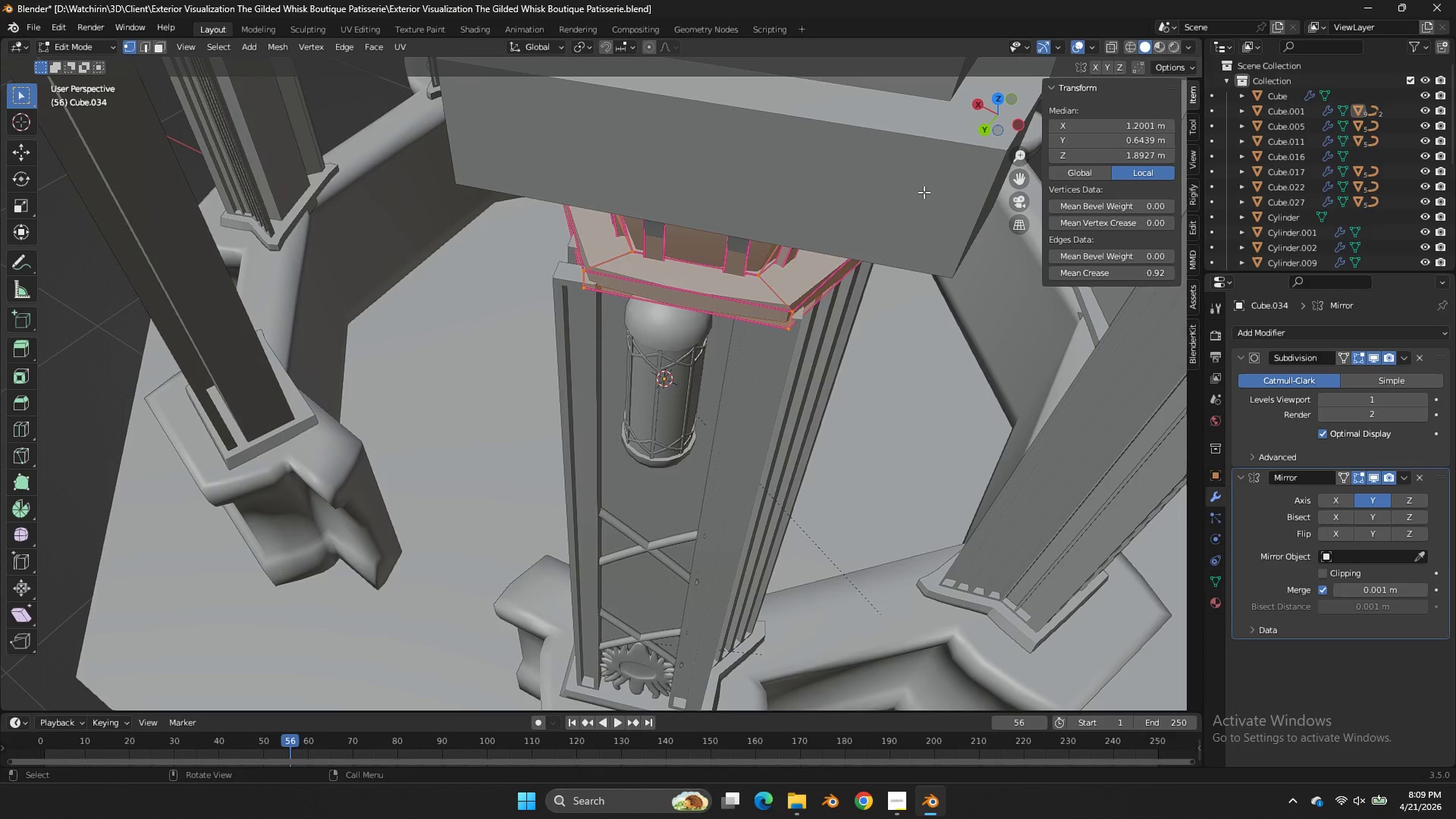 
key(S)
 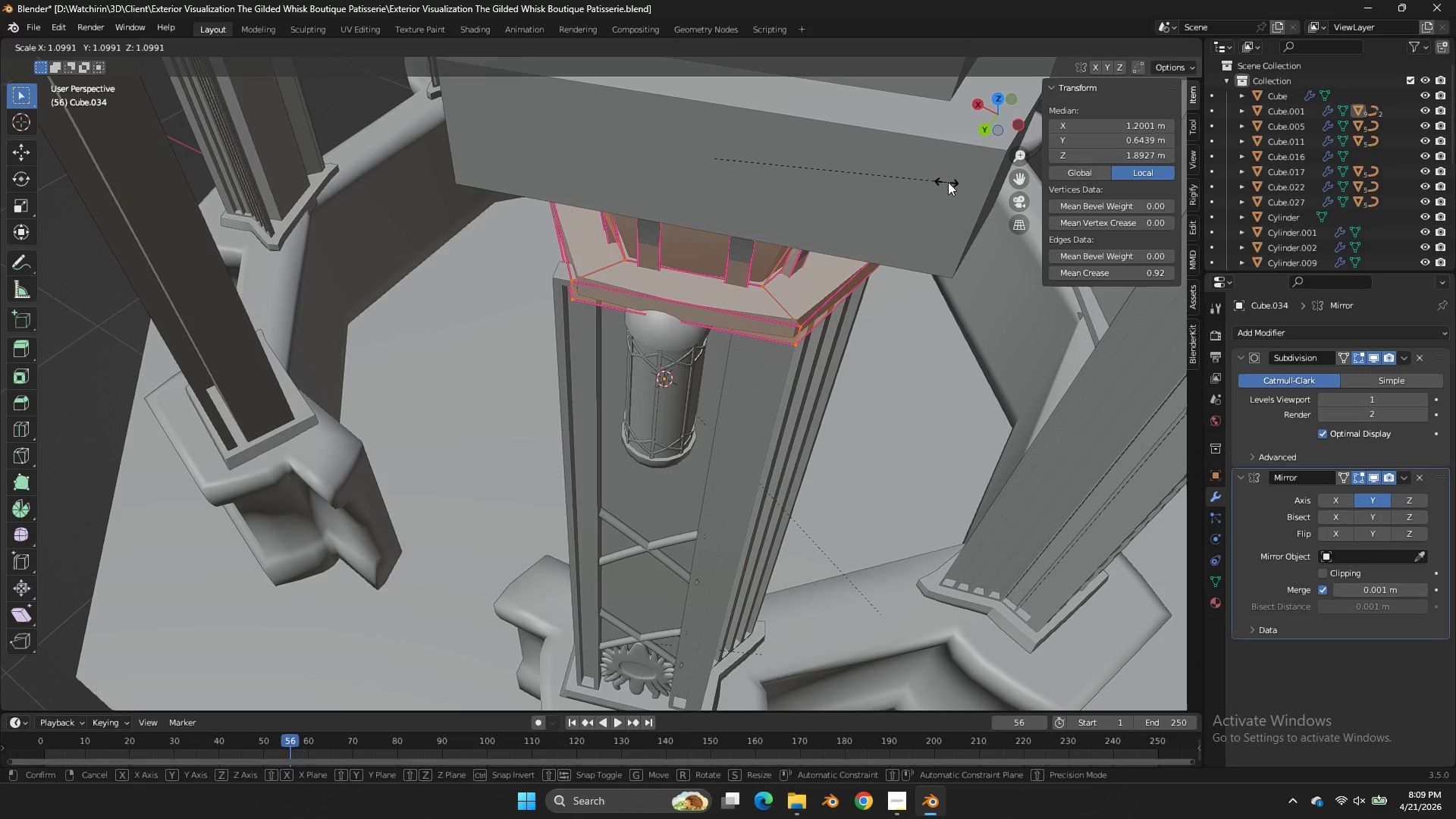 
left_click([949, 181])
 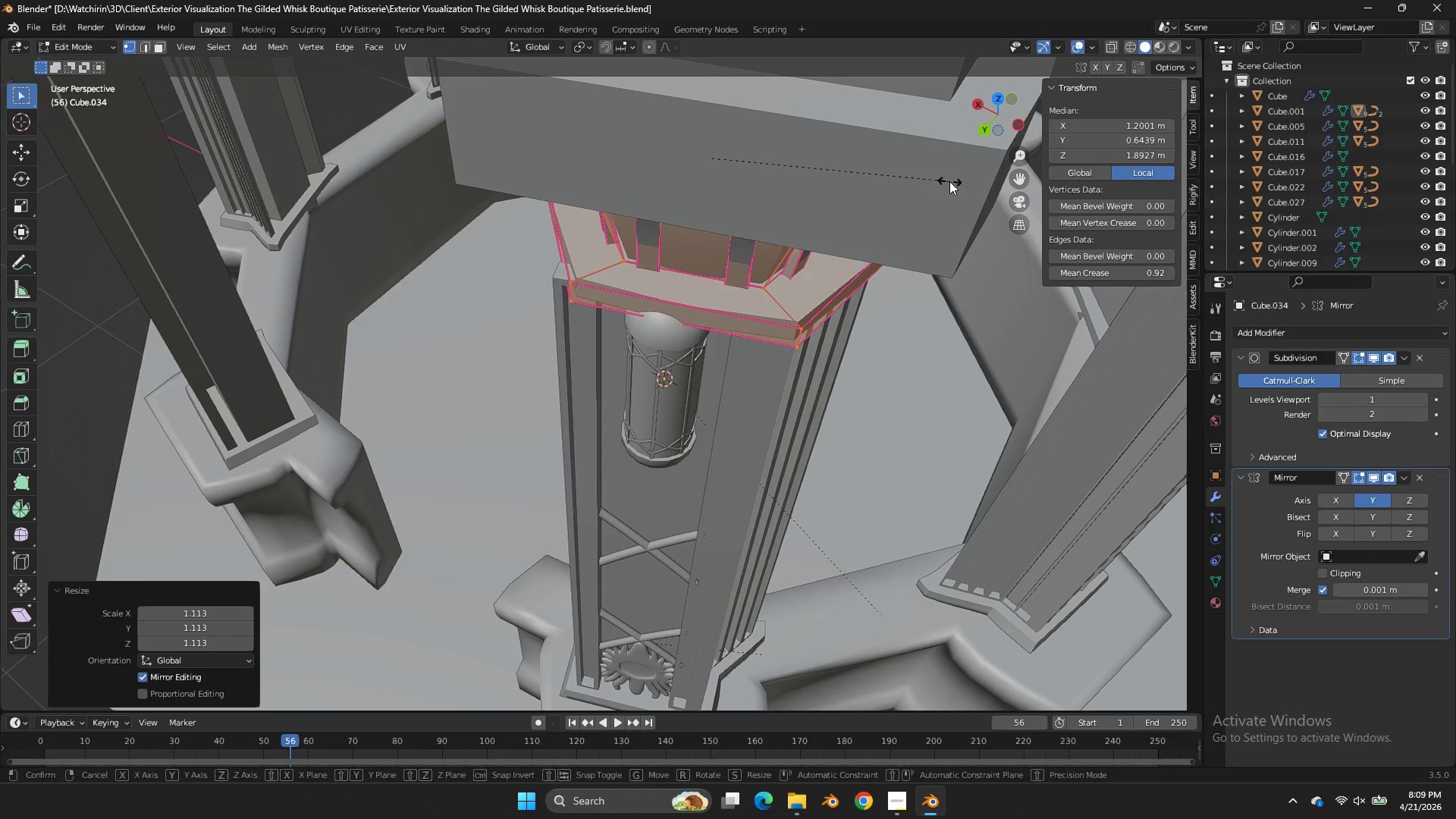 
type(sz)
 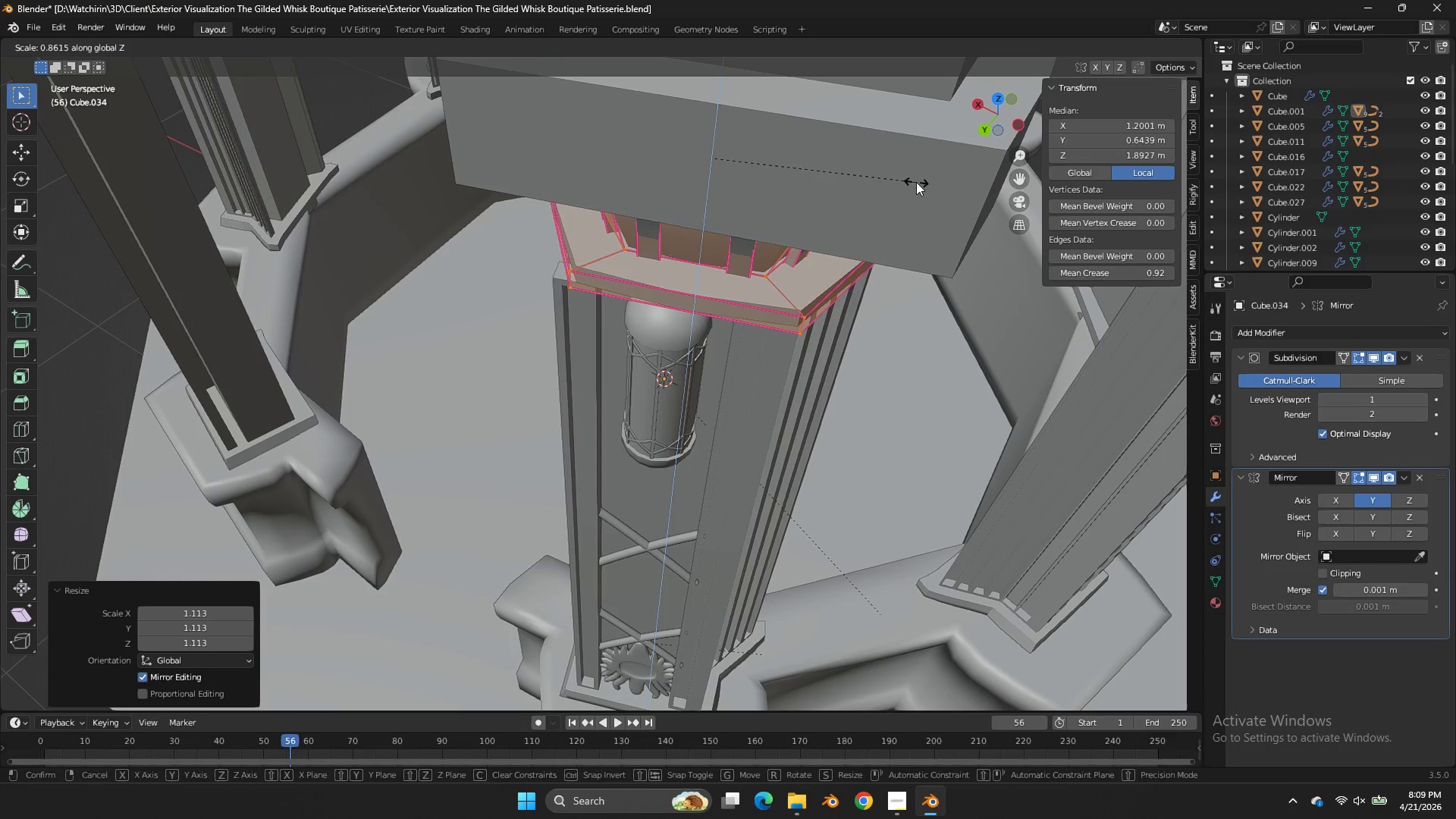 
left_click([916, 182])
 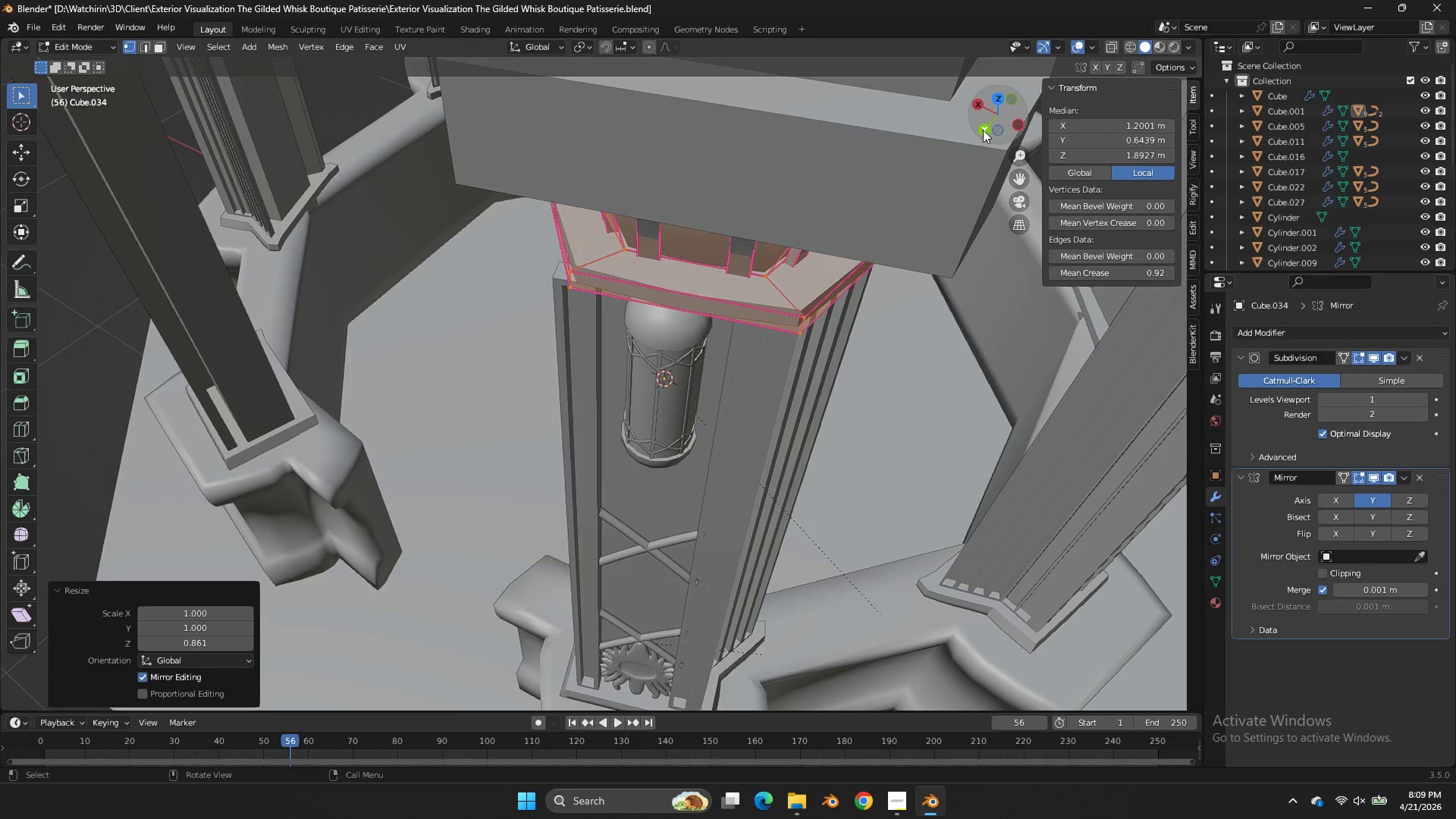 
left_click([983, 130])
 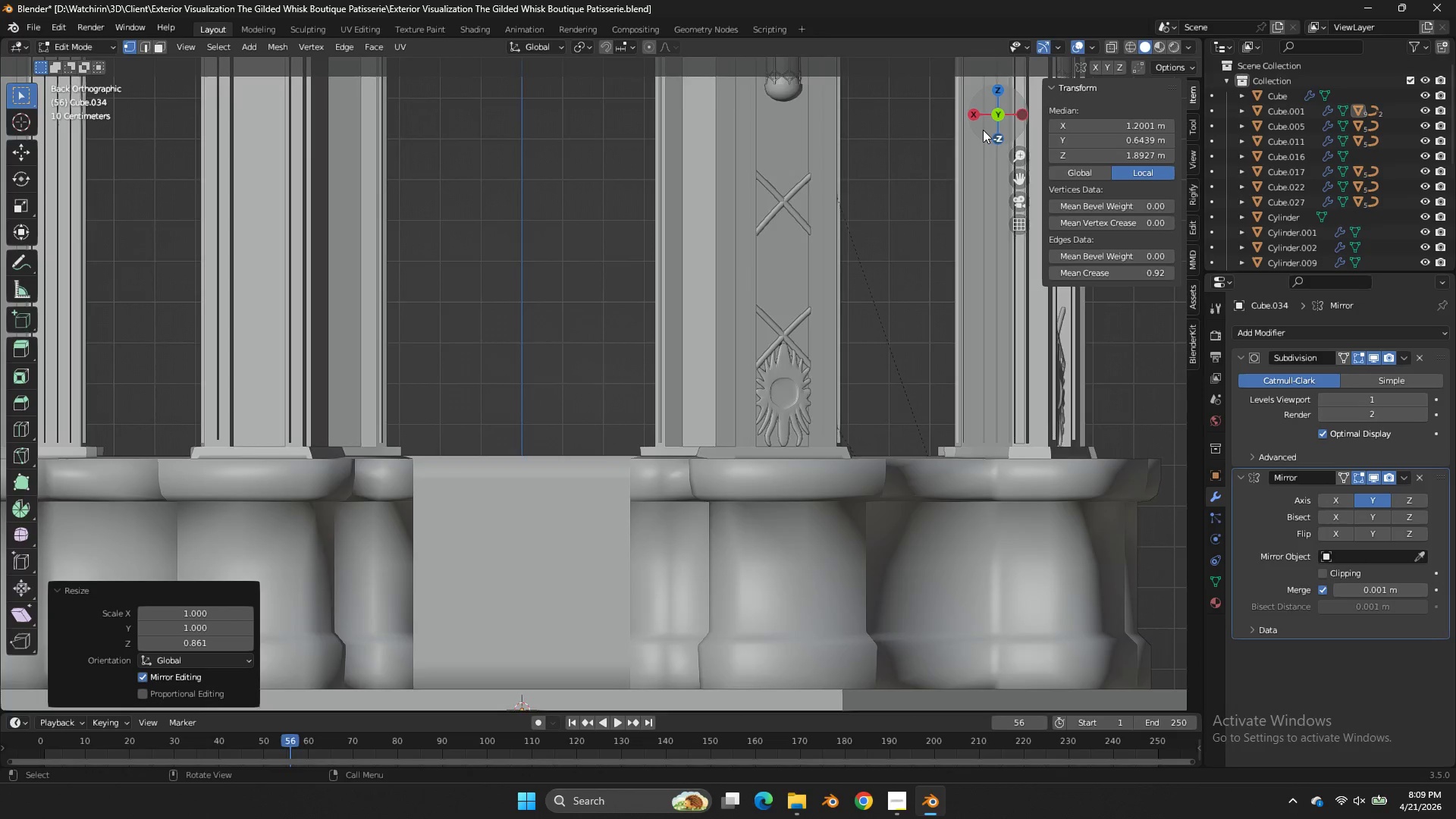 
scroll: coordinate [983, 130], scroll_direction: down, amount: 3.0
 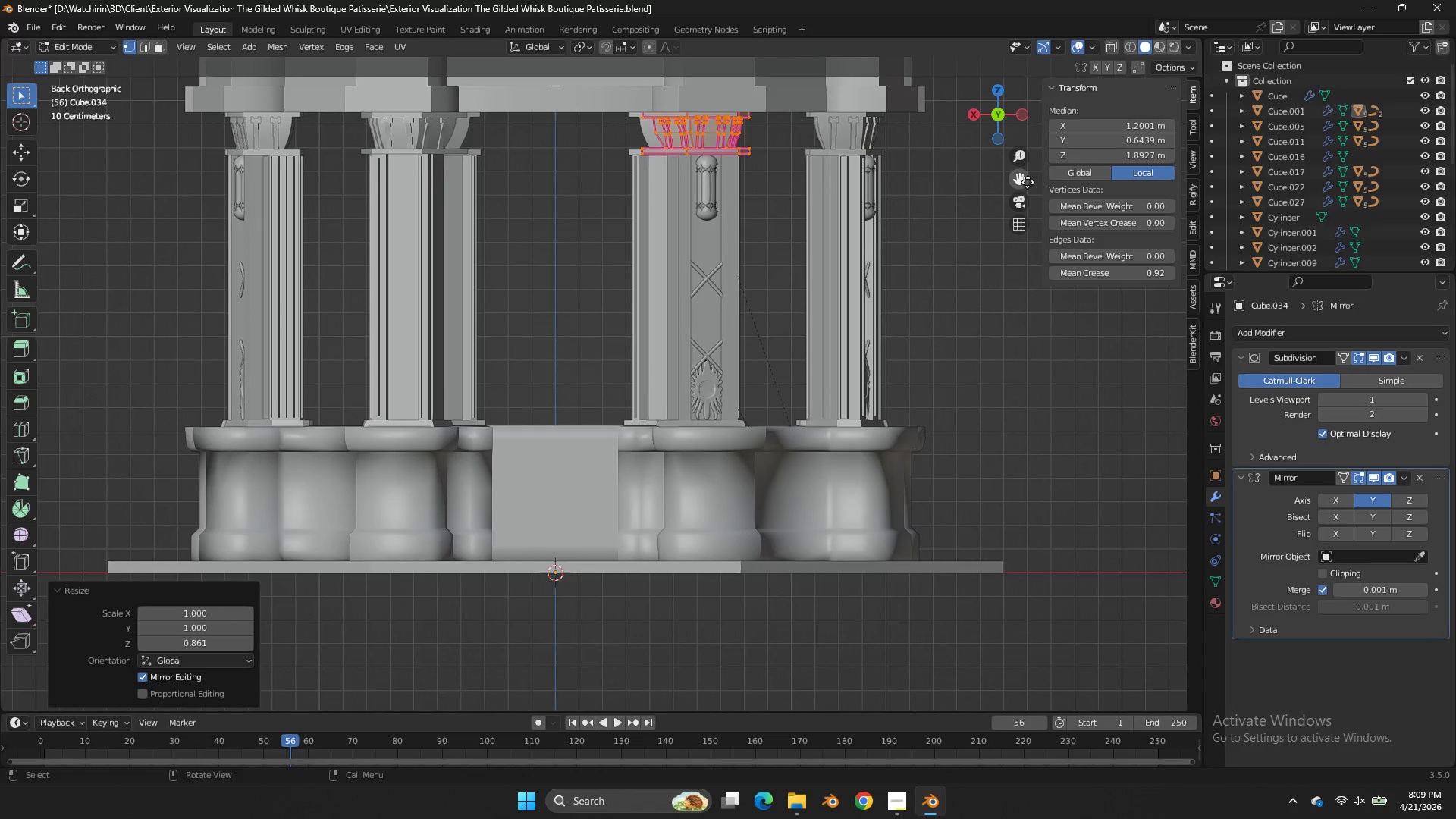 
left_click_drag(start_coordinate=[1028, 182], to_coordinate=[993, 350])
 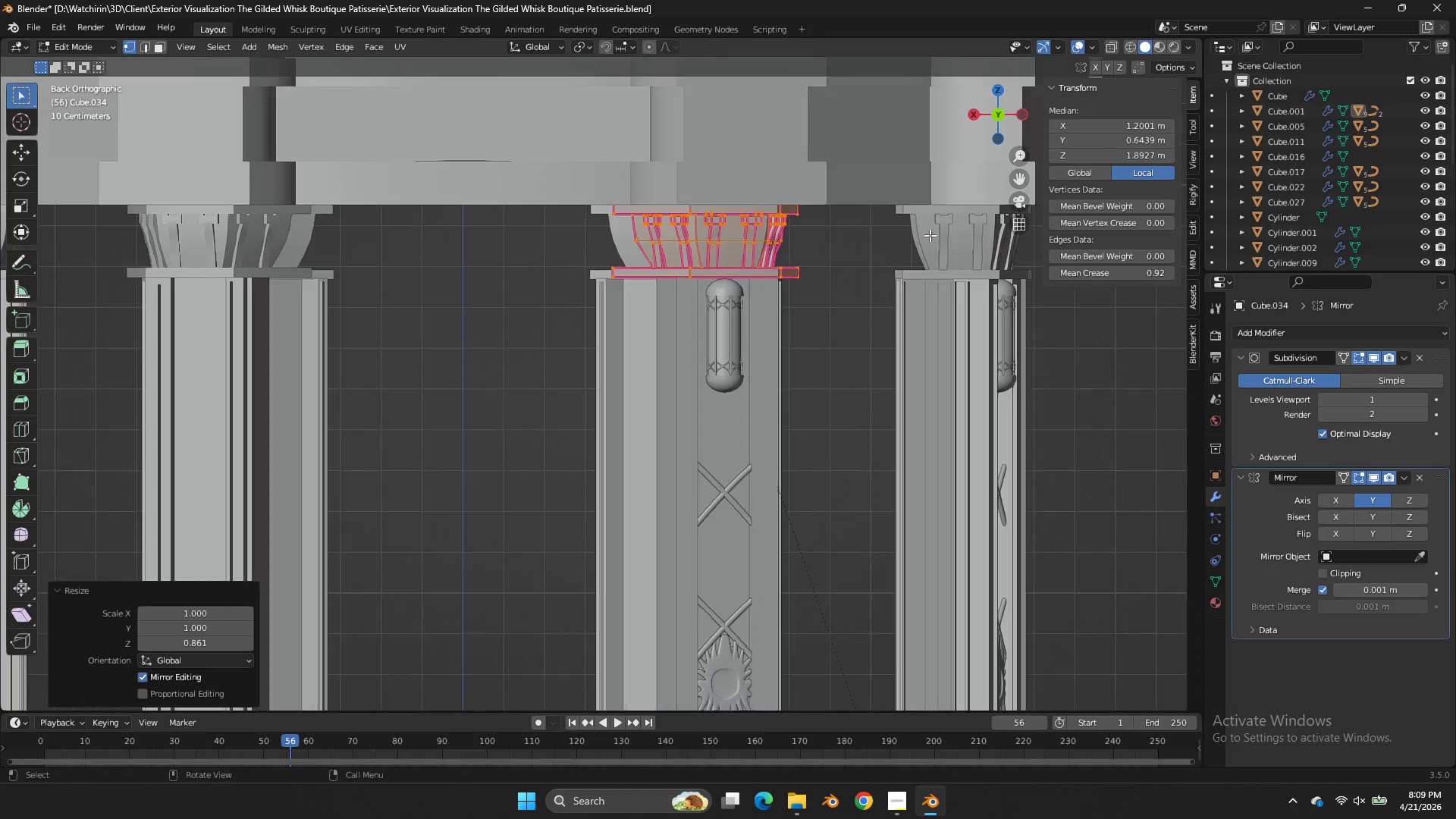 
scroll: coordinate [930, 235], scroll_direction: up, amount: 3.0
 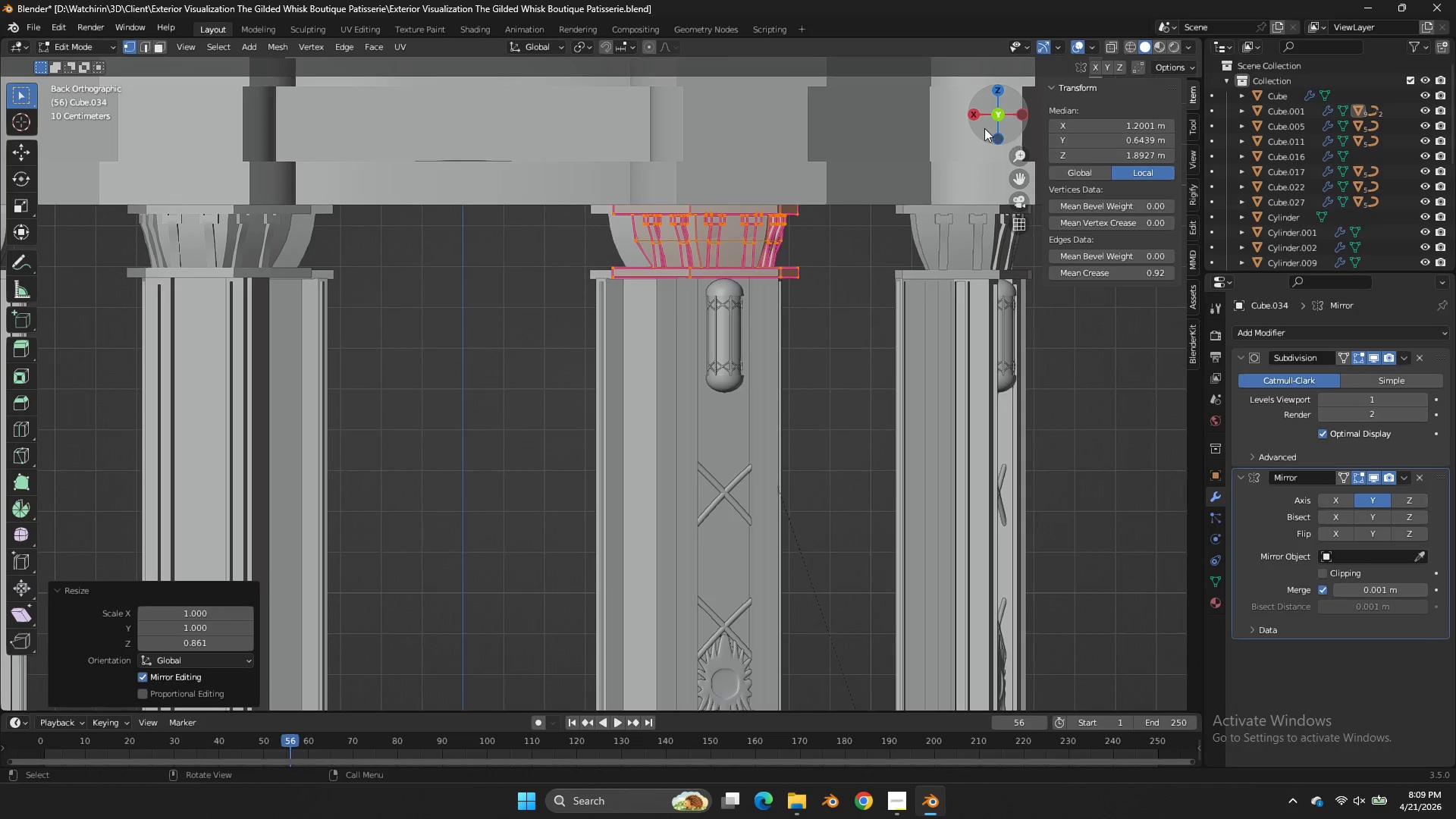 
left_click_drag(start_coordinate=[984, 128], to_coordinate=[956, 181])
 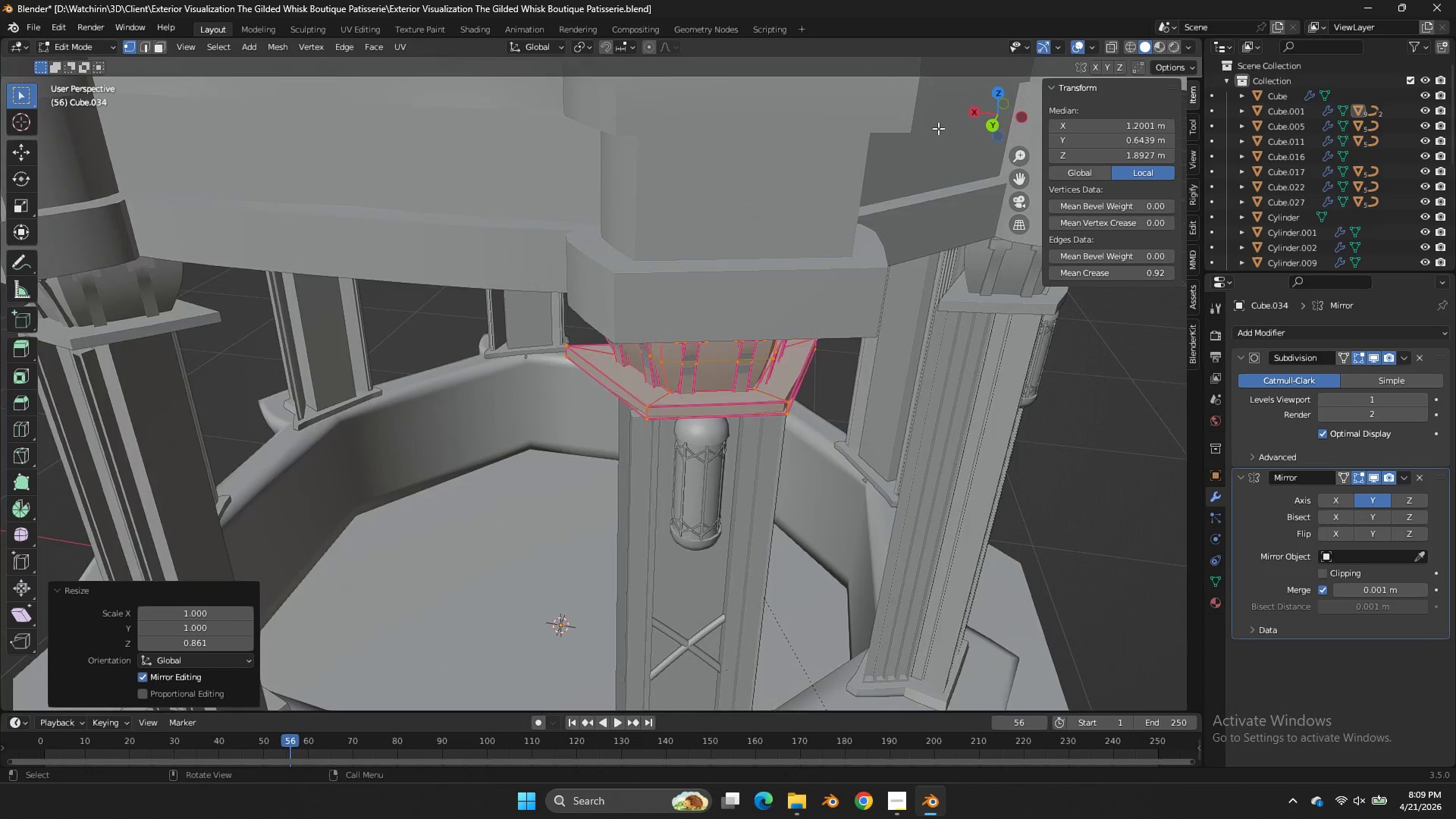 
scroll: coordinate [944, 139], scroll_direction: up, amount: 4.0
 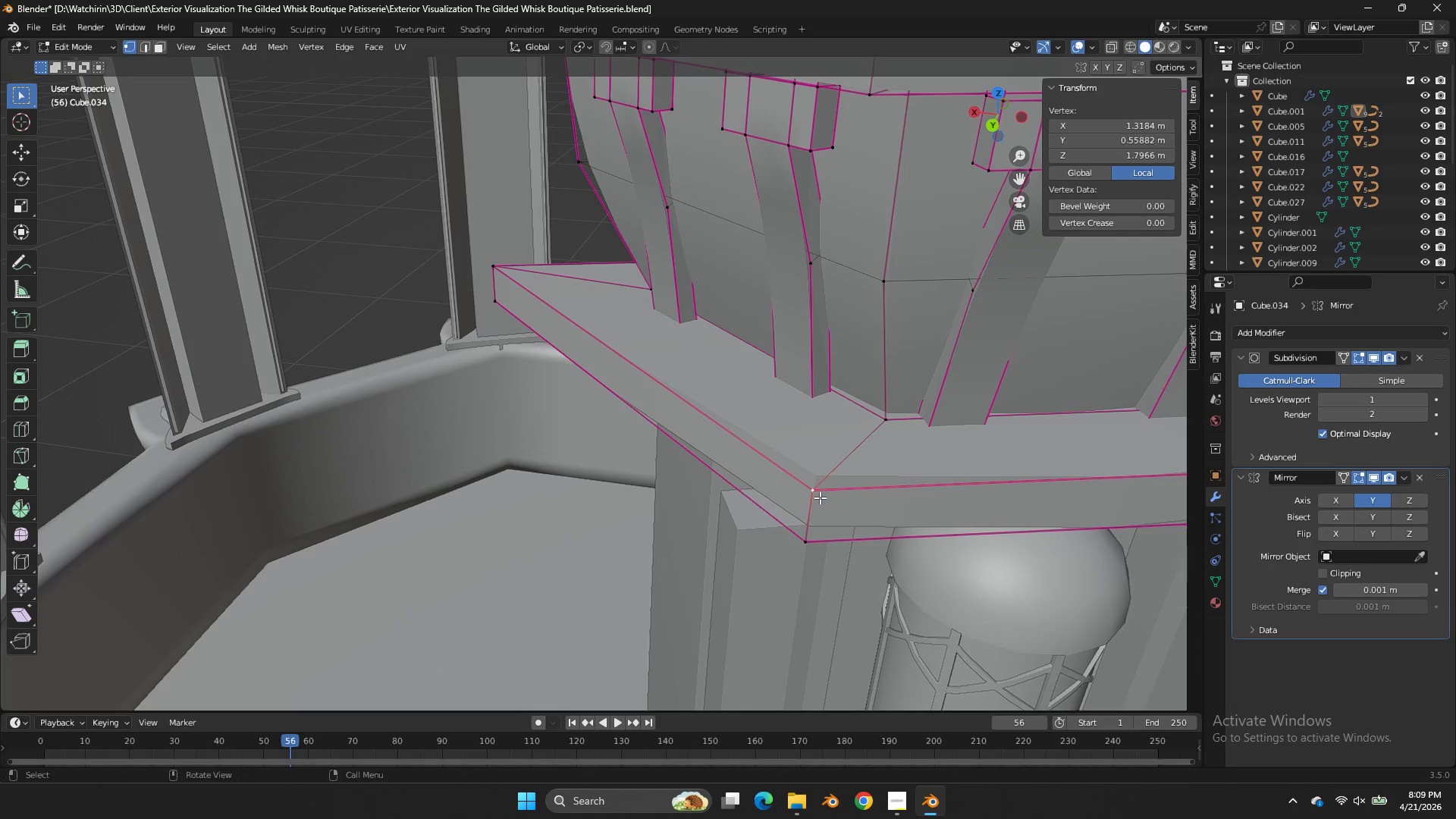 
key(Shift+ShiftLeft)
 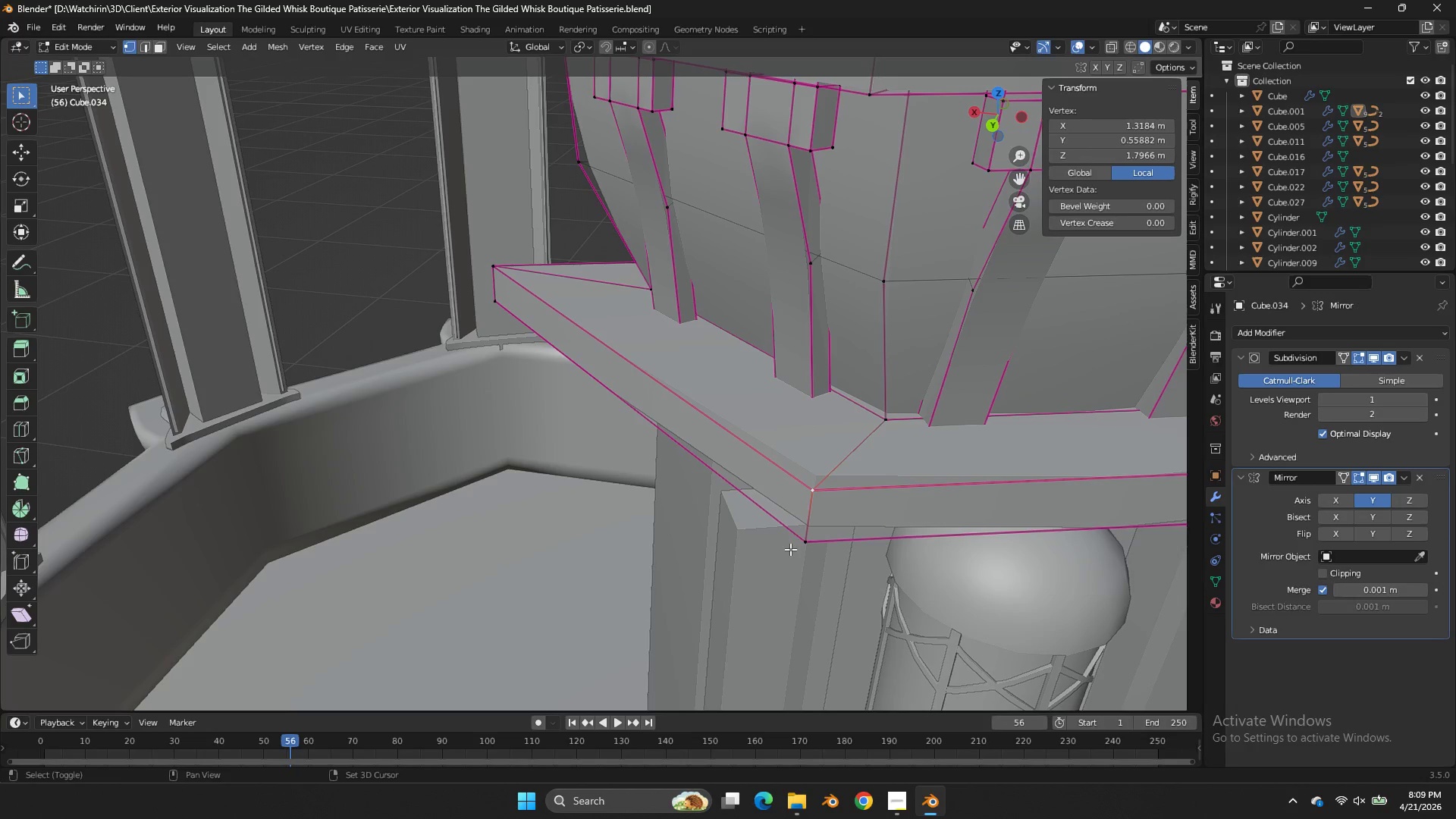 
double_click([790, 549])
 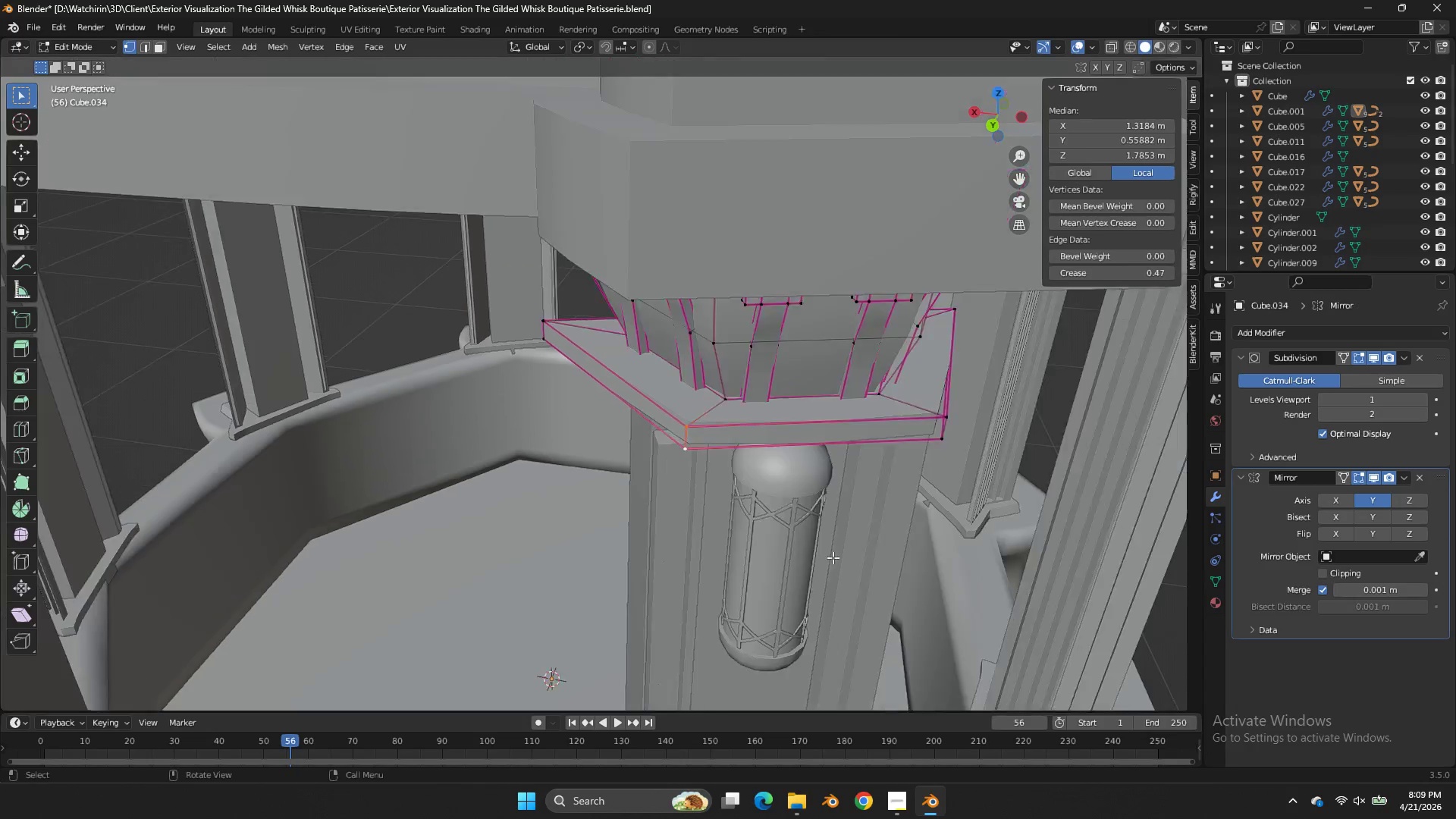 
scroll: coordinate [830, 557], scroll_direction: down, amount: 3.0
 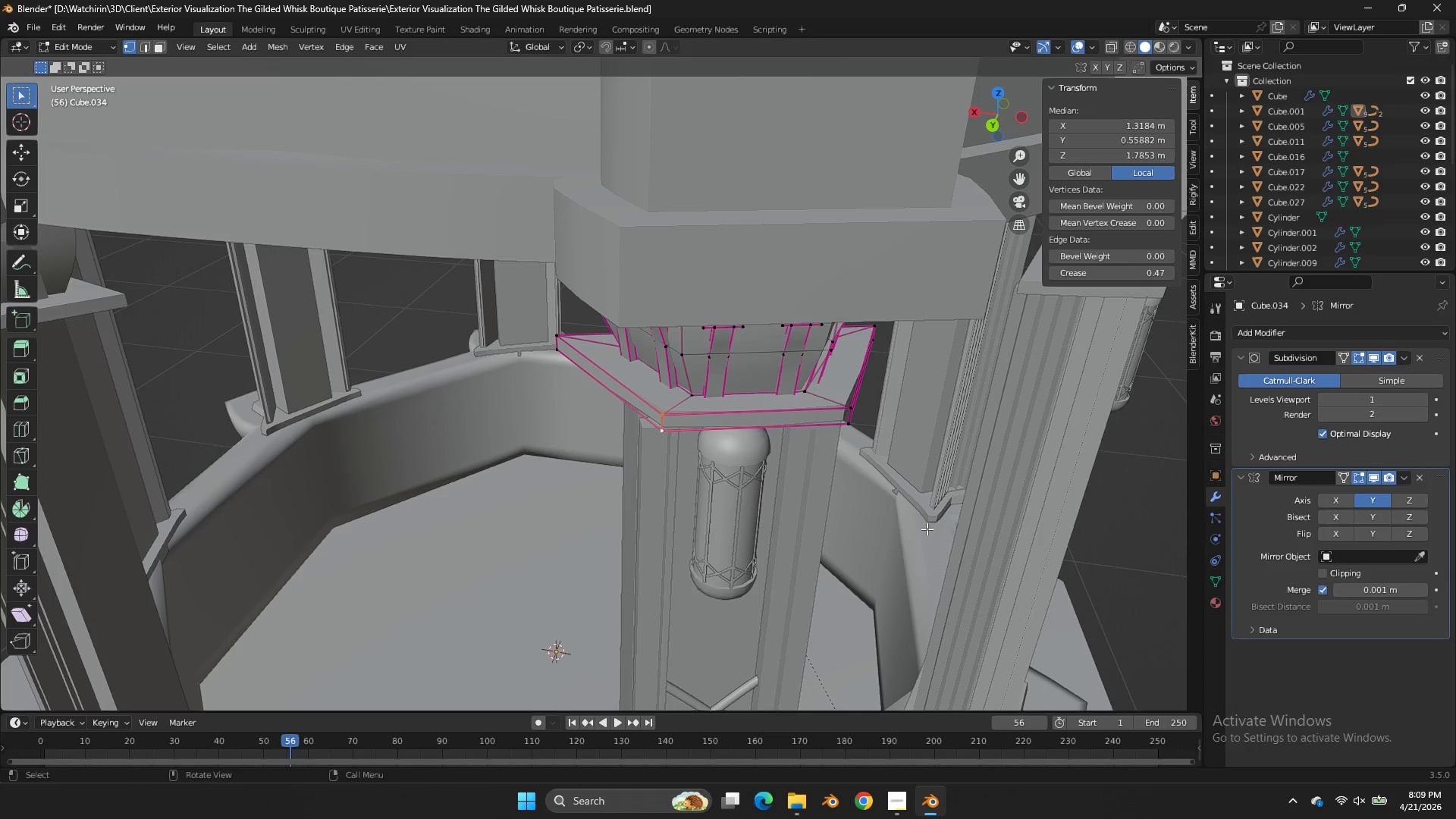 
type(gx)
 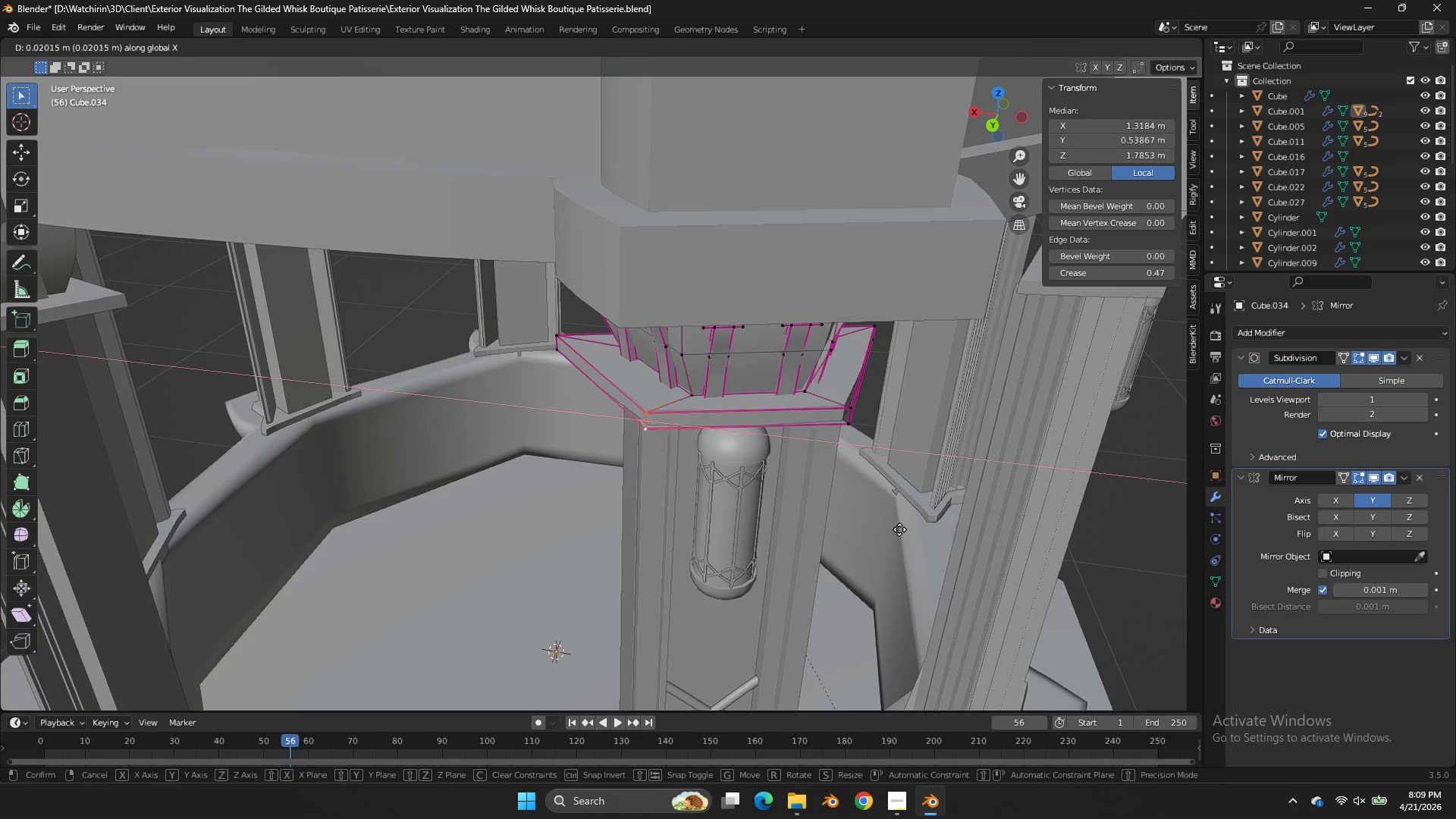 
hold_key(key=ShiftLeft, duration=0.45)
 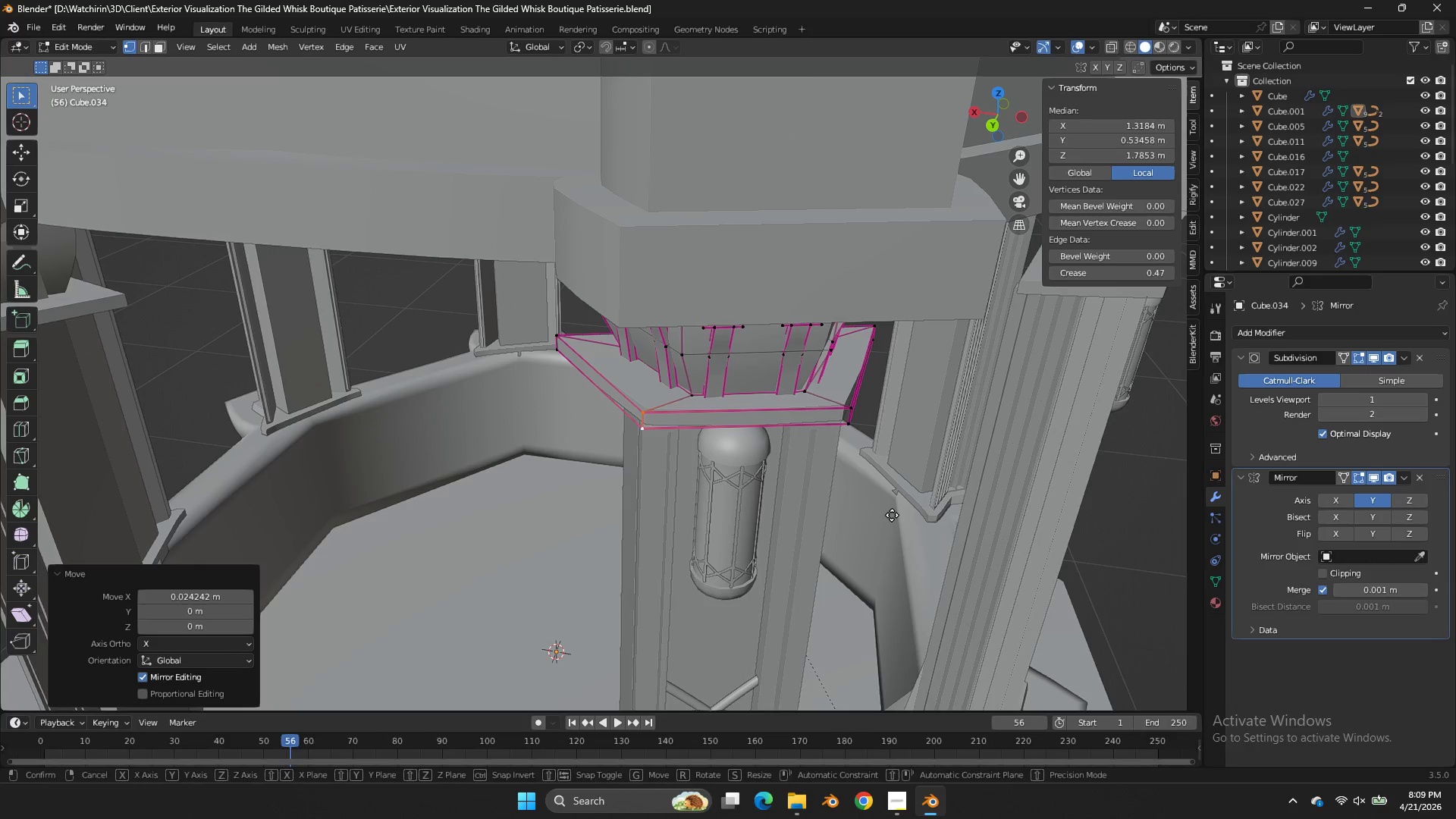 
left_click([871, 529])
 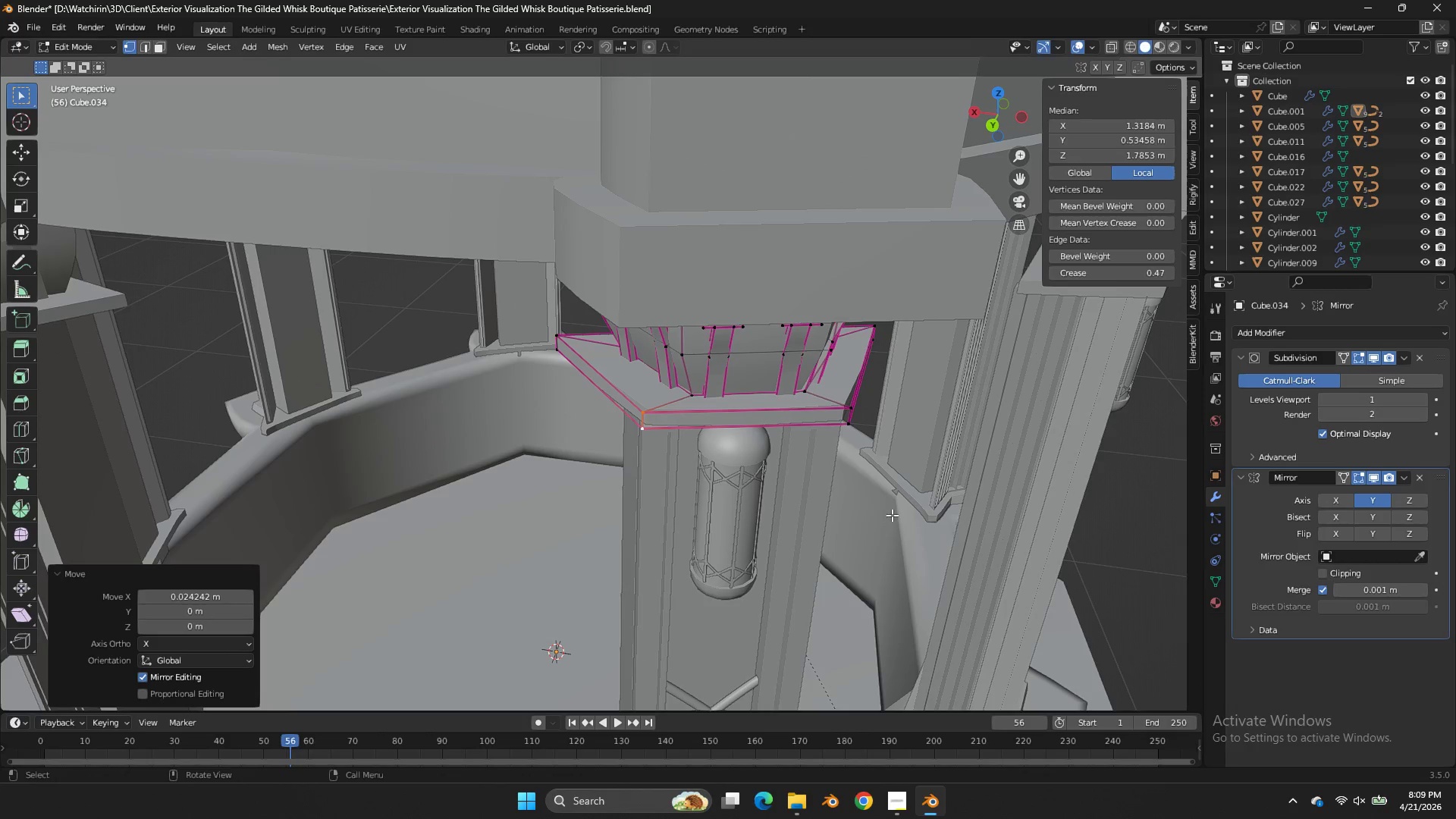 
type(gy)
 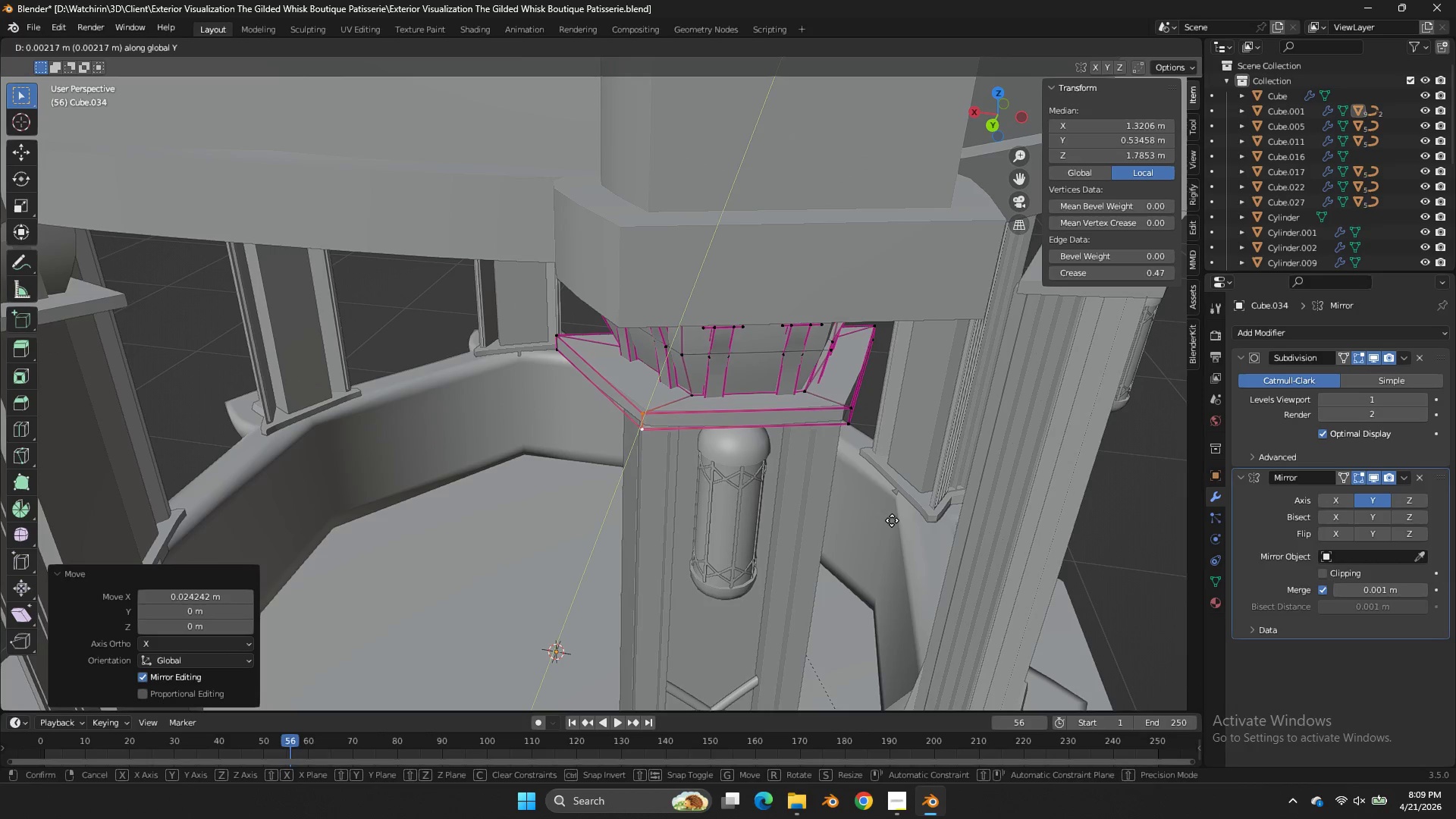 
hold_key(key=ShiftLeft, duration=0.42)
left_click_drag(start_coordinate=[878, 556], to_coordinate=[877, 551])
 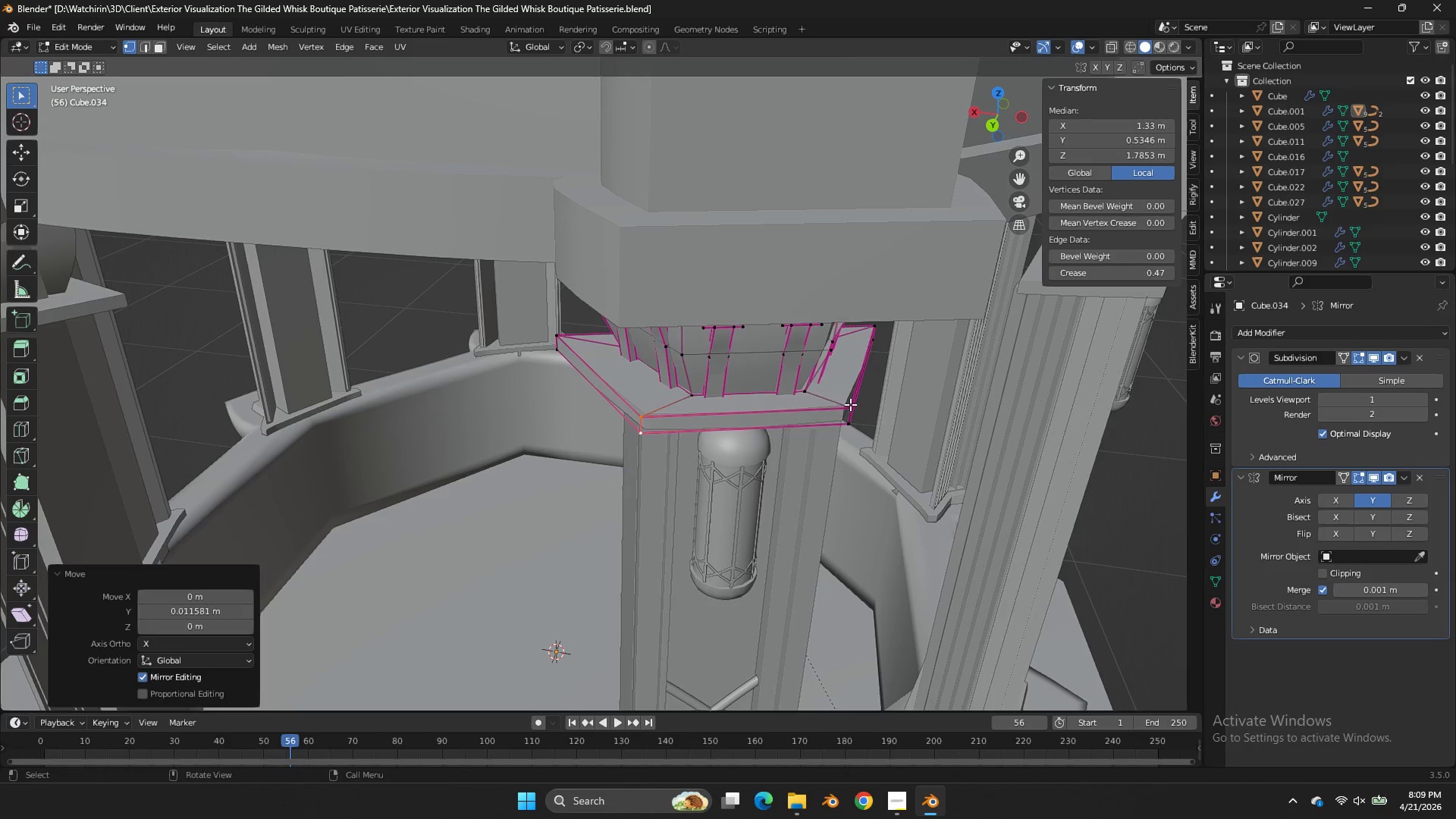 
left_click([850, 404])
 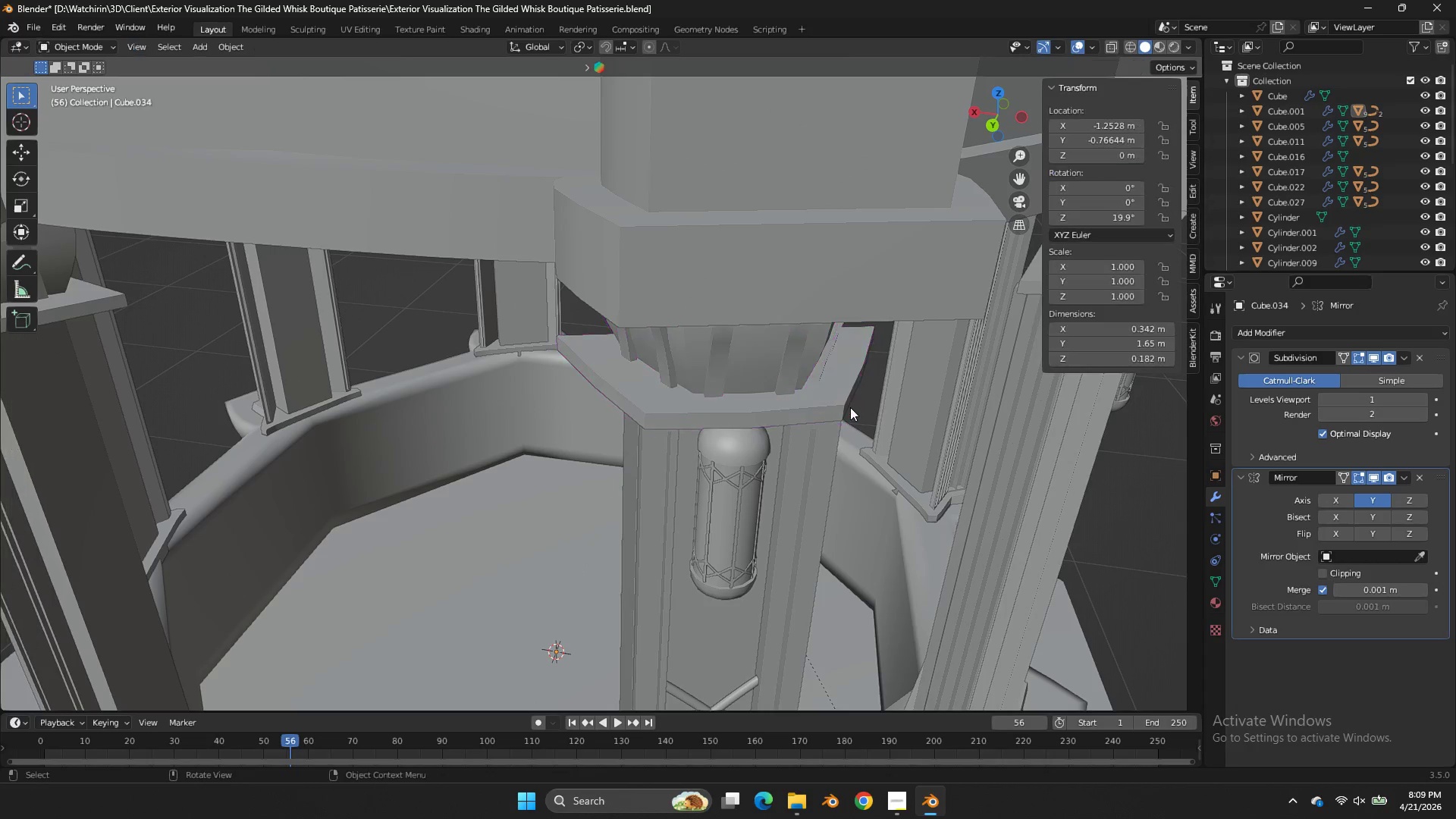 
key(Tab)
 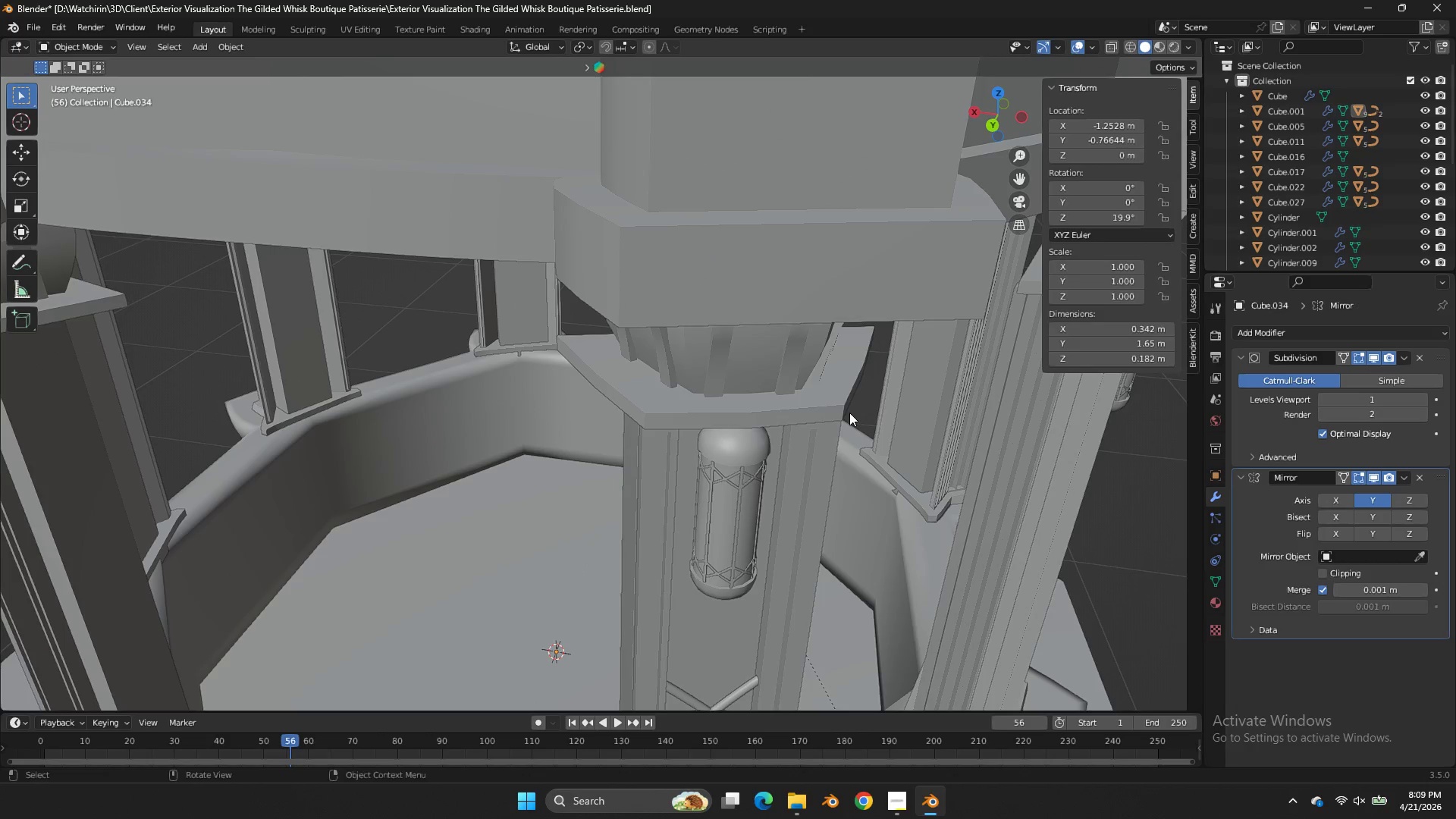 
key(Tab)
 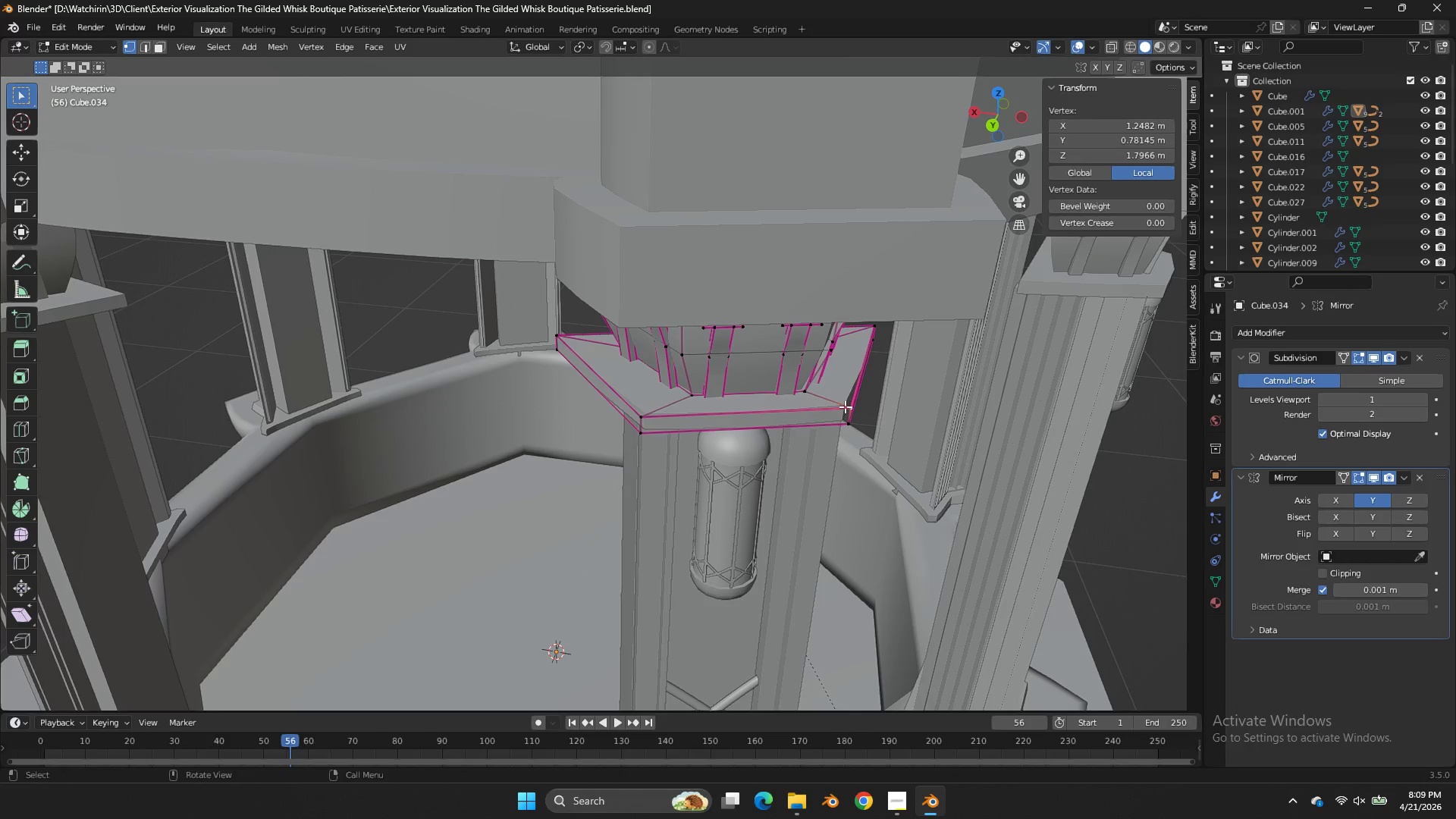 
left_click([845, 406])
 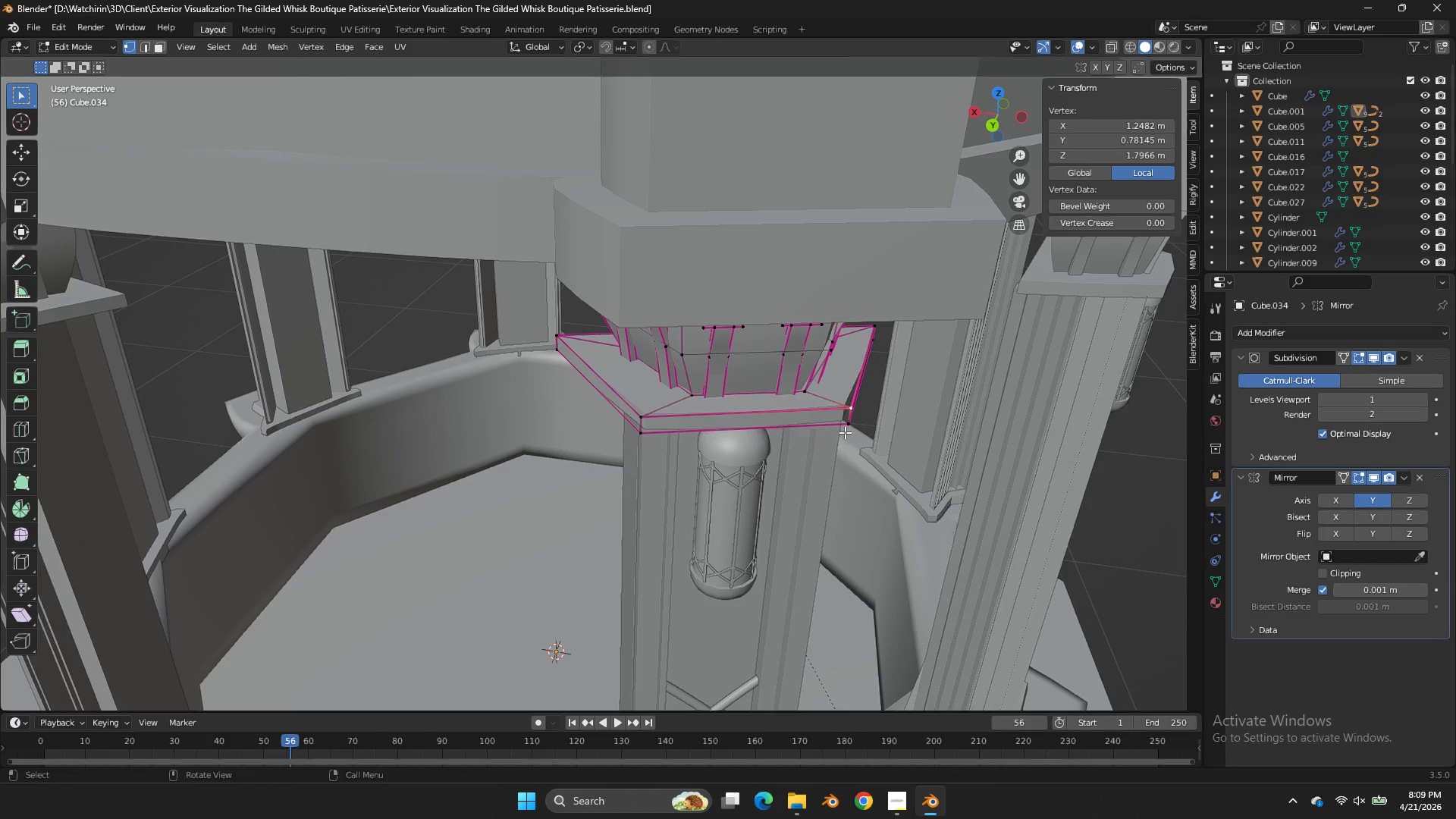 
key(Shift+ShiftLeft)
 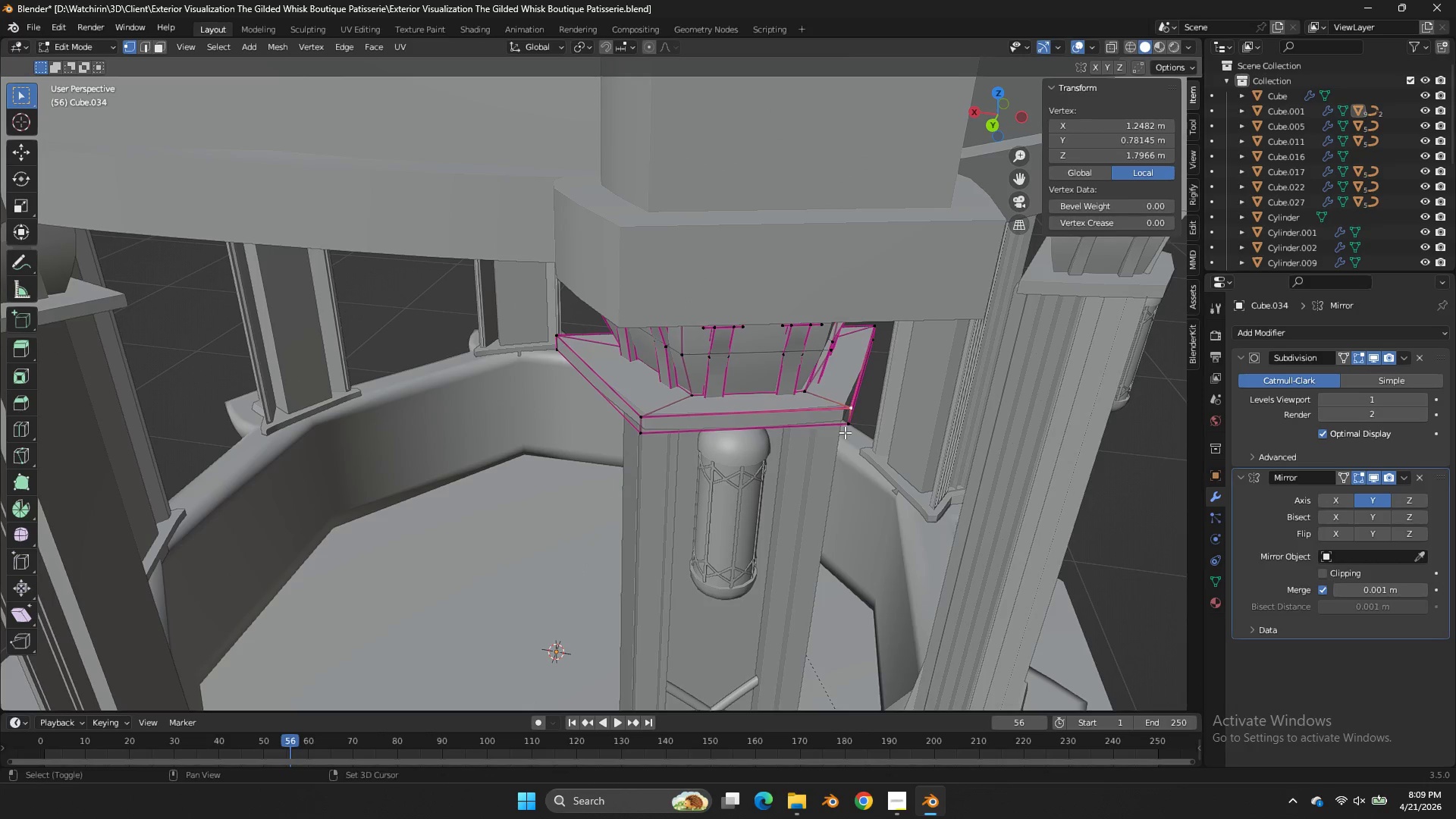 
double_click([845, 432])
 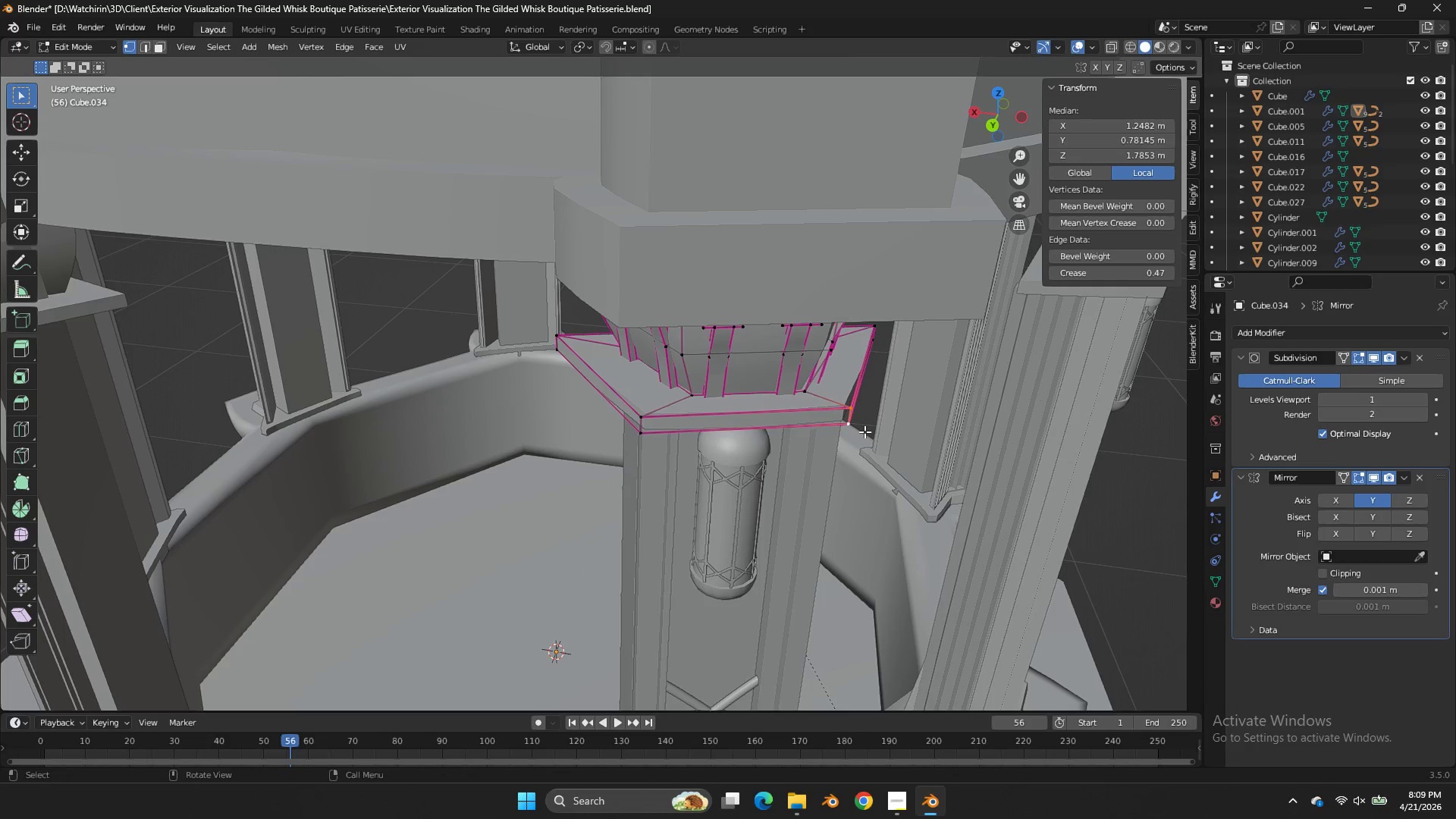 
type(gx)
 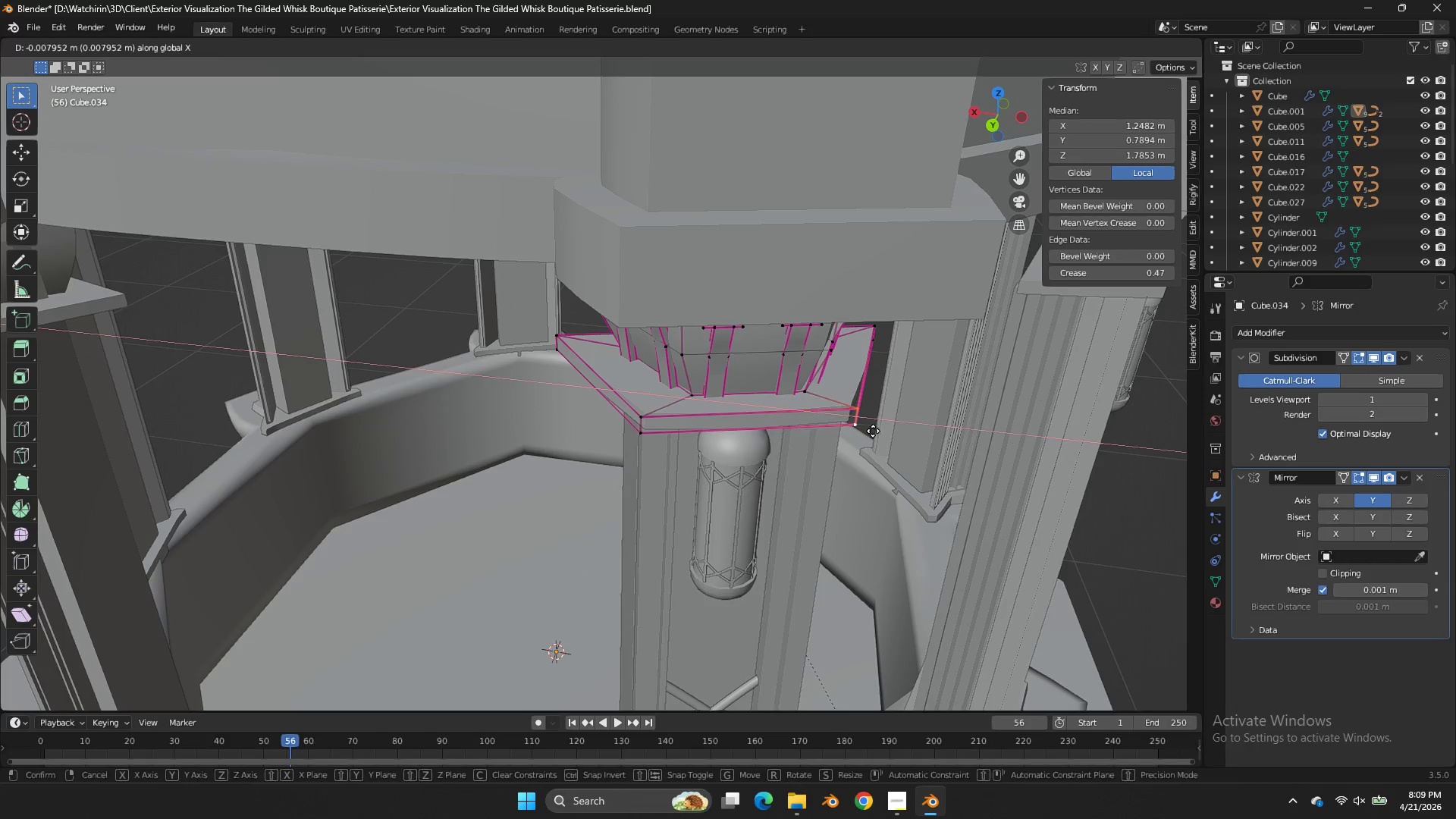 
left_click([874, 431])
 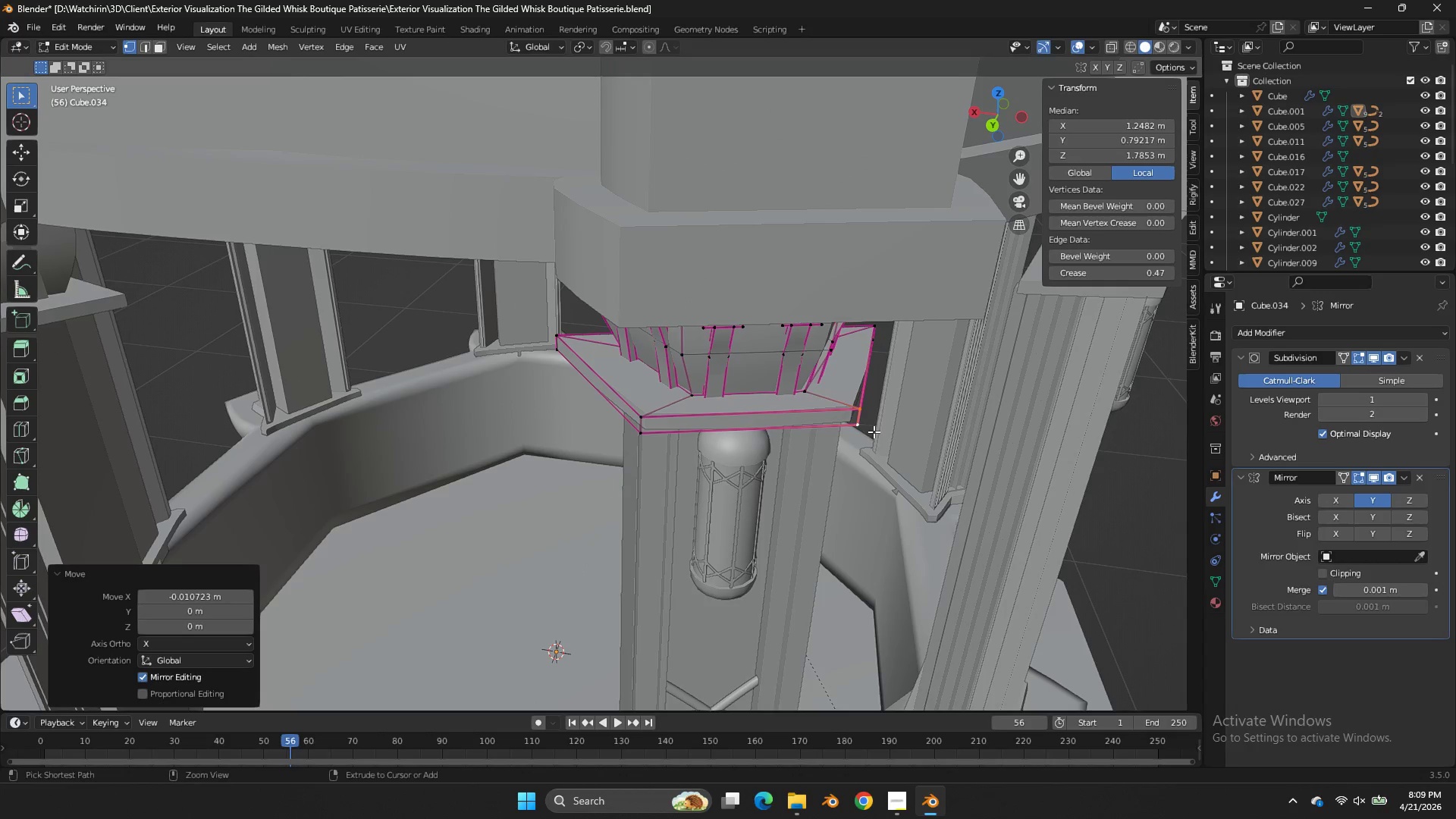 
key(Control+ControlLeft)
 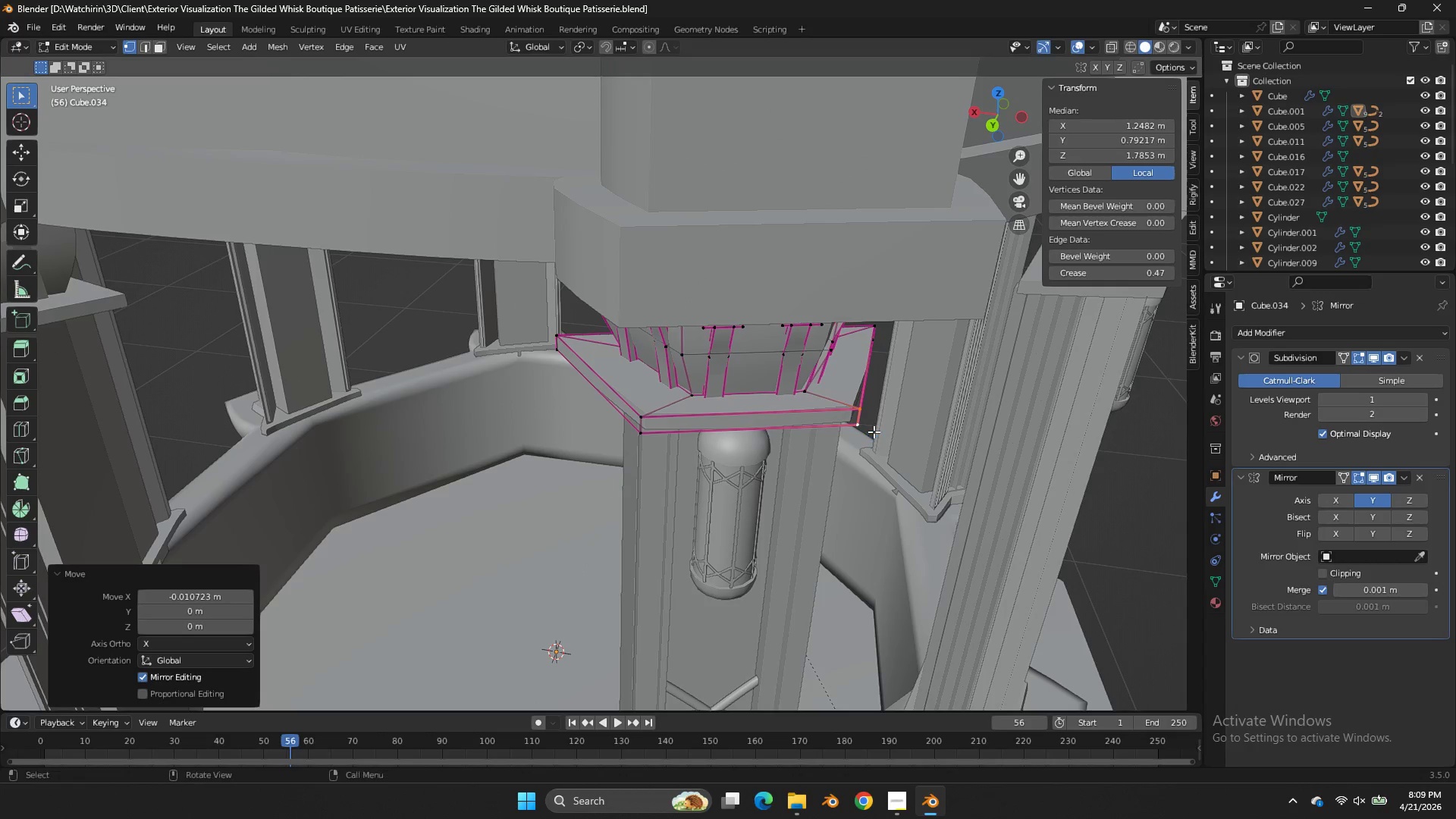 
key(Control+S)
 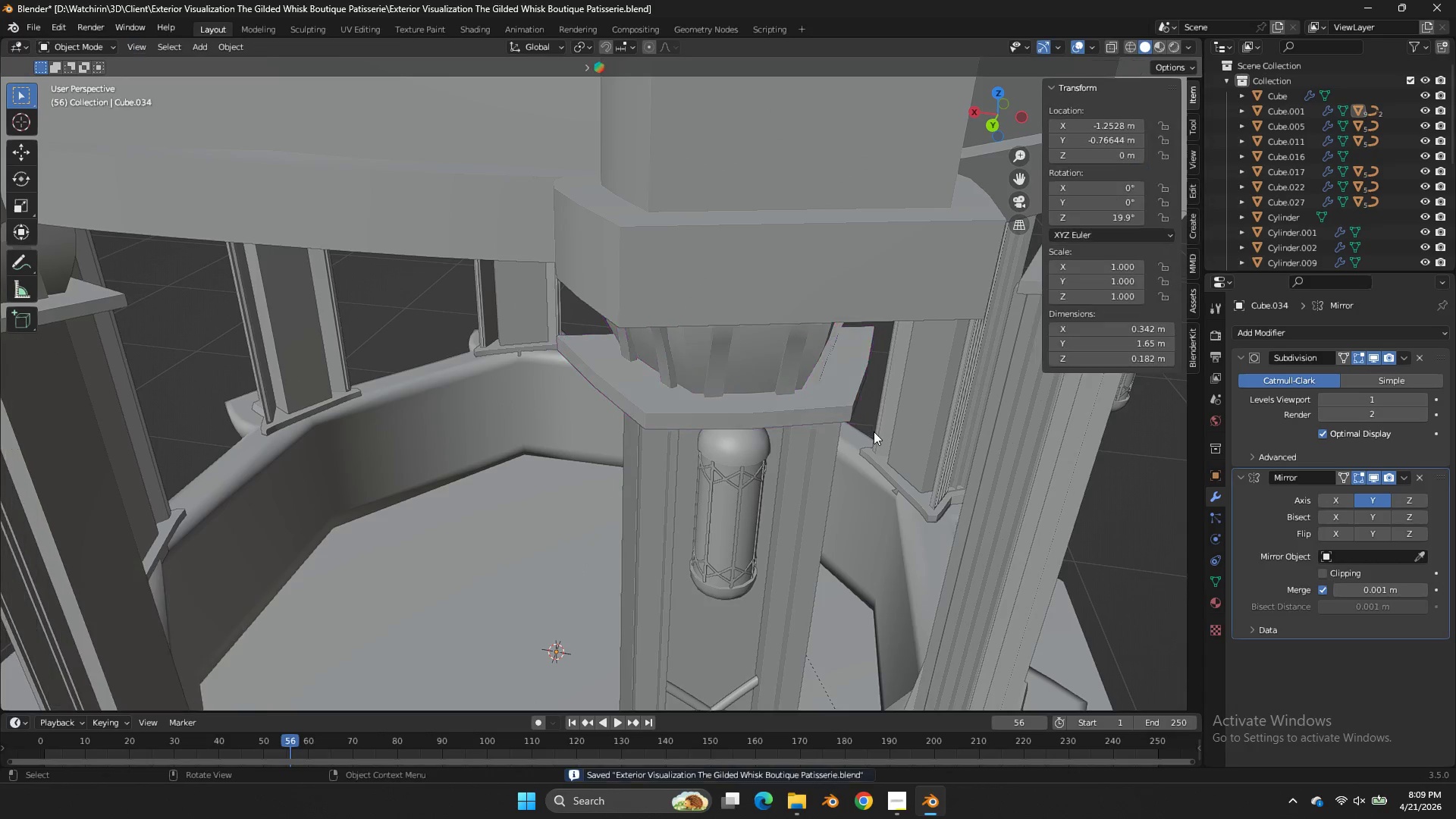 
key(Tab)
 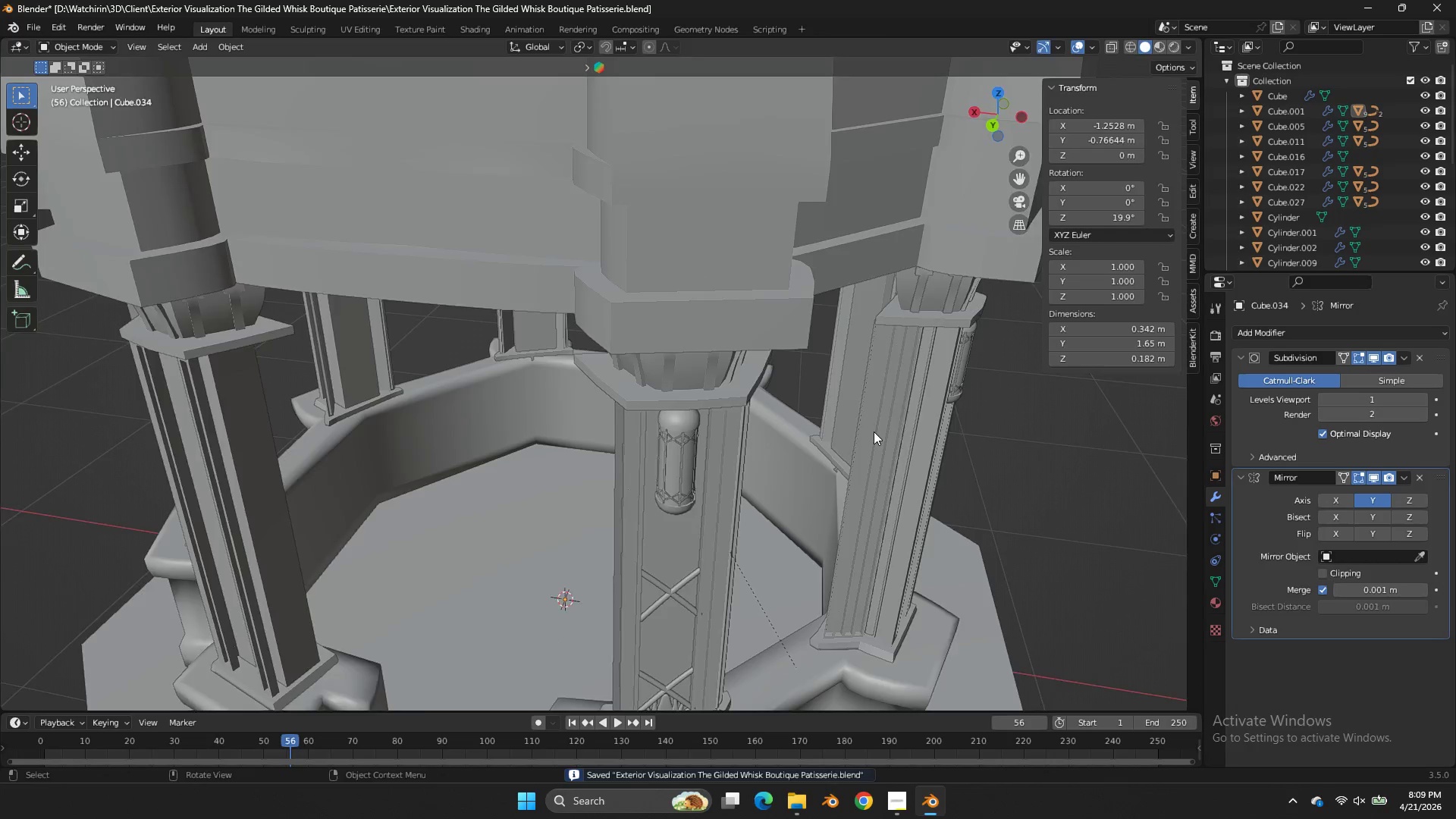 
scroll: coordinate [874, 431], scroll_direction: down, amount: 3.0
 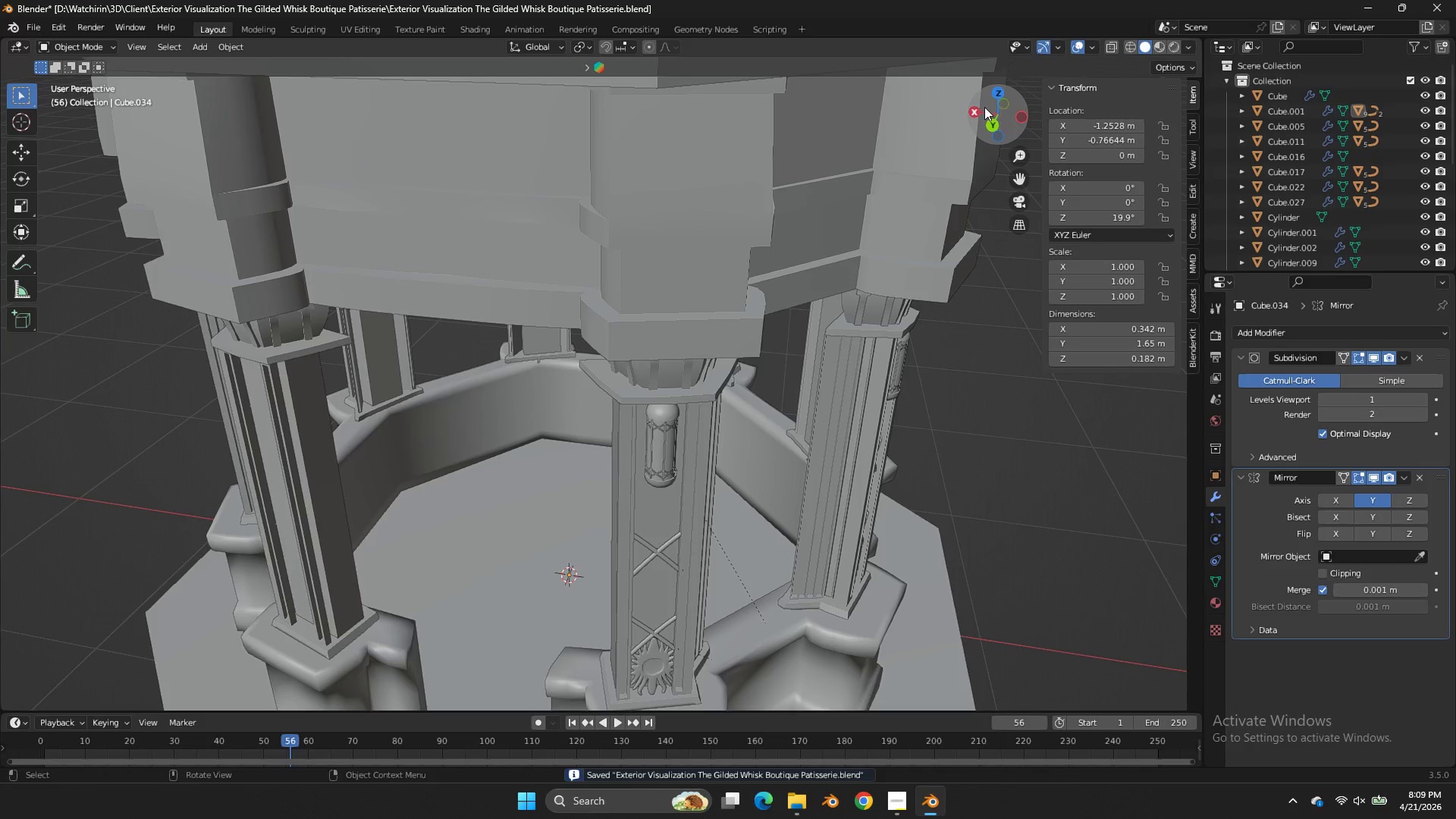 
left_click_drag(start_coordinate=[990, 108], to_coordinate=[1108, 81])
 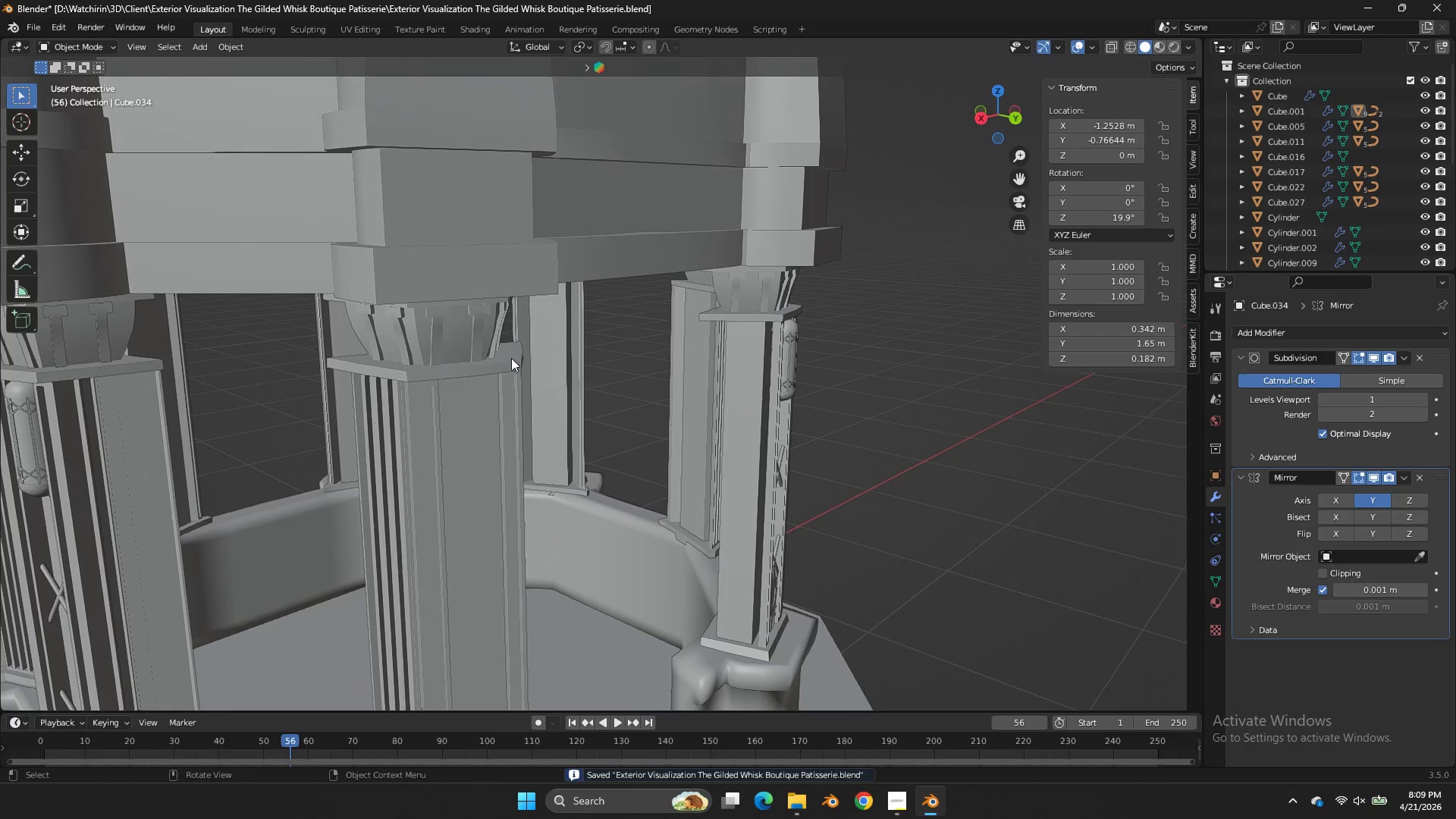 
left_click([502, 353])
 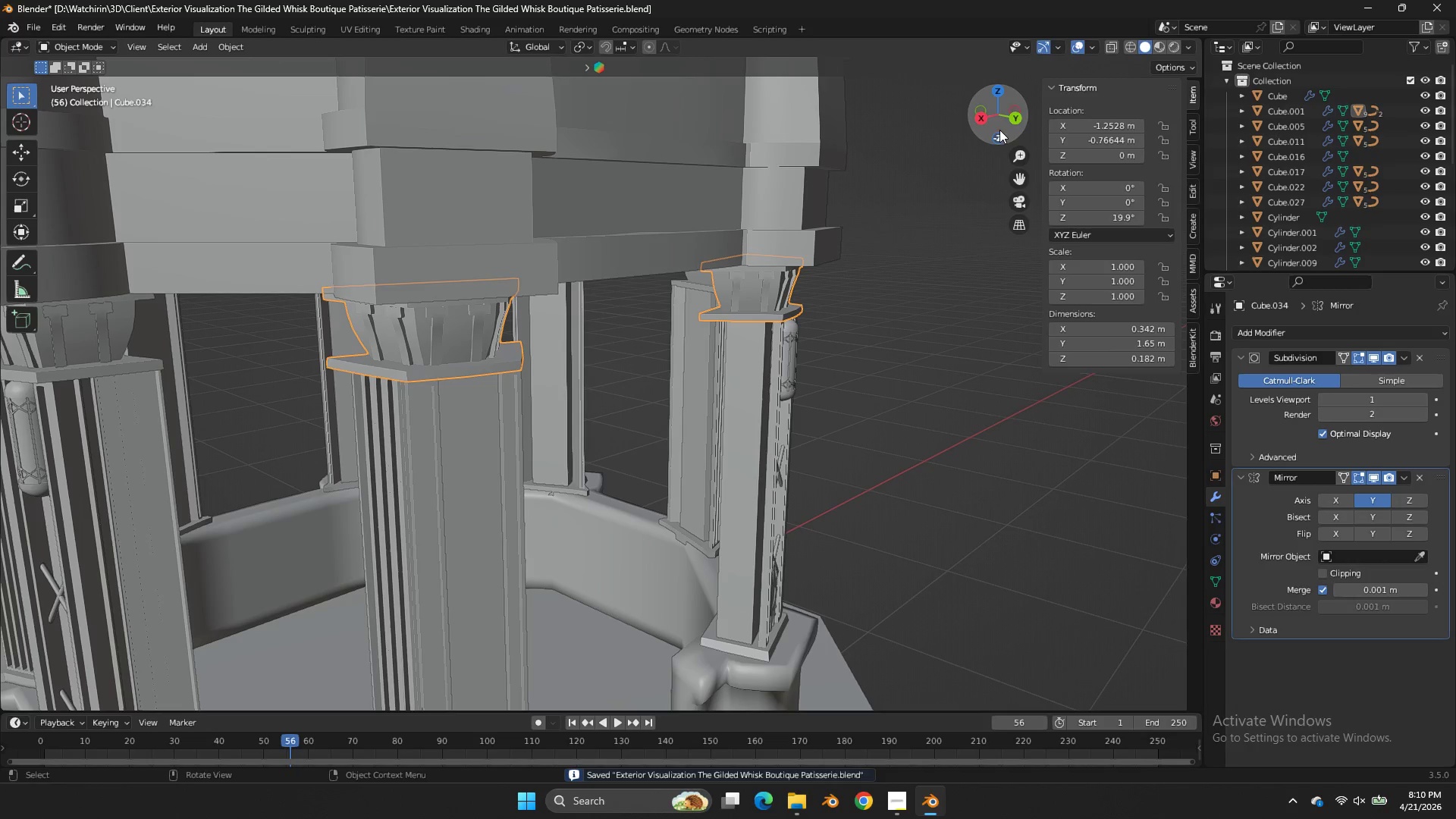 
left_click_drag(start_coordinate=[1012, 111], to_coordinate=[902, 80])
 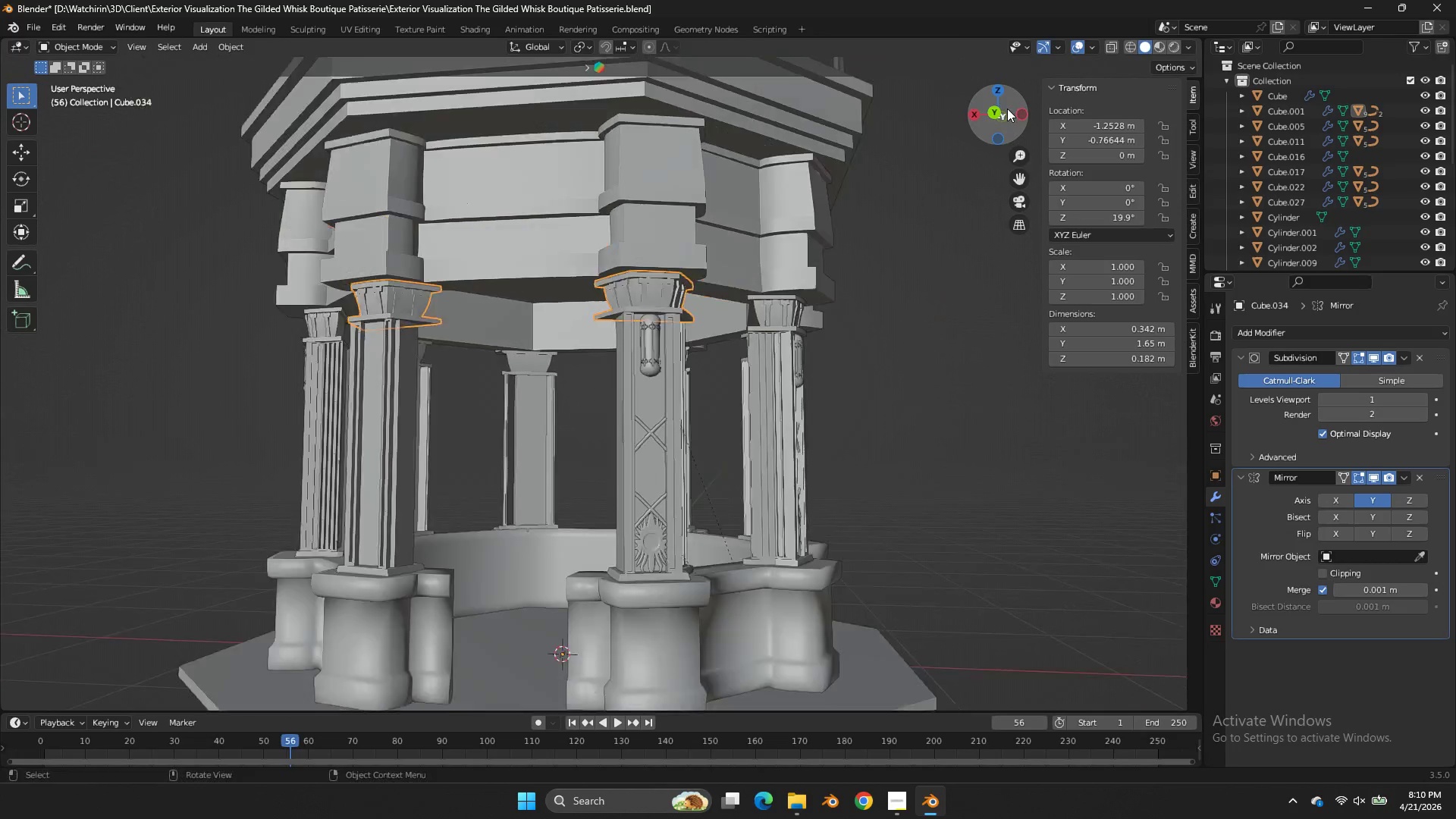 
left_click_drag(start_coordinate=[1007, 108], to_coordinate=[1030, 173])
 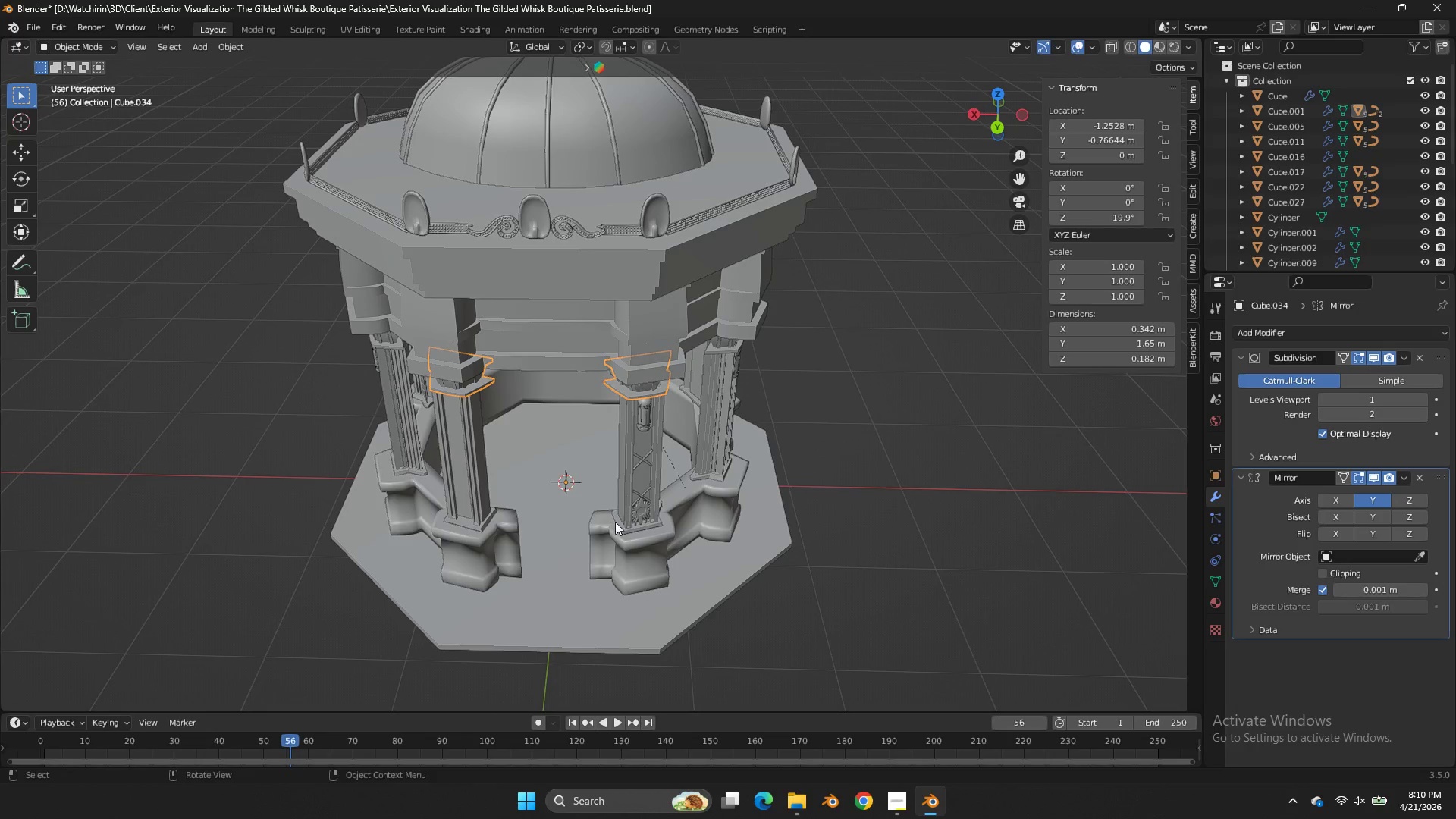 
scroll: coordinate [1007, 108], scroll_direction: down, amount: 4.0
 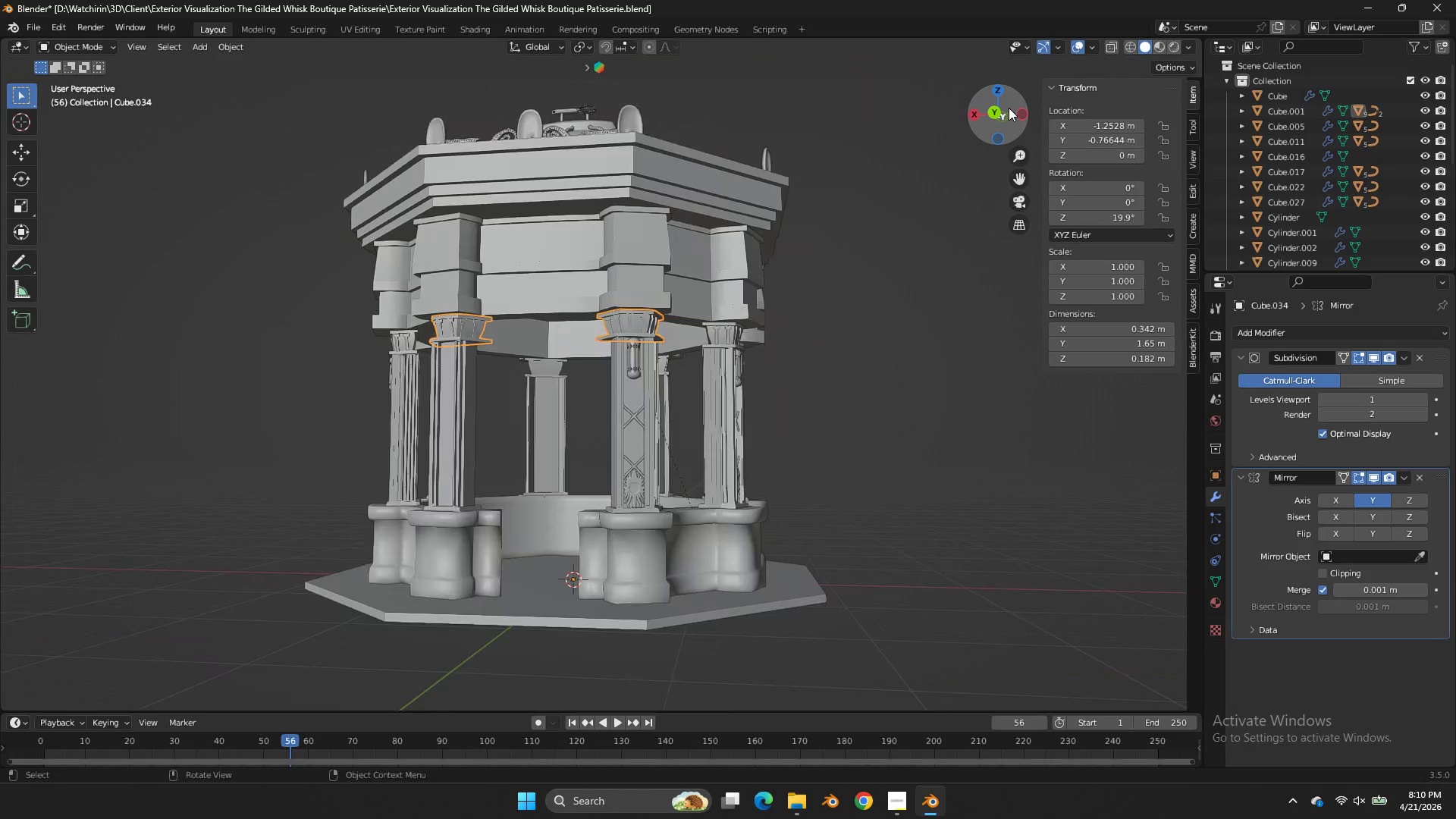 
left_click([605, 536])
 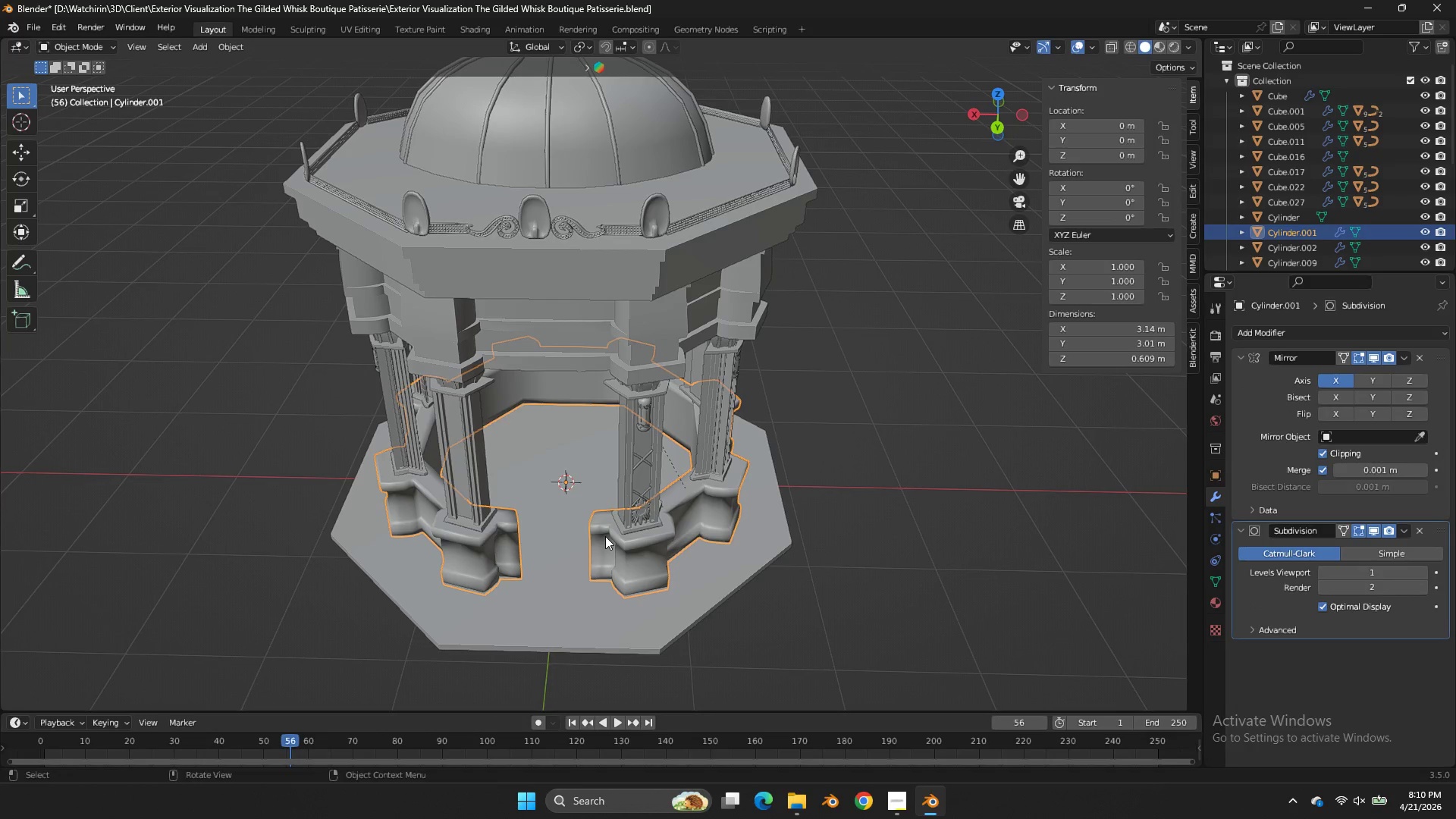 
key(NumpadMultiply)
 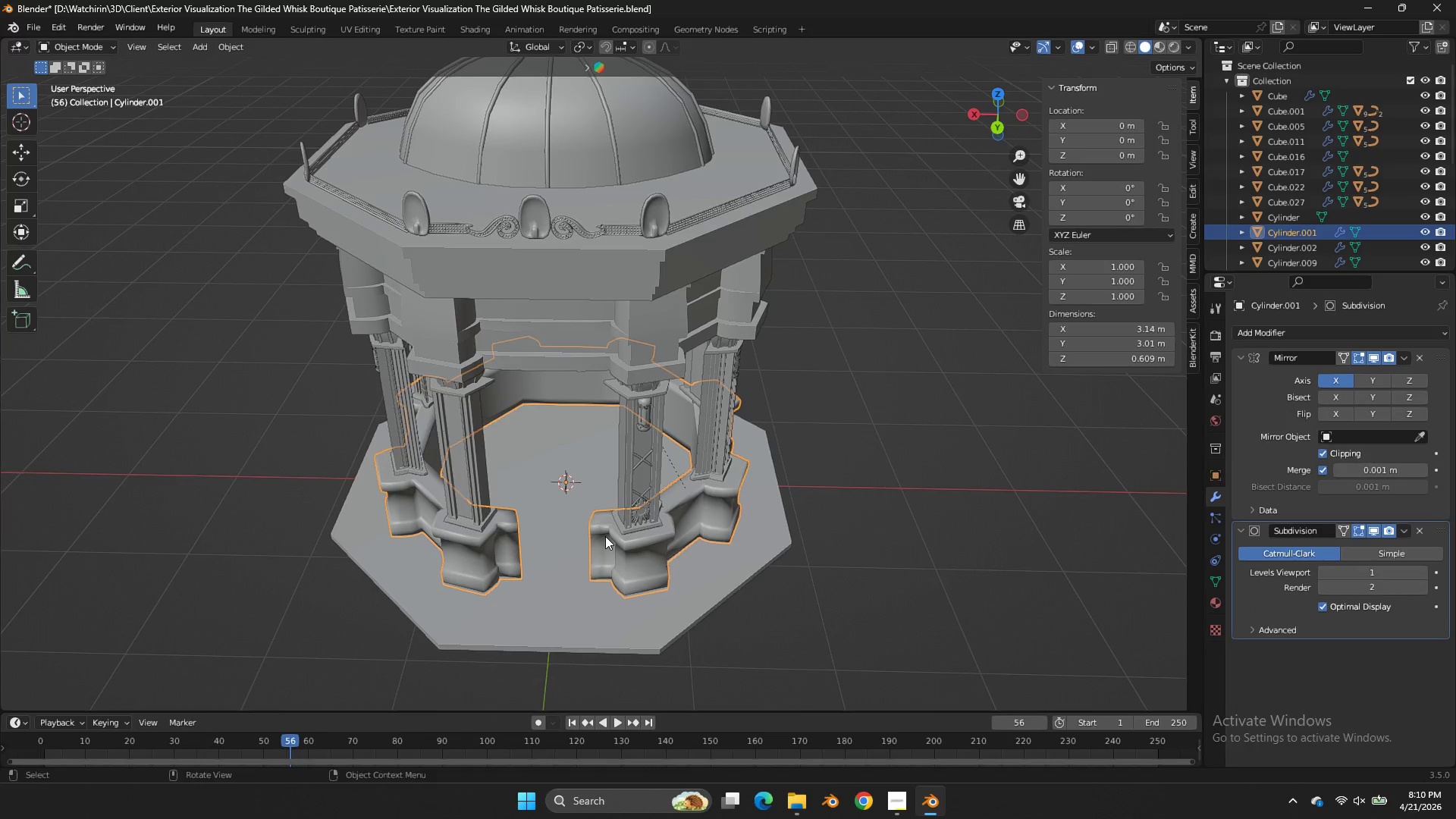 
key(NumpadDivide)
 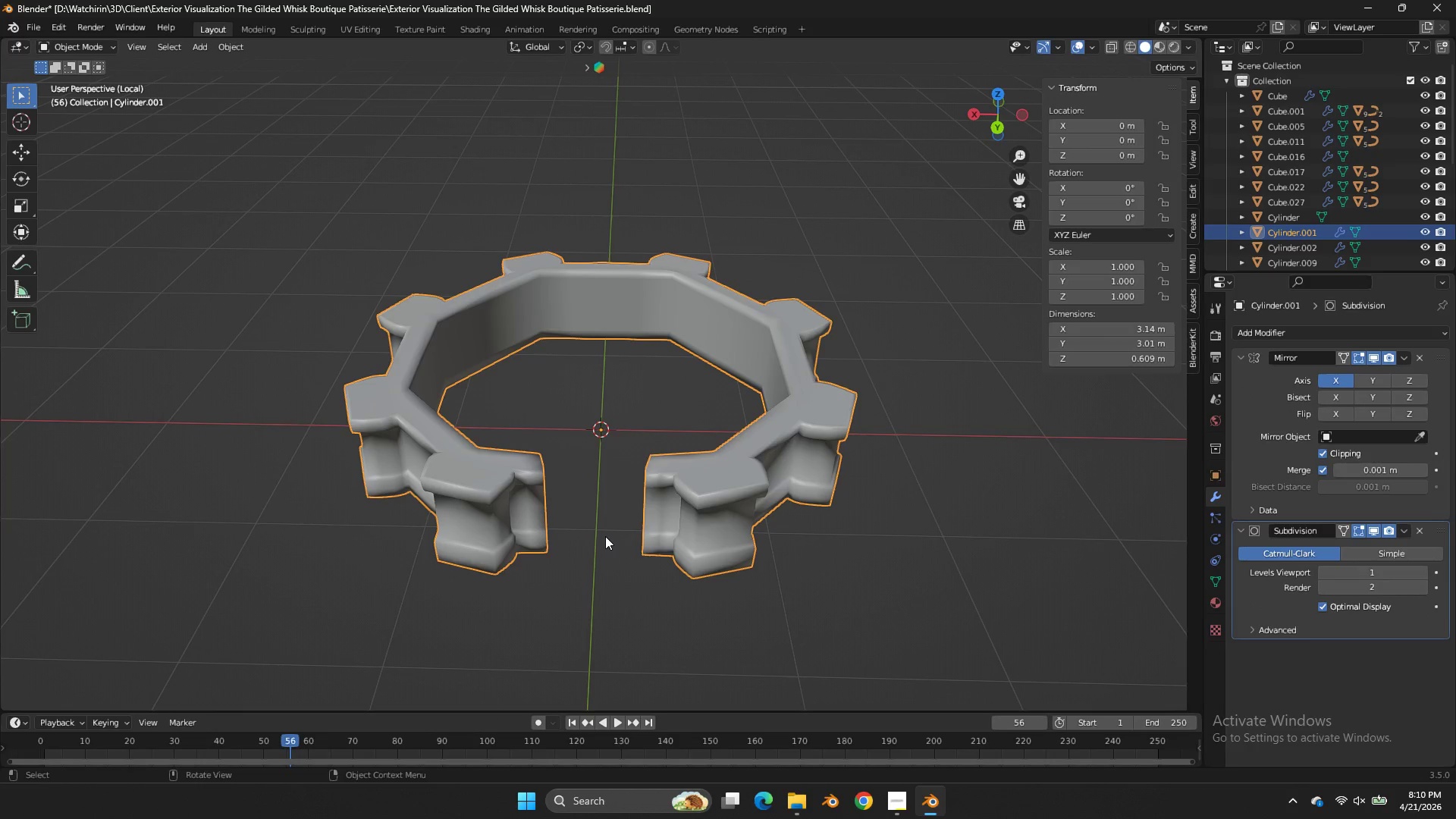 
key(Tab)
 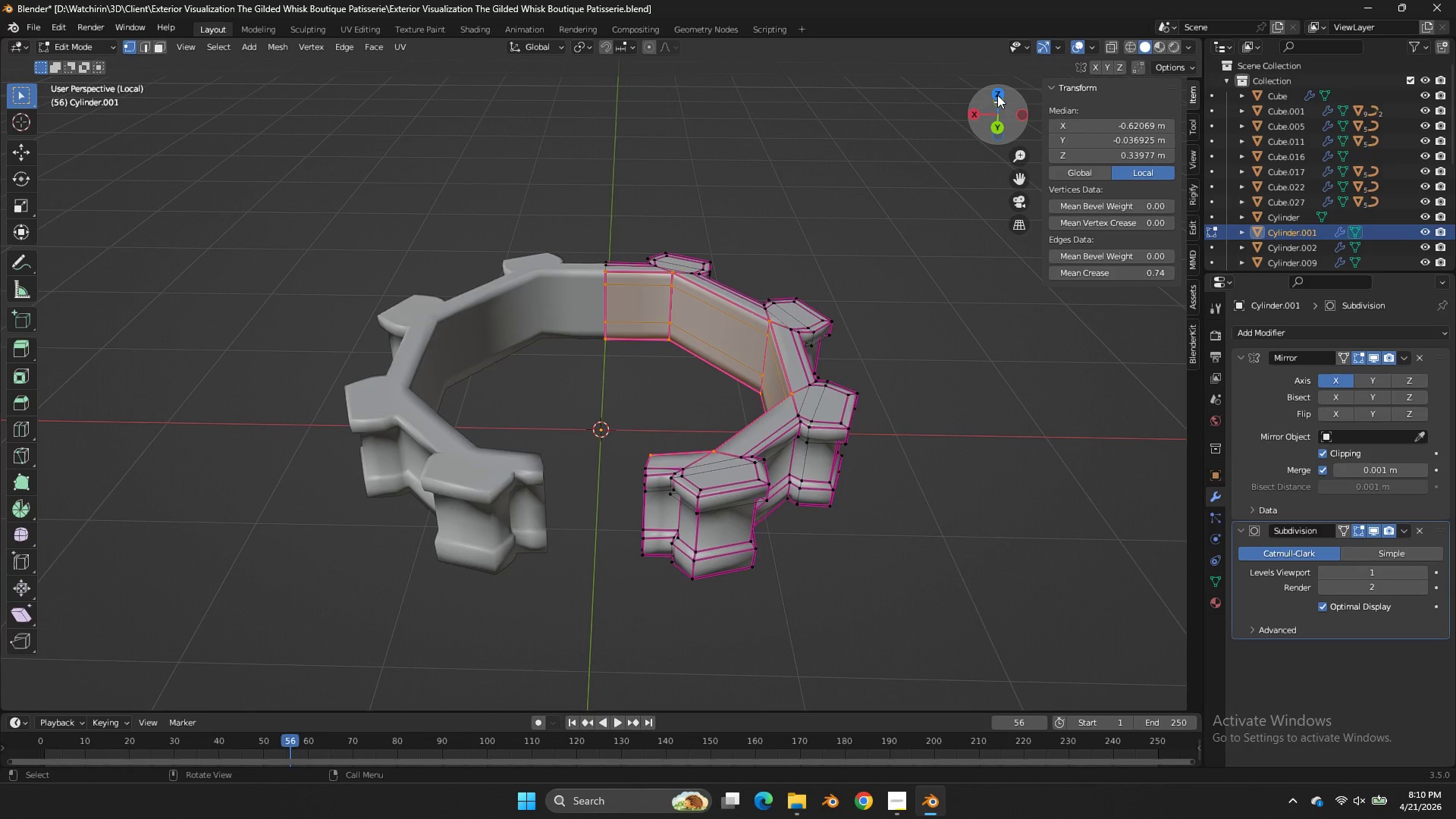 
left_click([997, 89])
 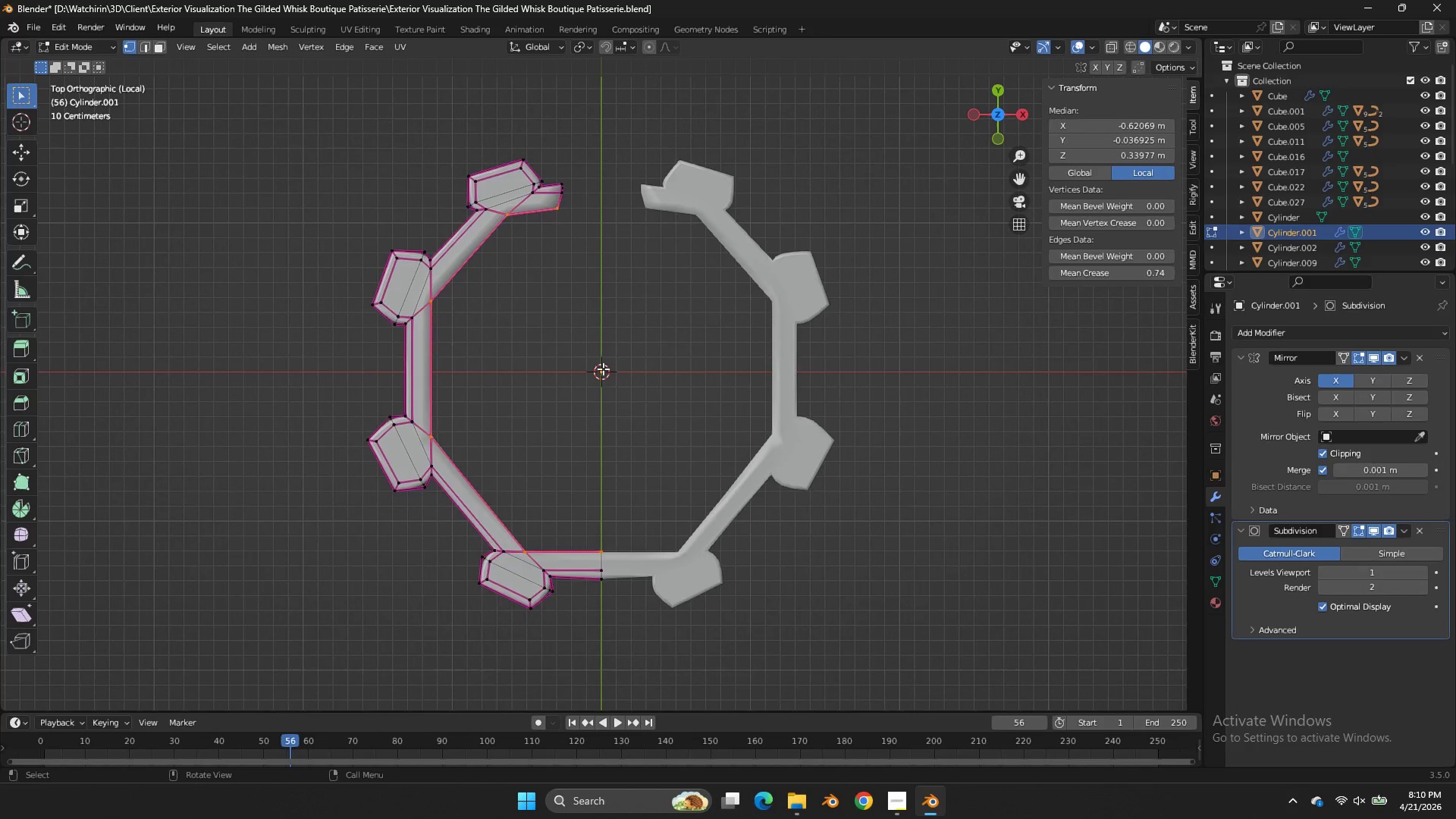 
key(Z)
 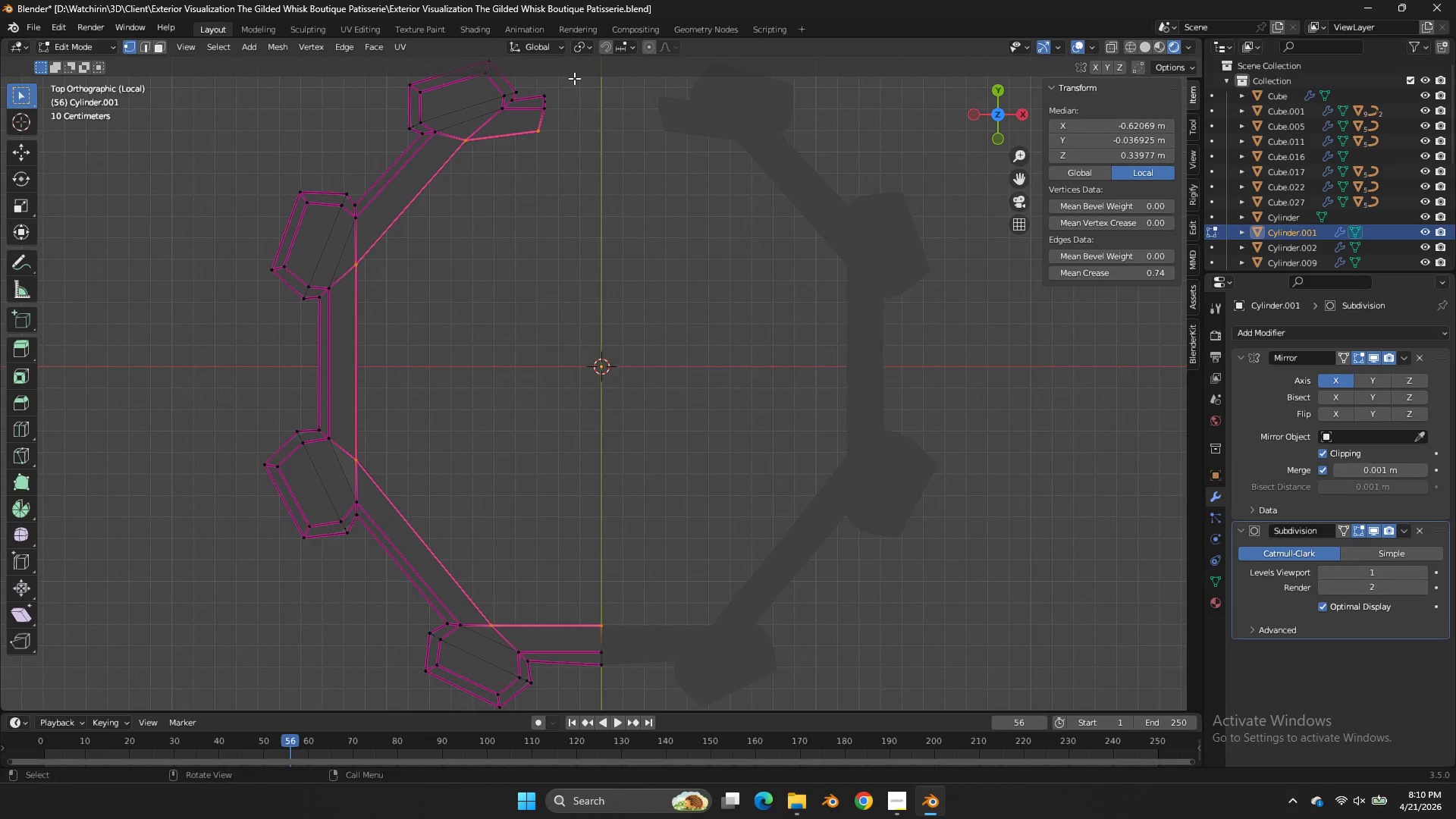 
scroll: coordinate [603, 357], scroll_direction: up, amount: 2.0
 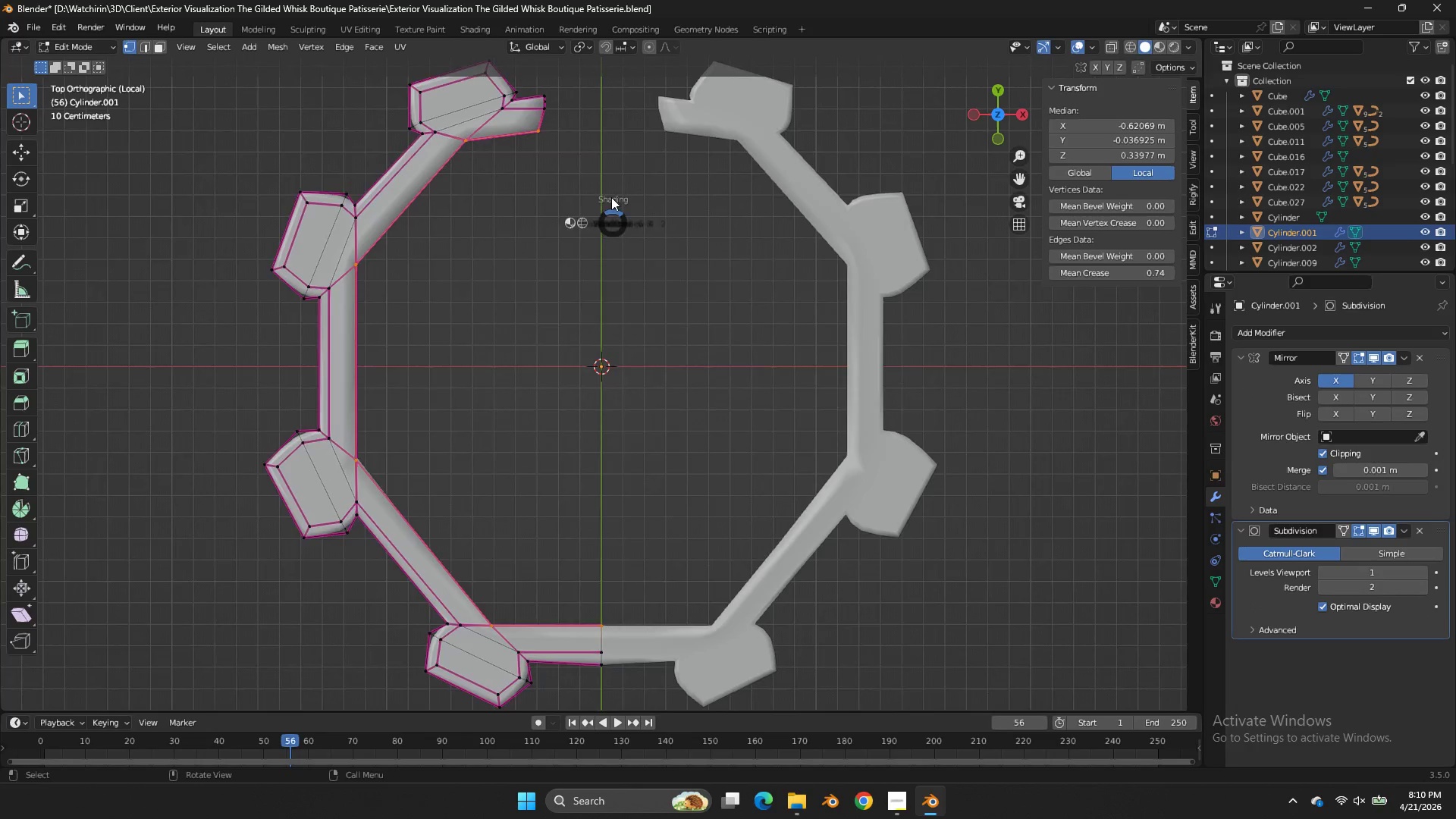 
left_click_drag(start_coordinate=[575, 77], to_coordinate=[527, 176])
 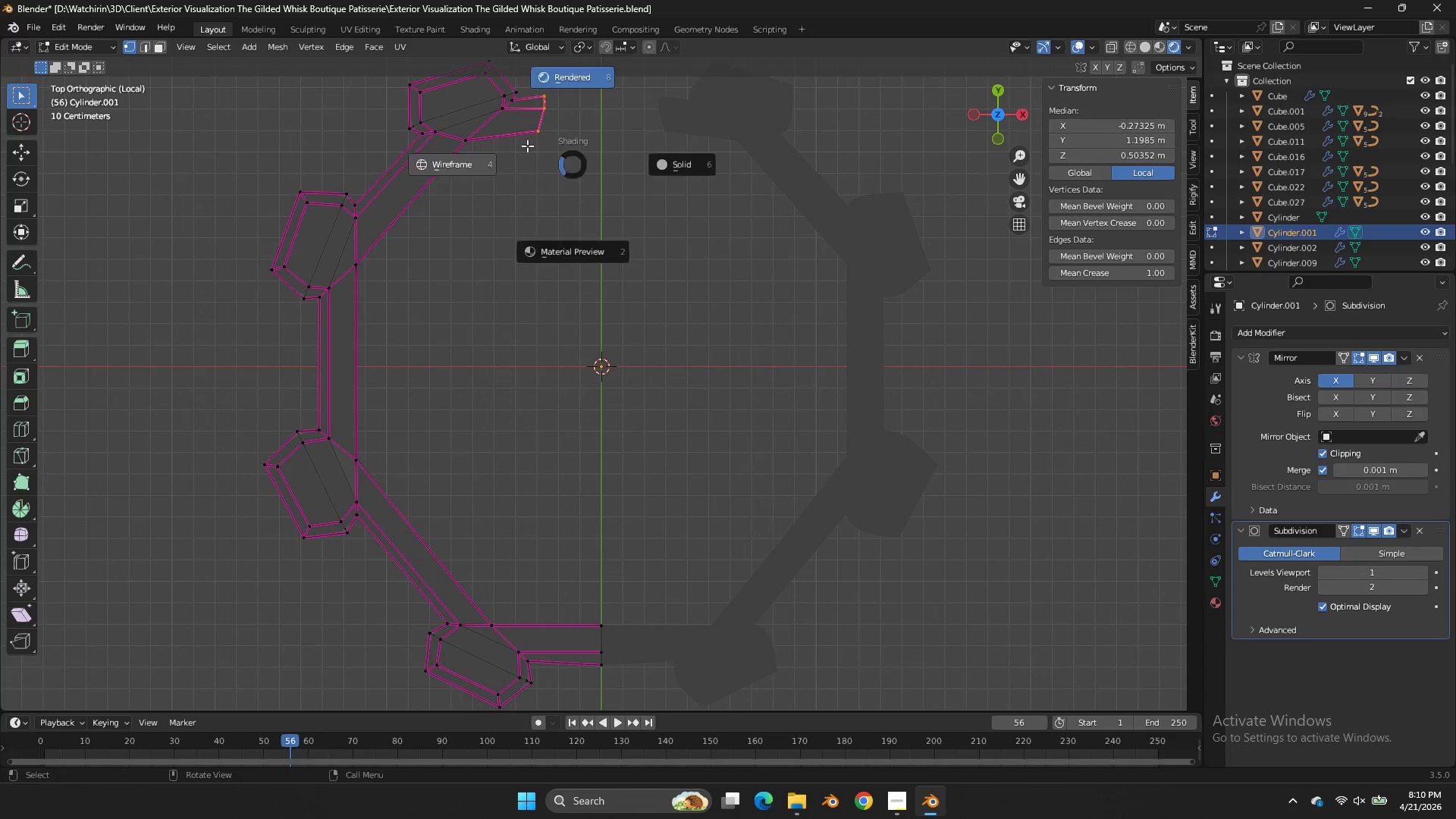 
type(zsx0)
 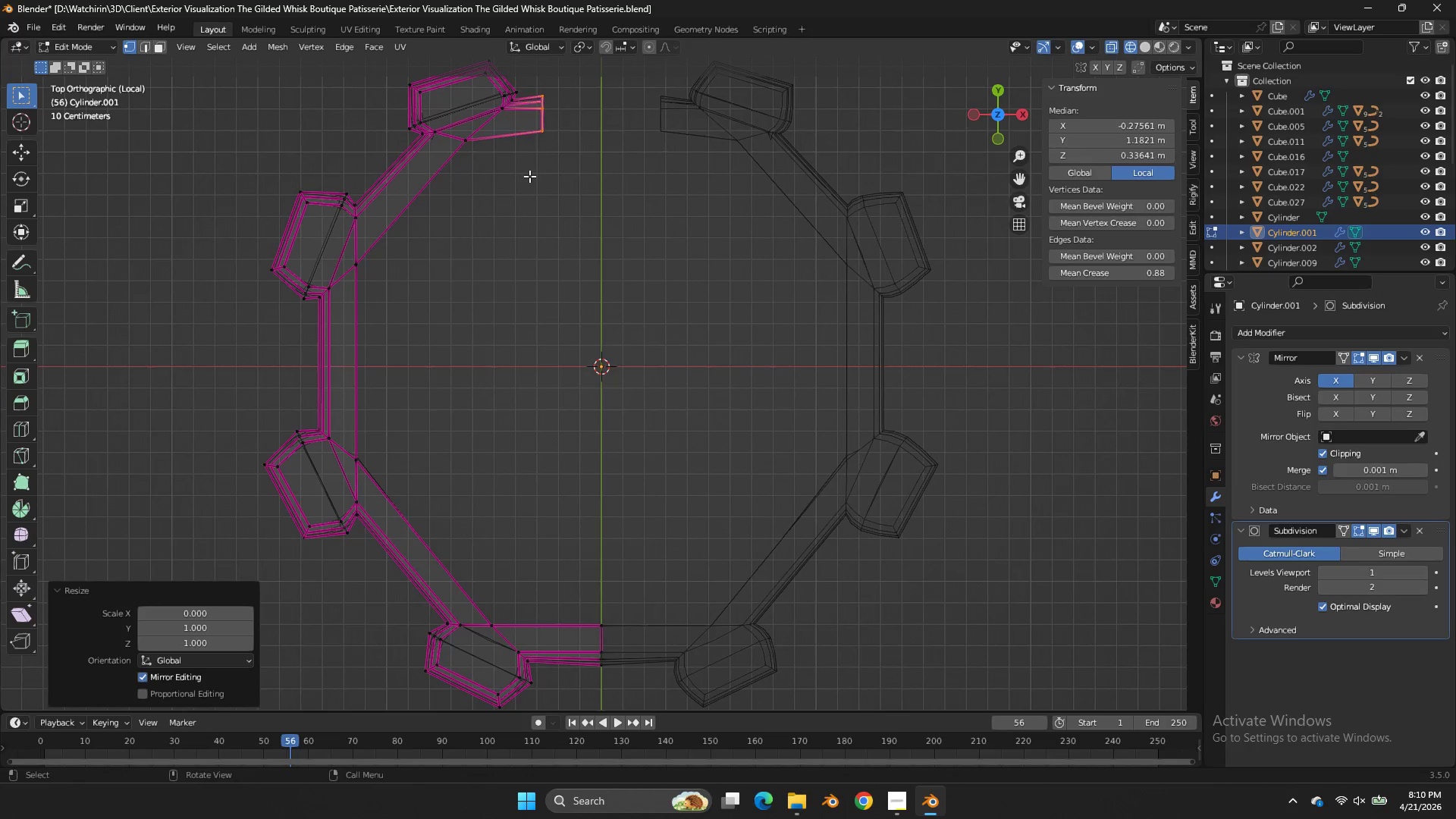 
left_click_drag(start_coordinate=[575, 86], to_coordinate=[529, 176])
 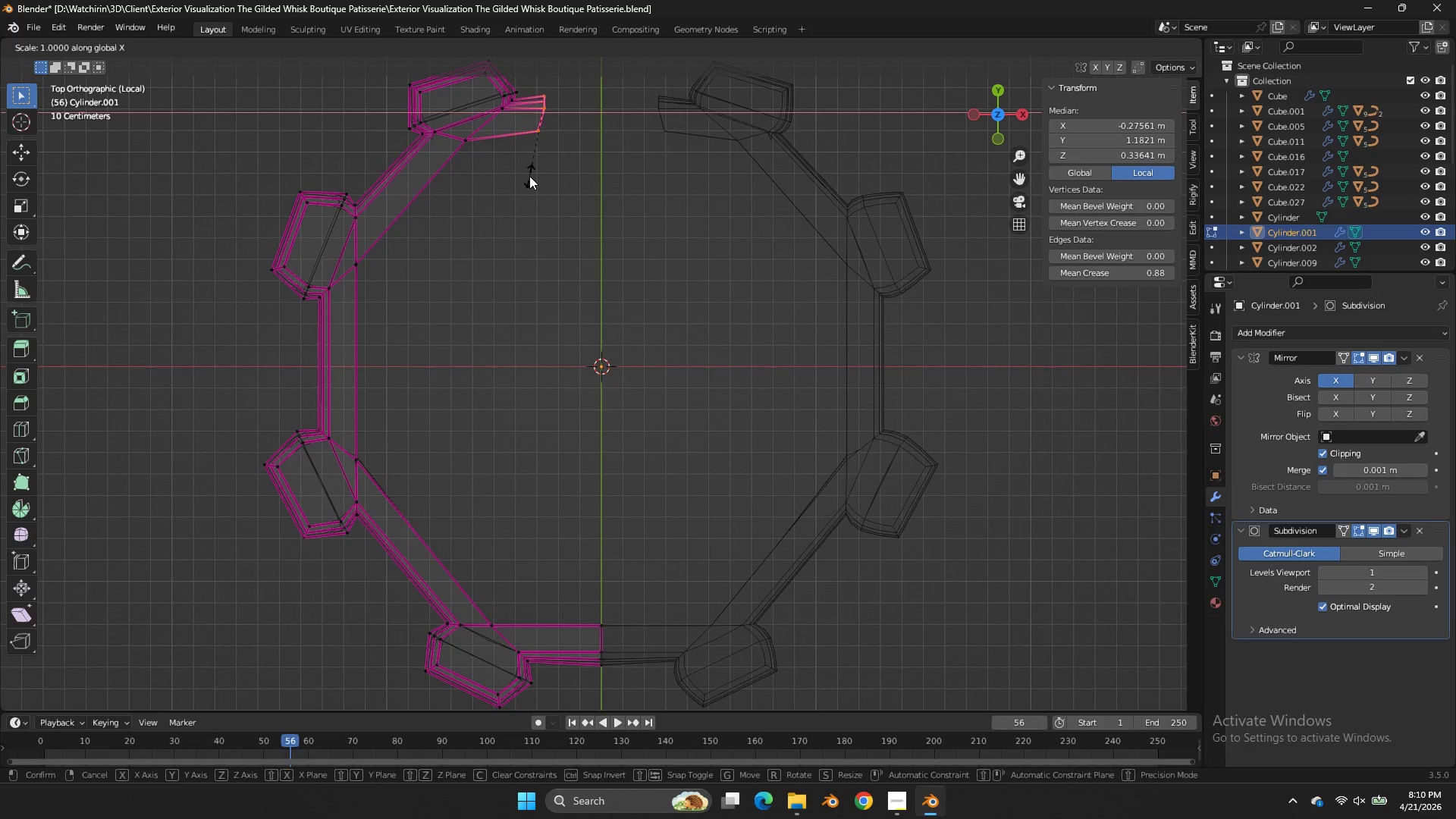 
key(Enter)
 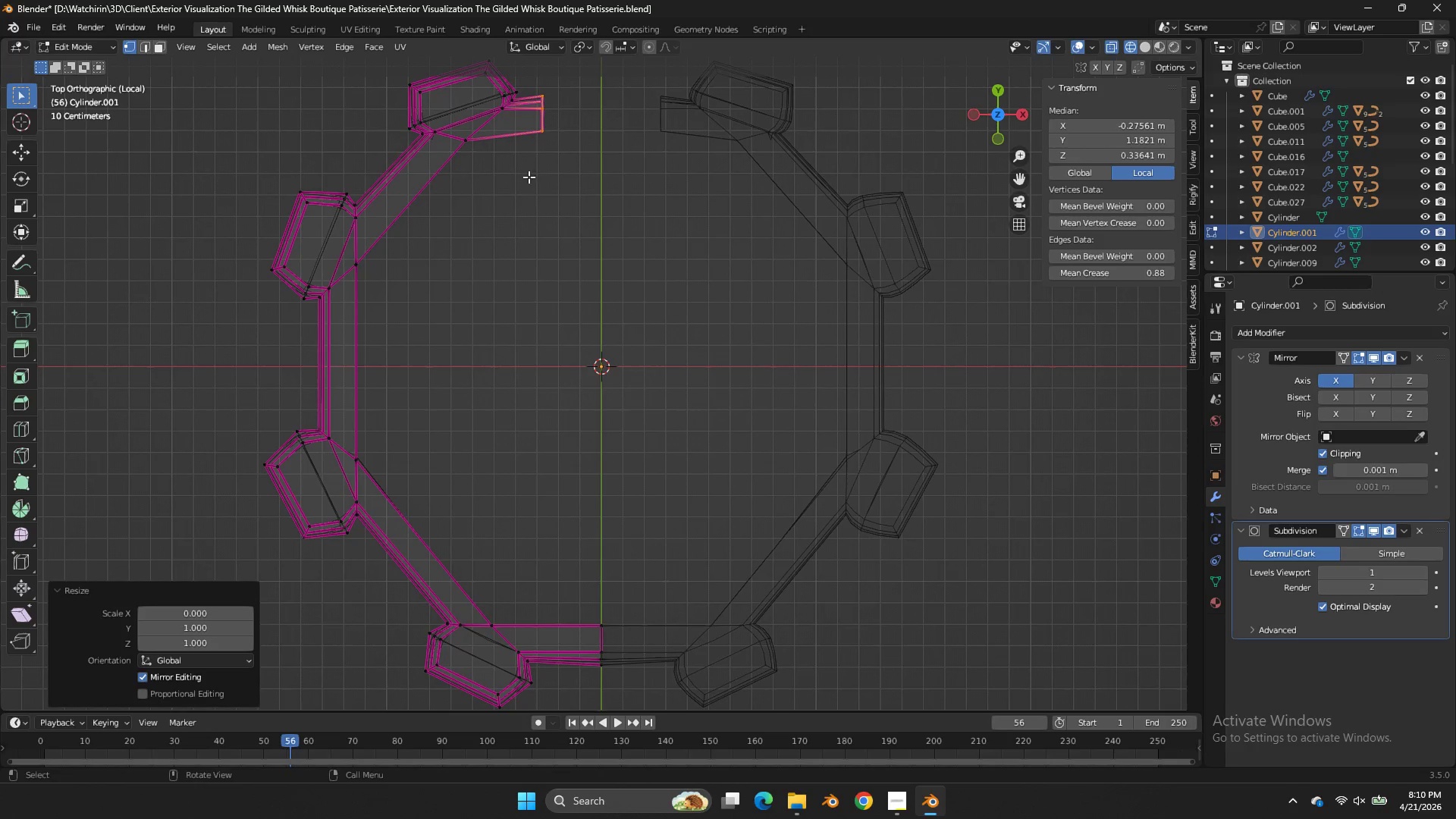 
type(gx)
 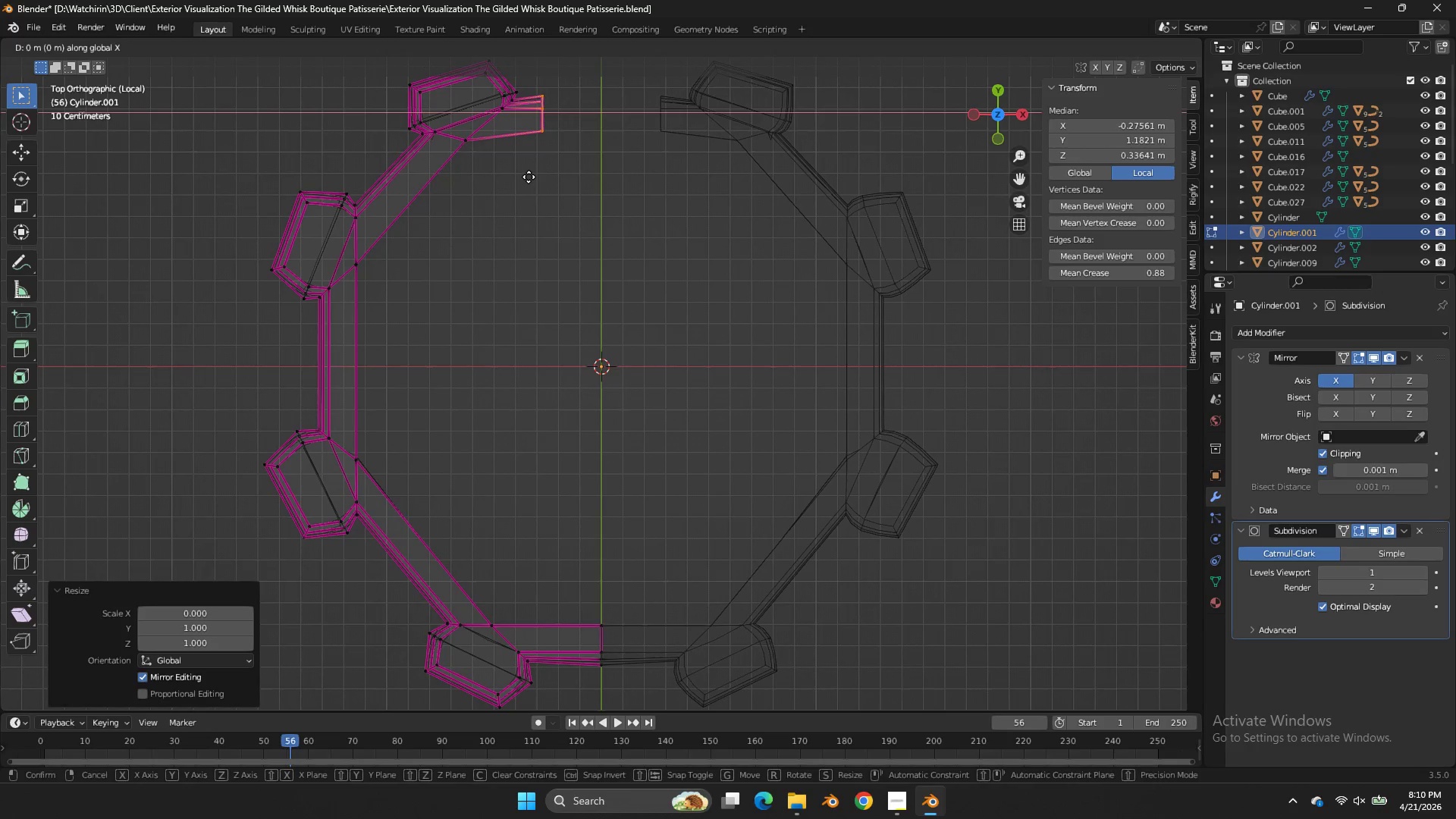 
hold_key(key=ShiftLeft, duration=0.38)
left_click([551, 177])
 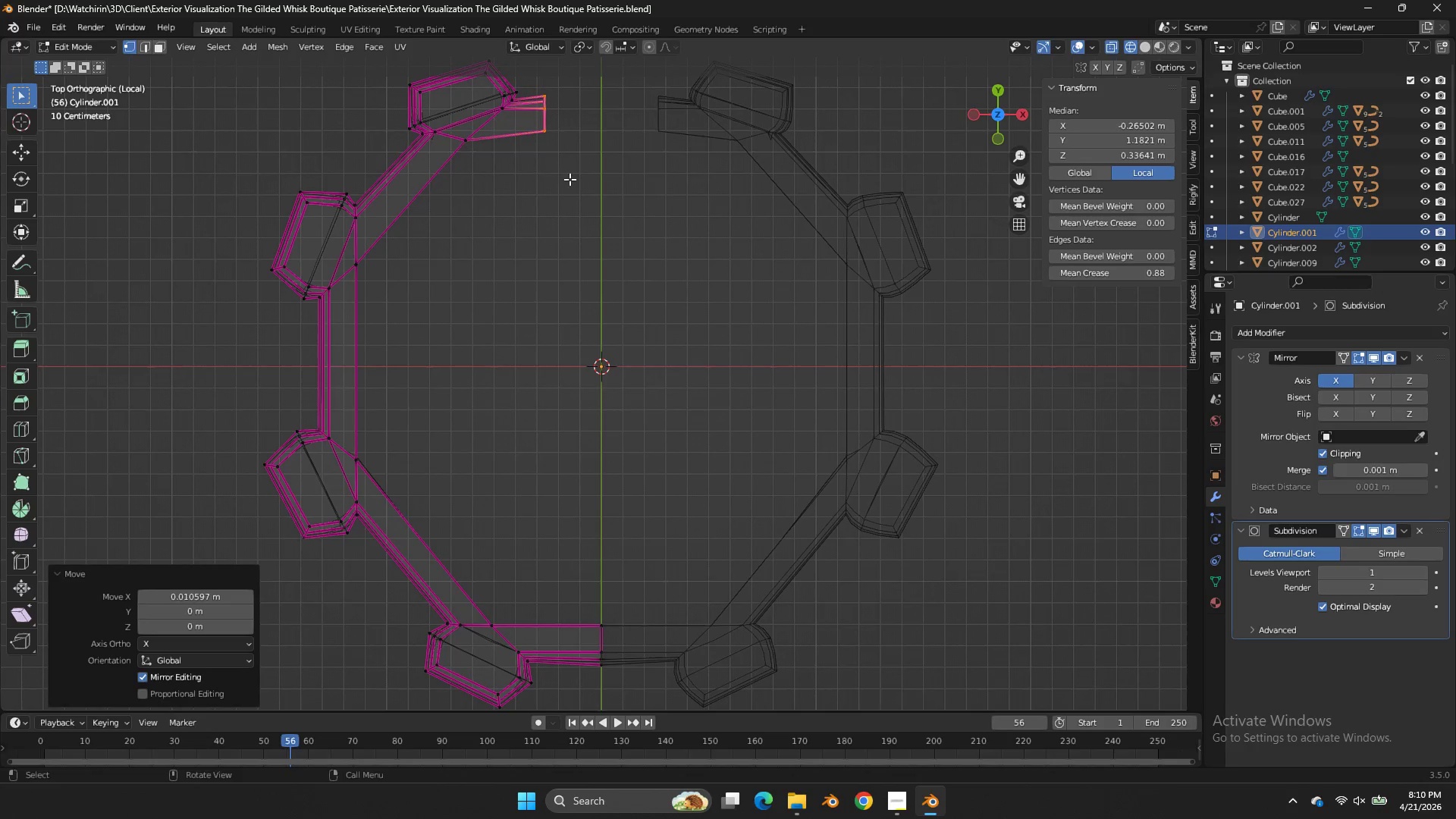 
key(Control+ControlLeft)
 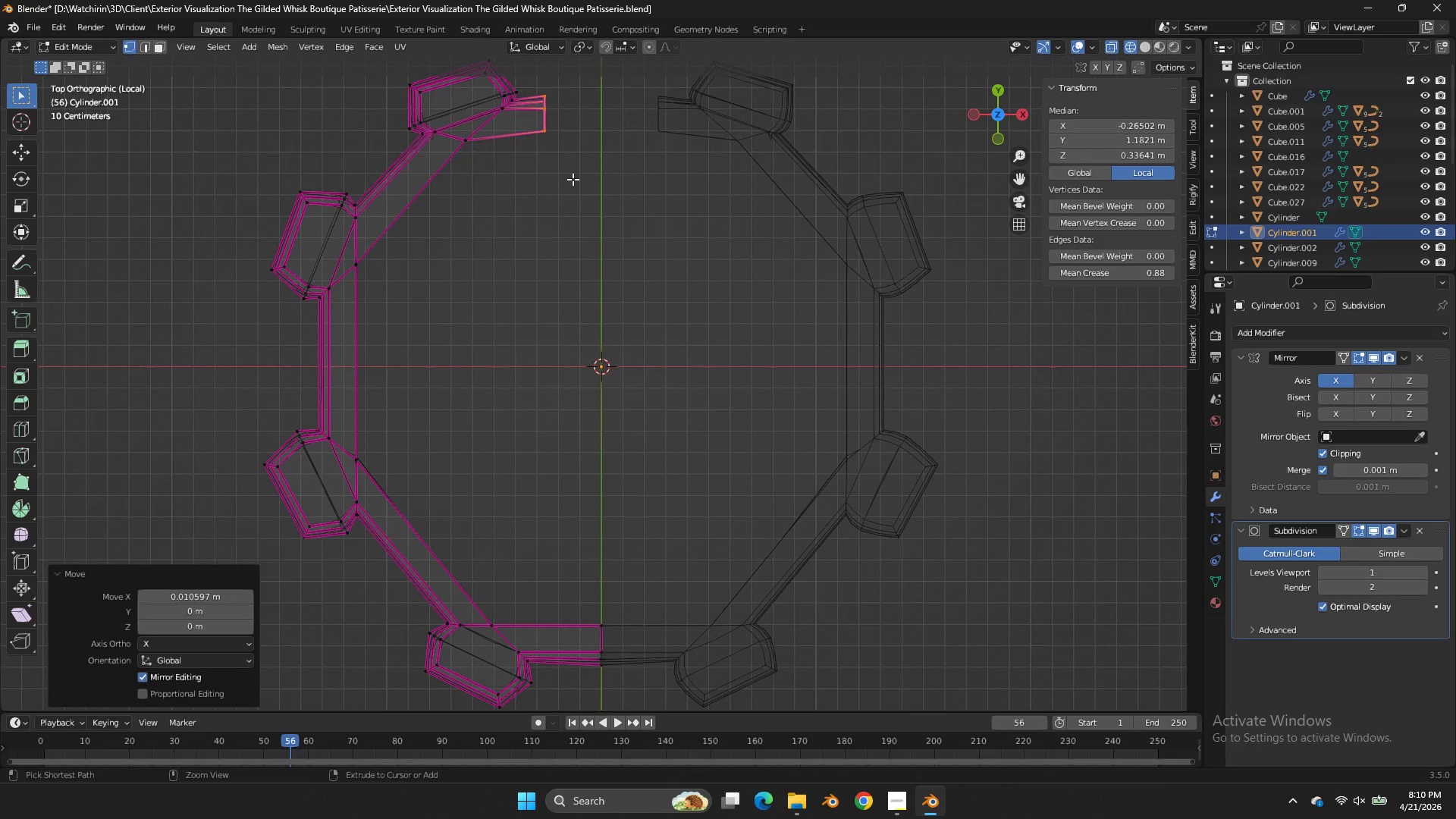 
key(Control+S)
 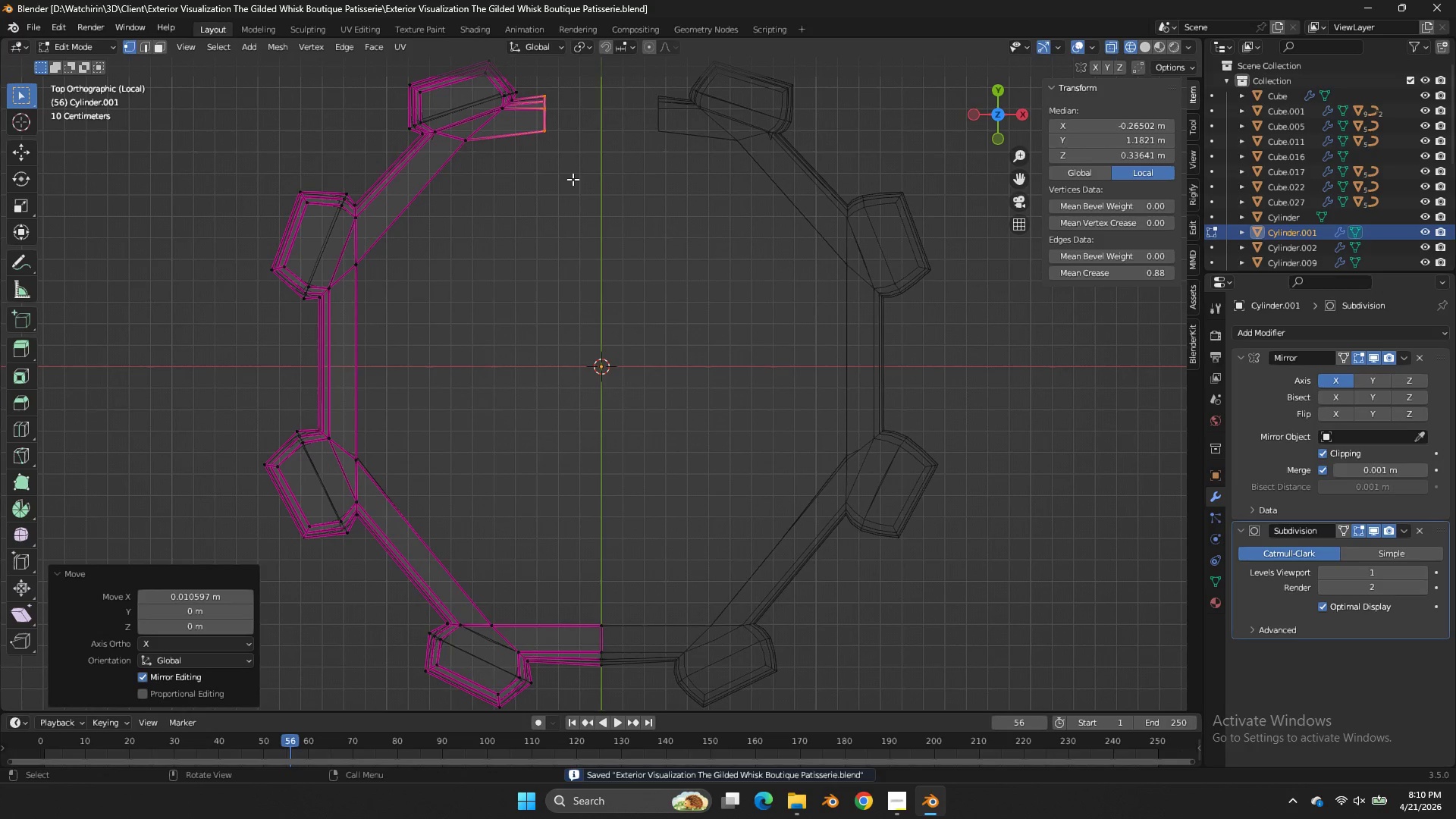 
key(Z)
 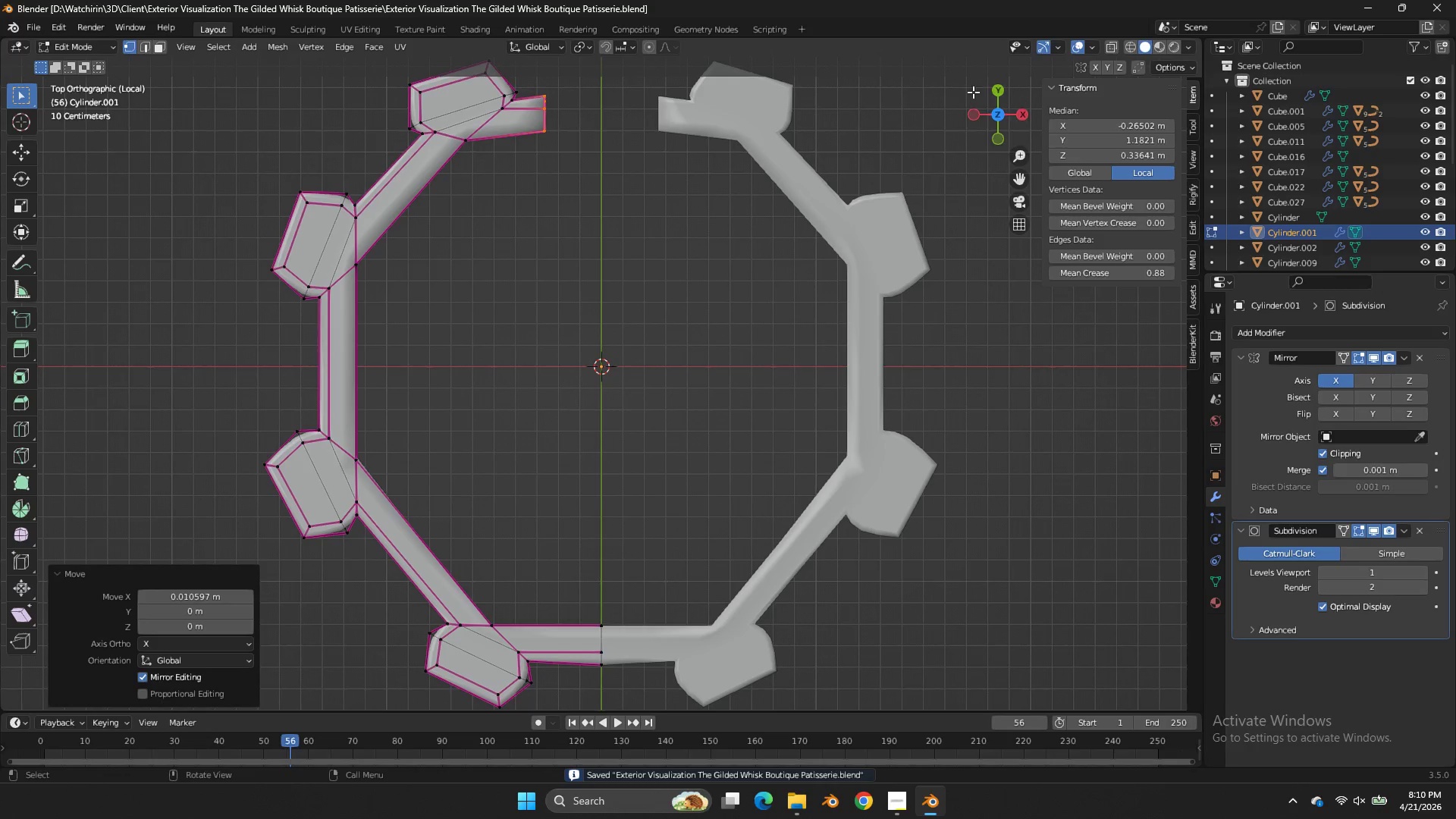 
key(Tab)
 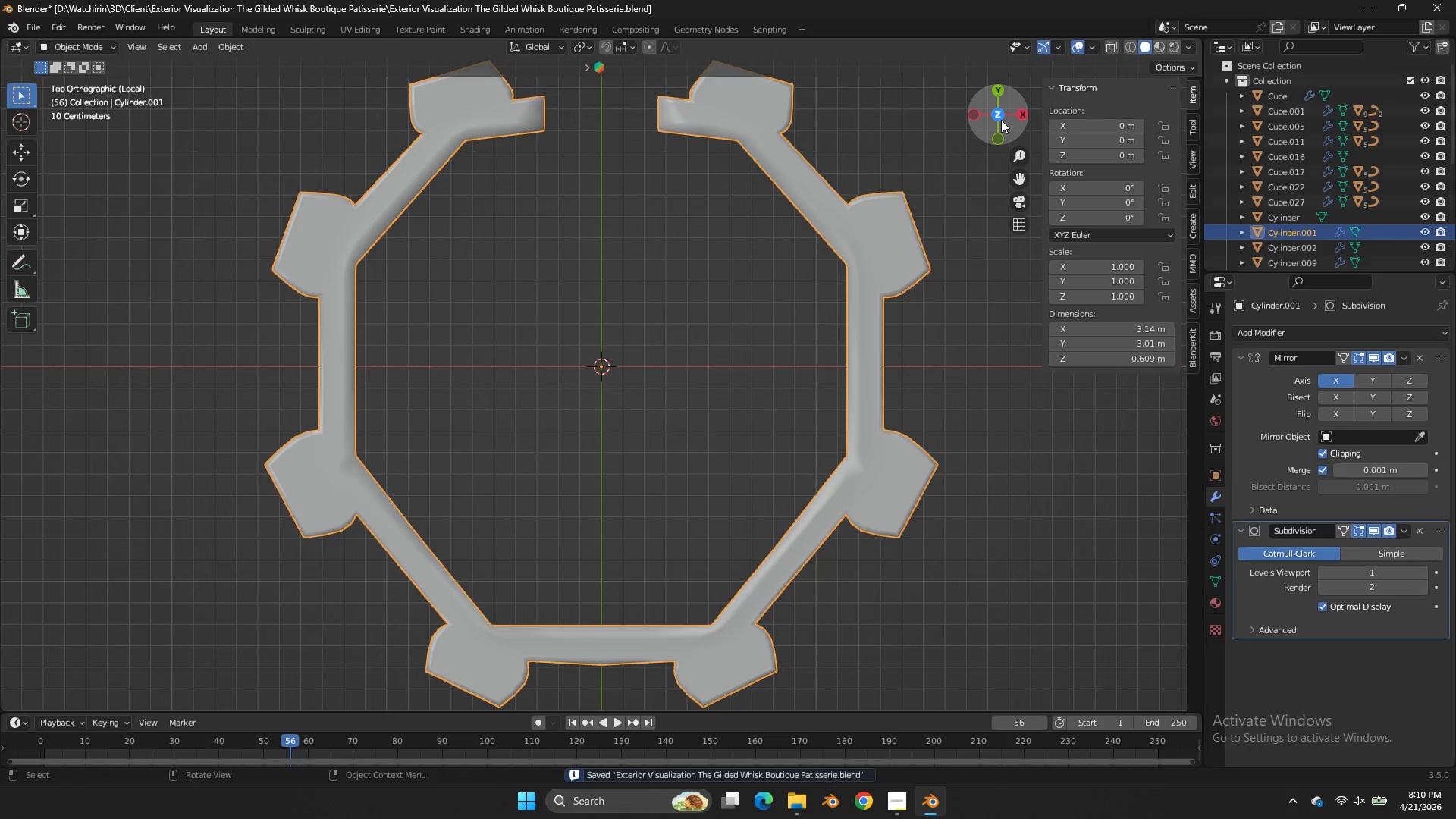 
left_click_drag(start_coordinate=[1006, 120], to_coordinate=[645, 632])
 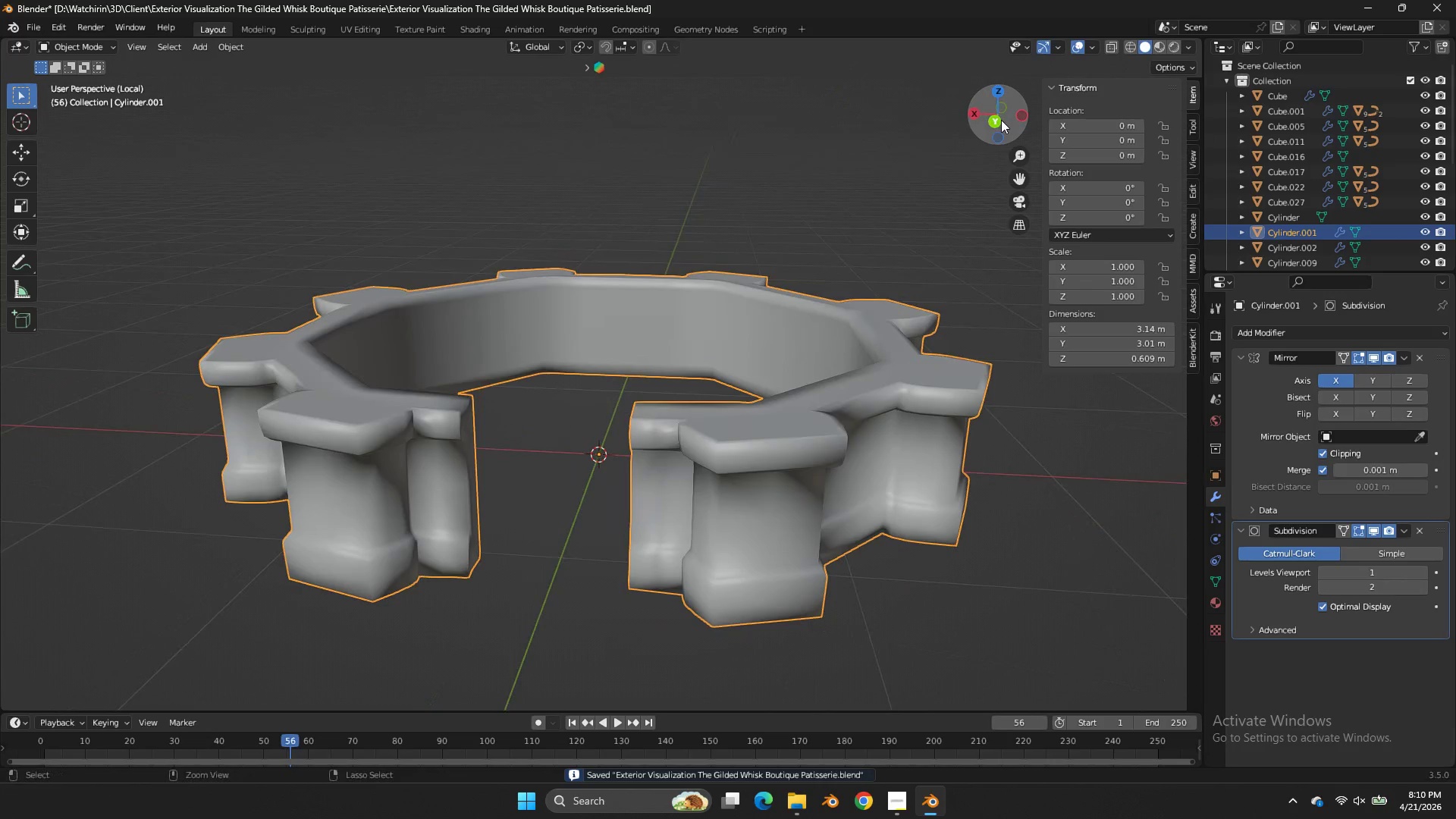 
key(Control+ControlLeft)
 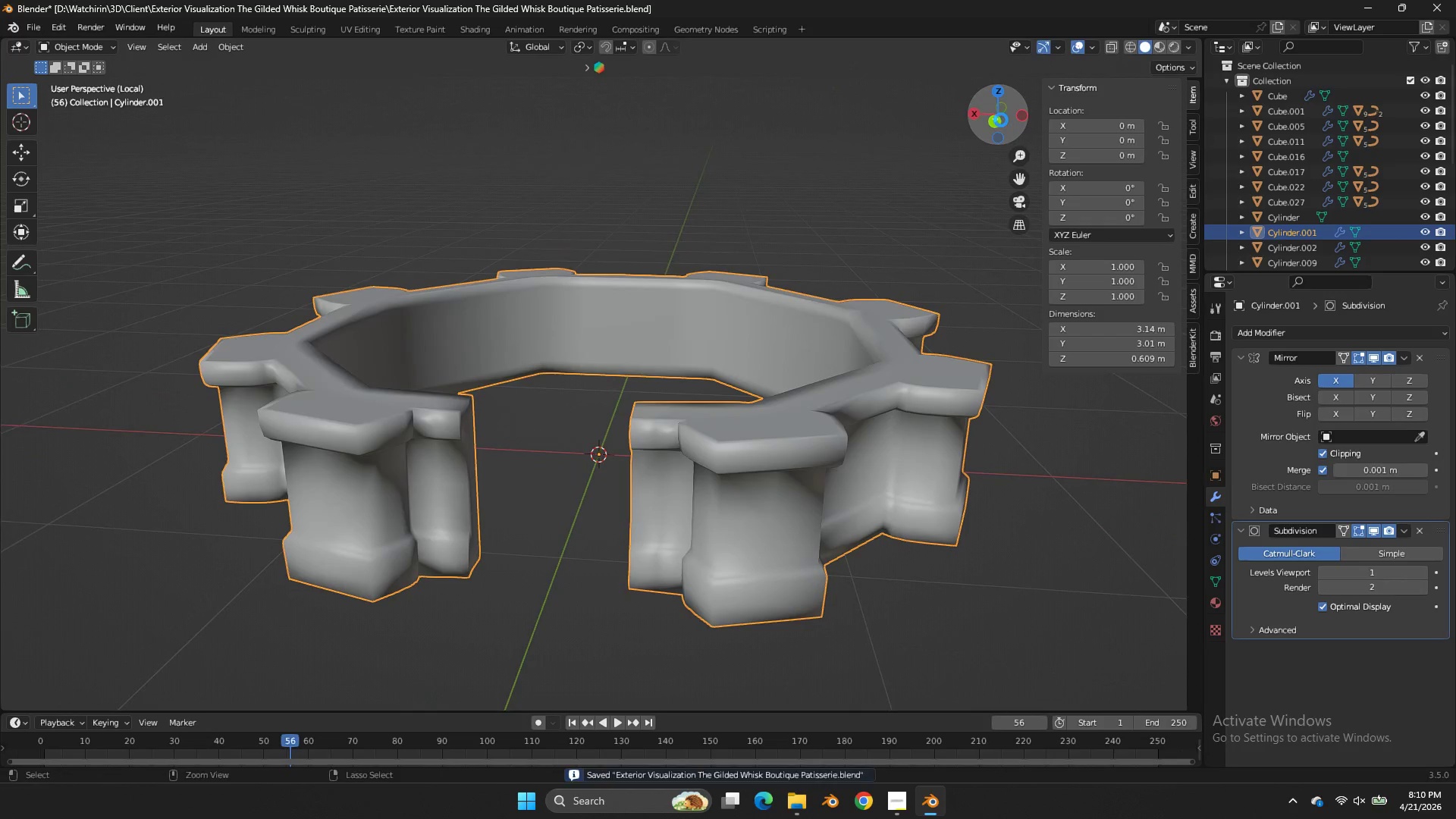 
key(Control+S)
 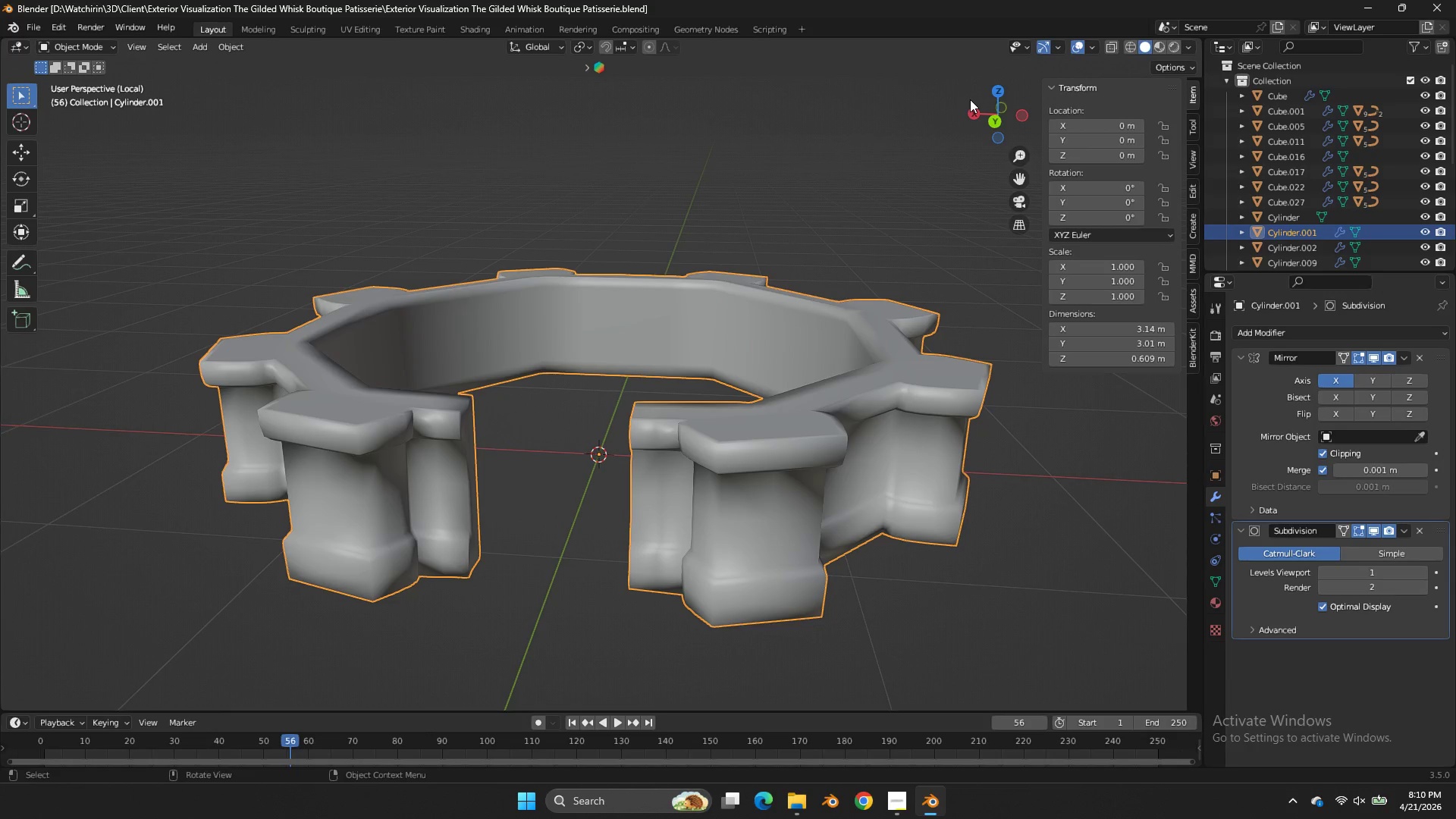 
wait(25.45)
 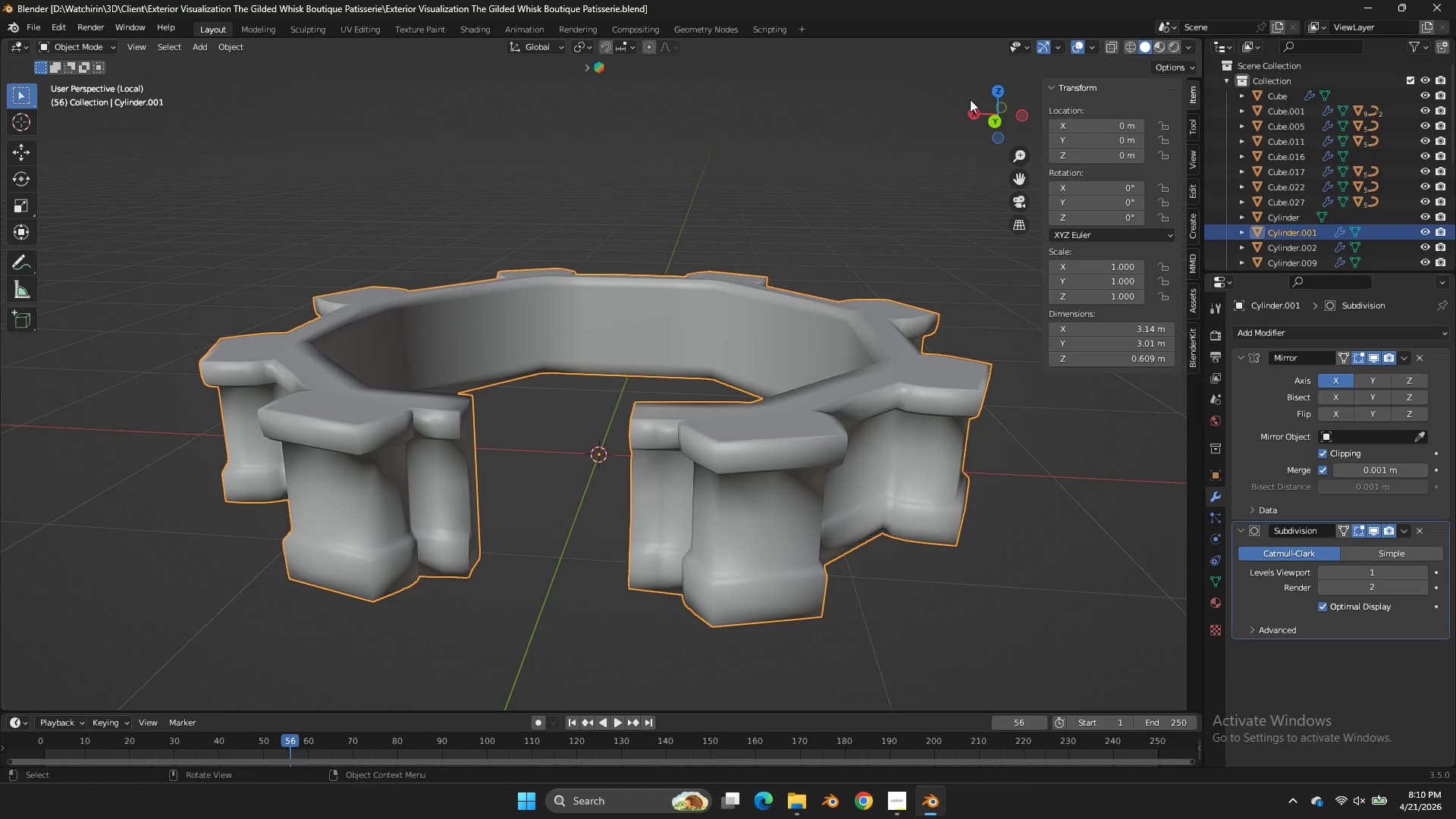 
key(Tab)
 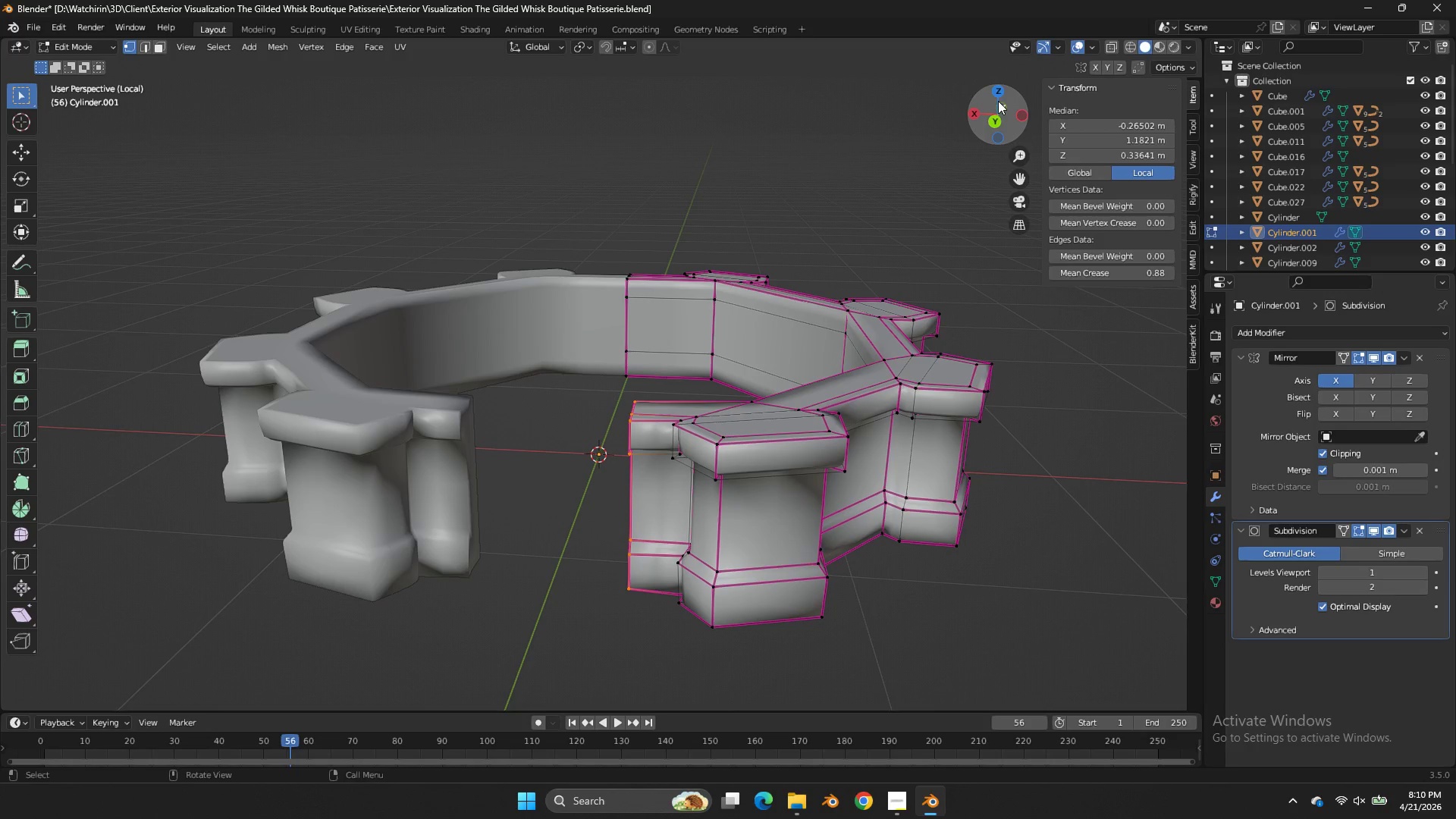 
left_click([1002, 86])
 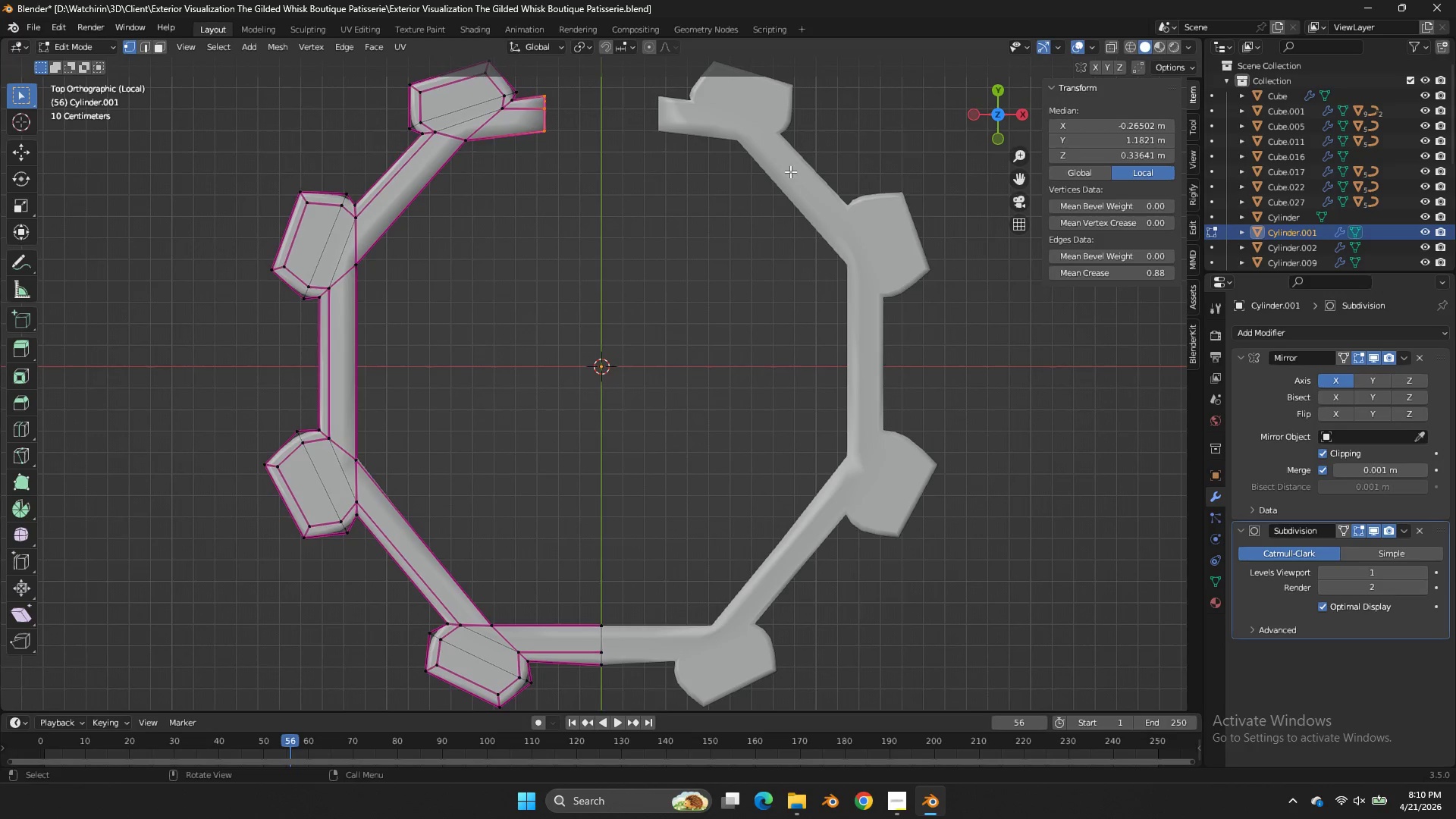 
key(Tab)
 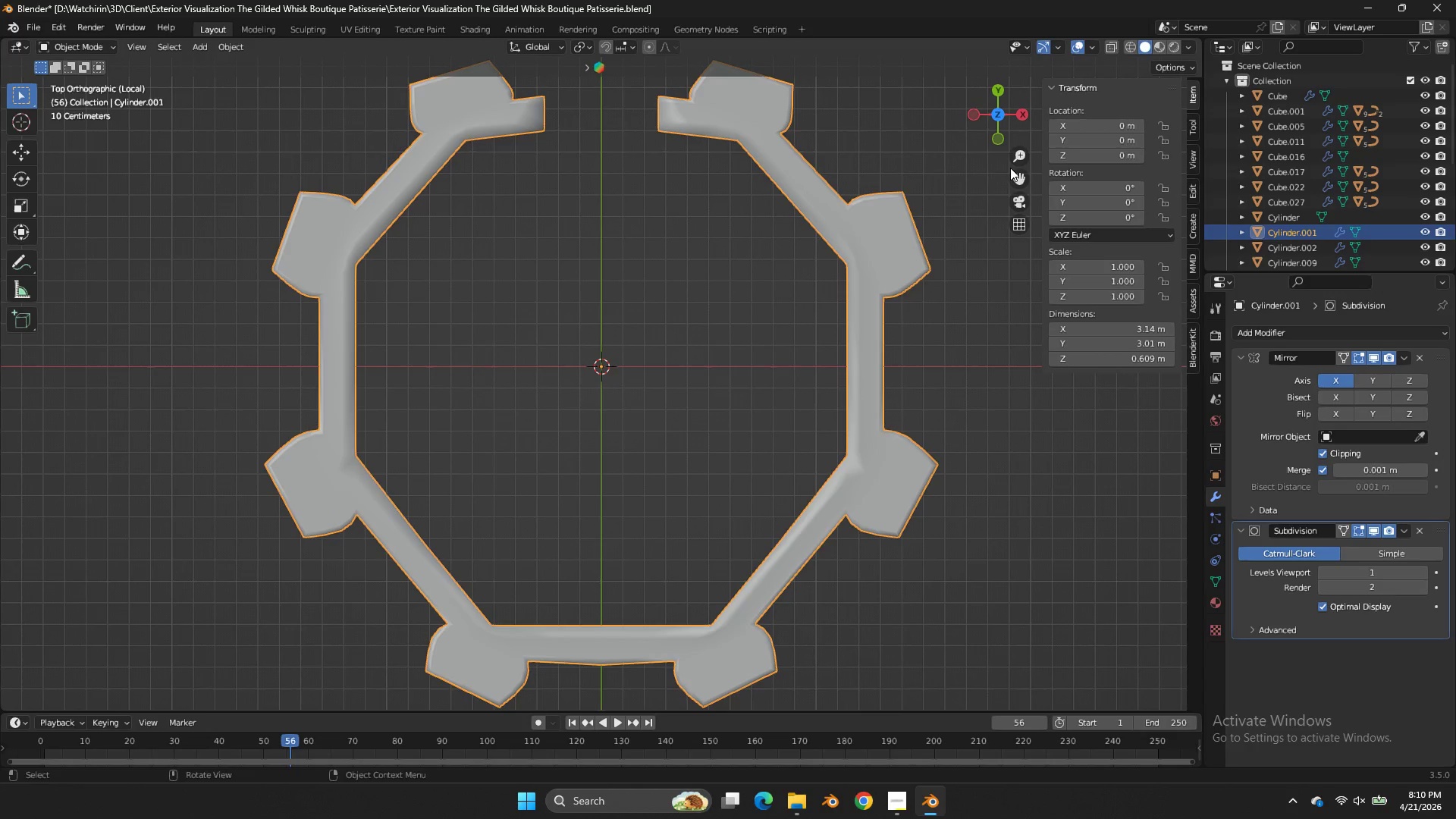 
left_click_drag(start_coordinate=[1012, 169], to_coordinate=[1017, 176])
 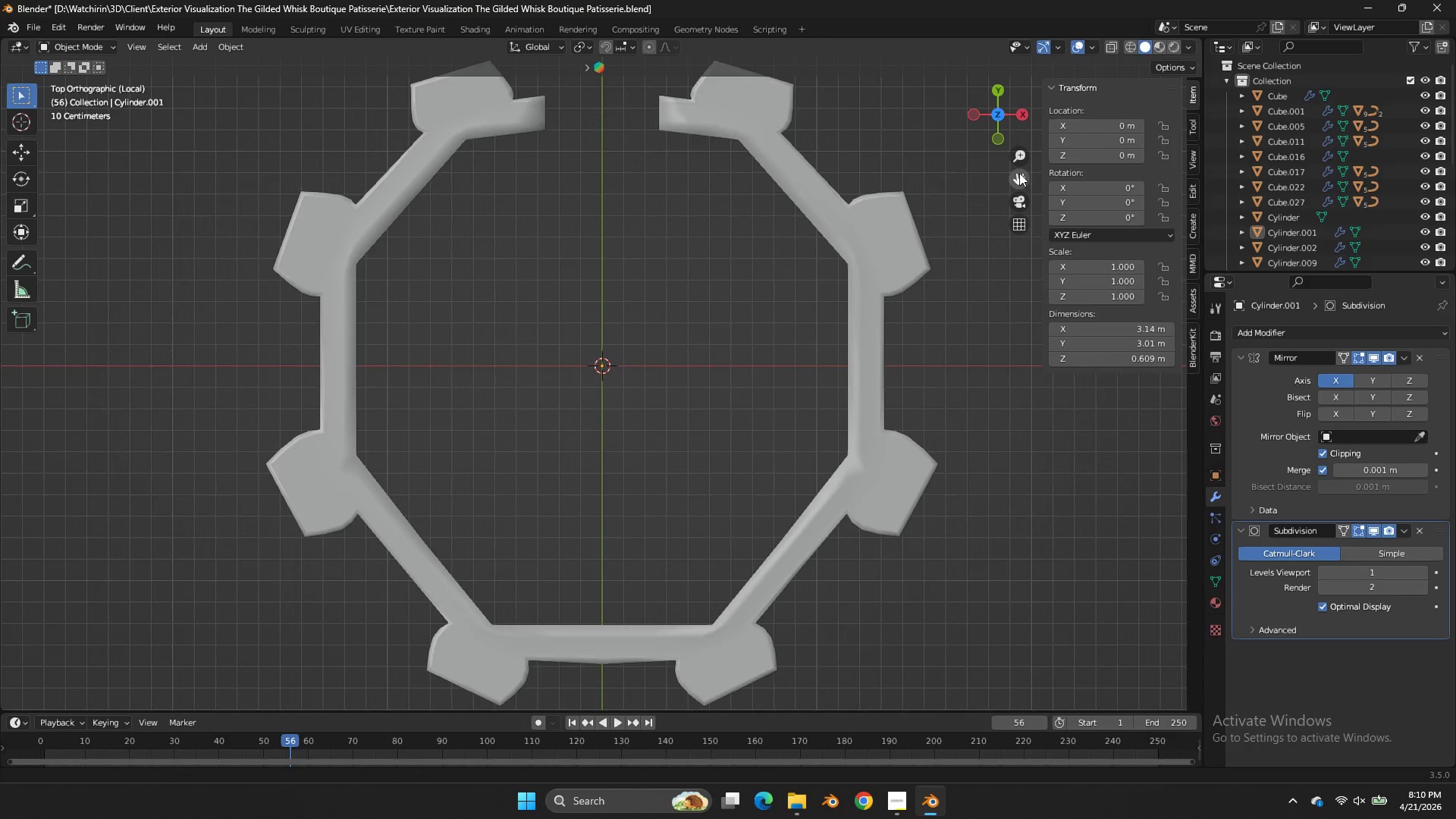 
left_click_drag(start_coordinate=[1018, 174], to_coordinate=[1081, 445])
 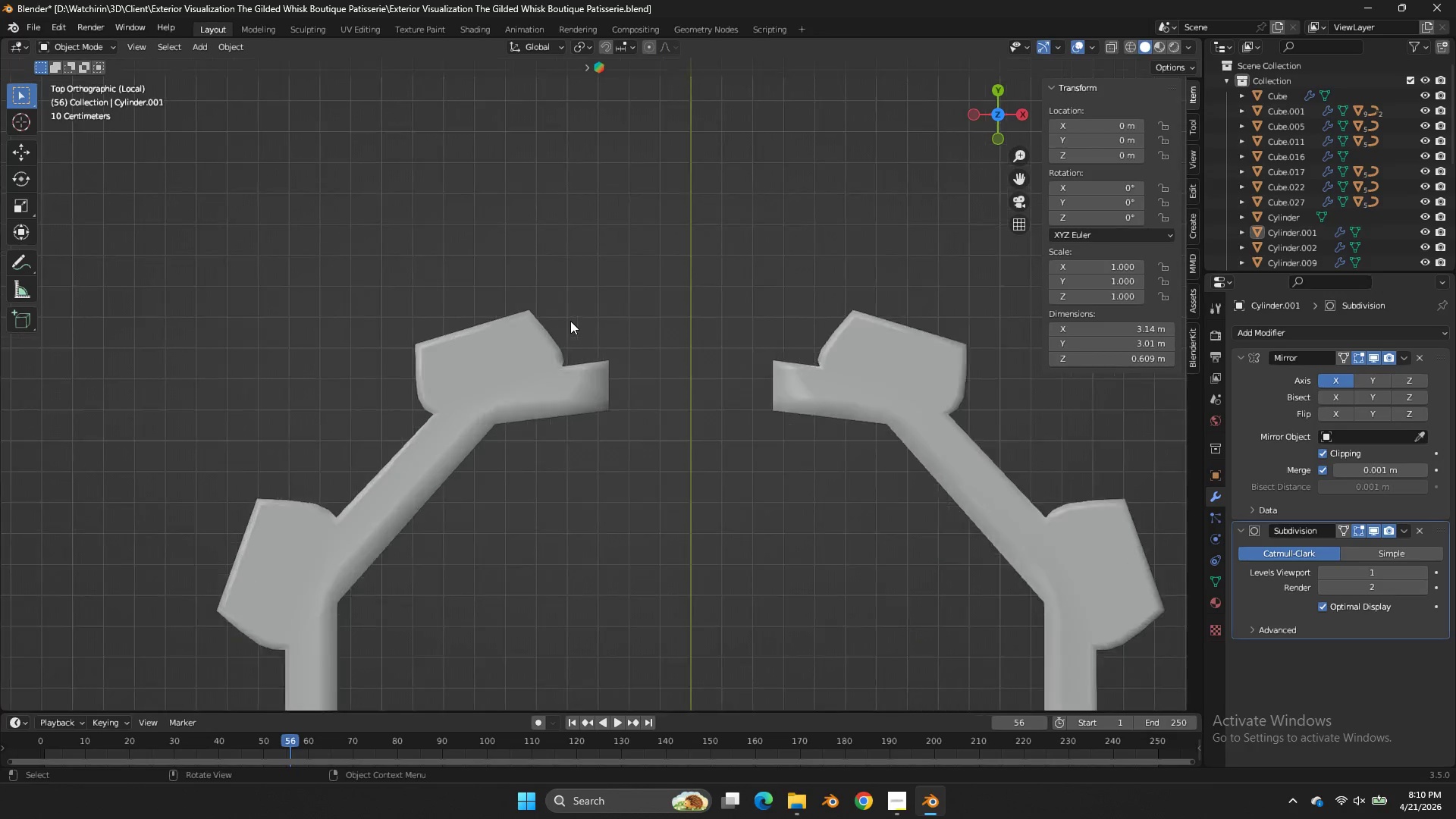 
key(Tab)
 